 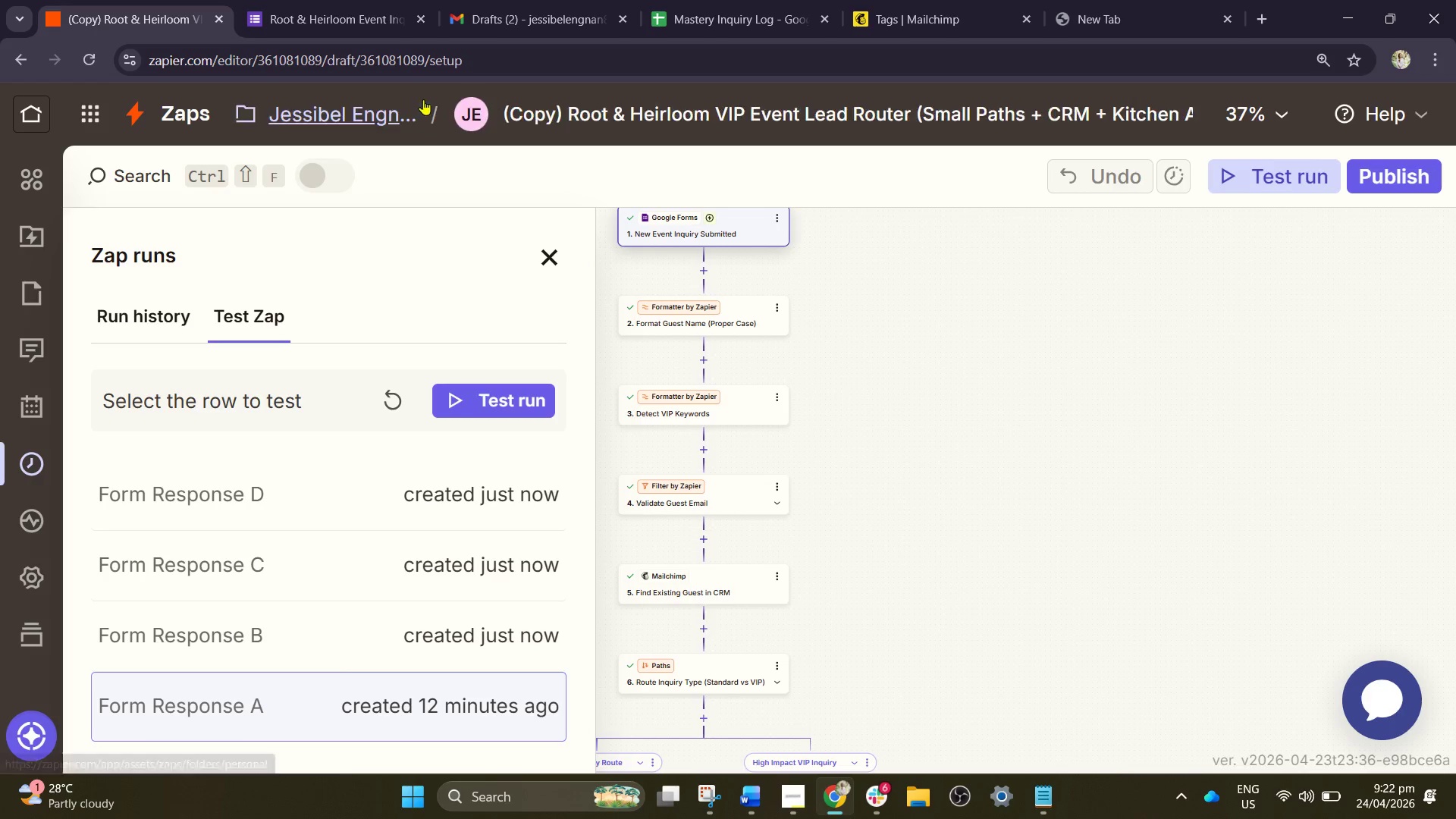 
left_click([566, 111])
 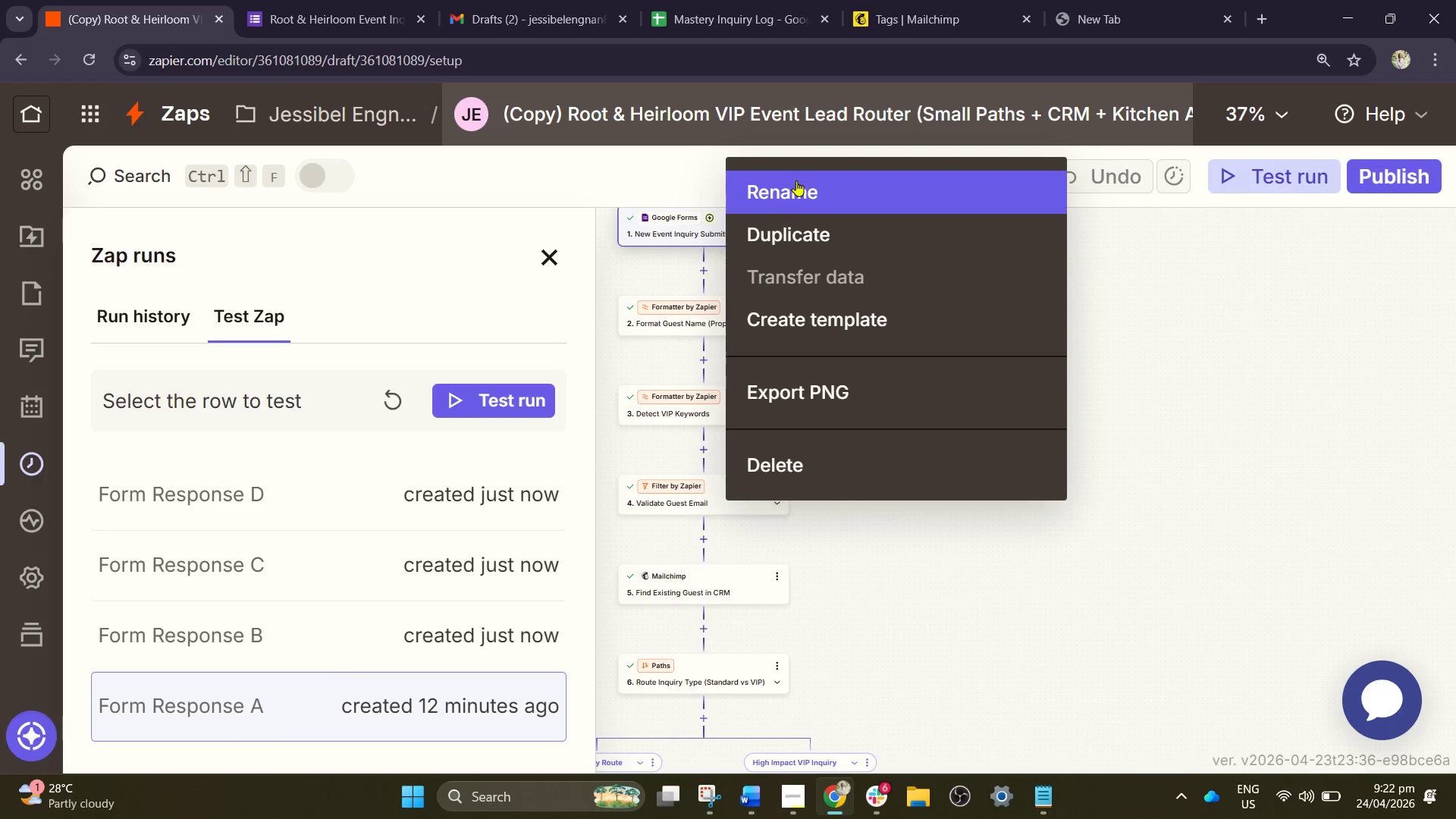 
left_click([798, 181])
 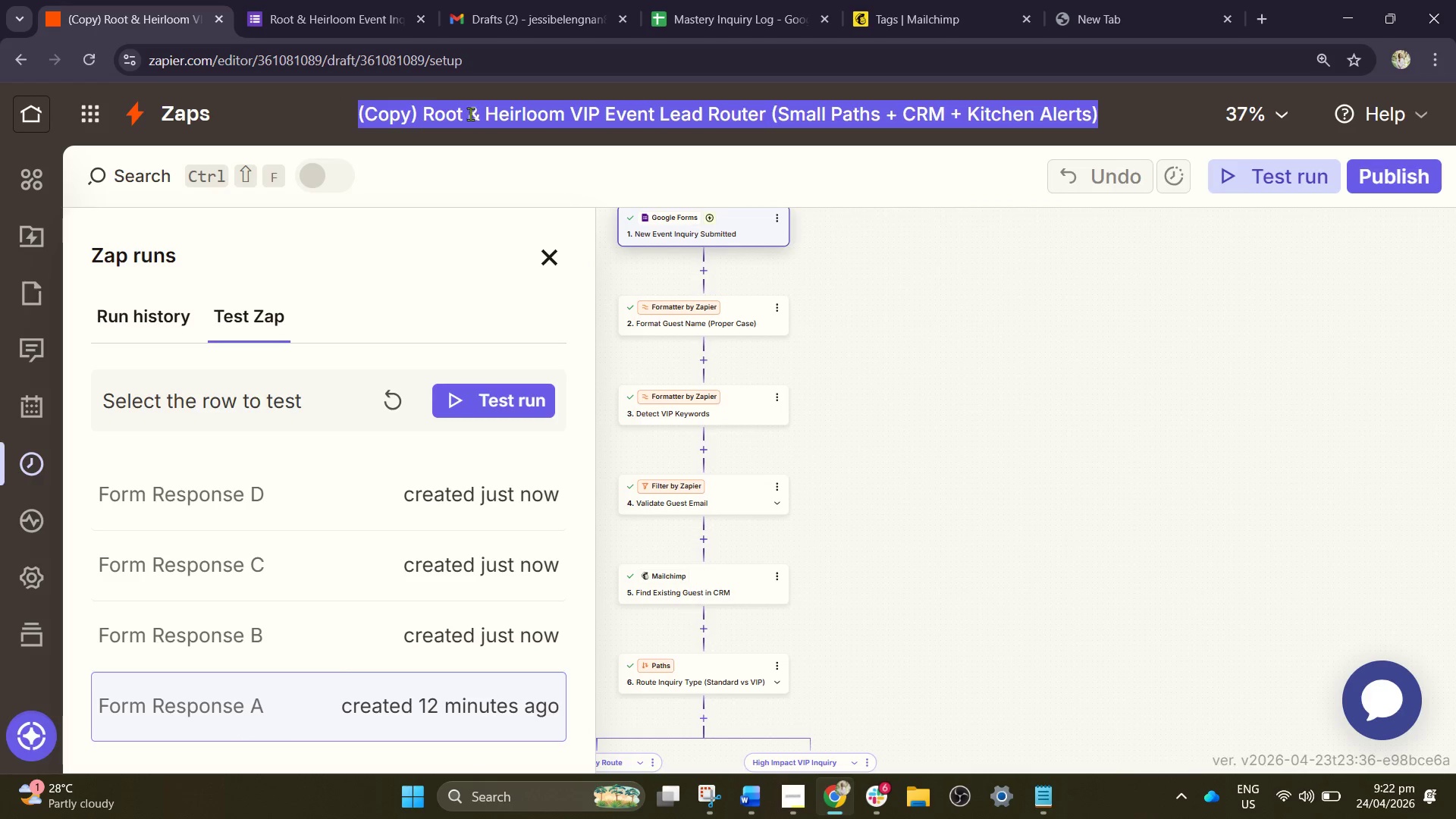 
left_click([436, 105])
 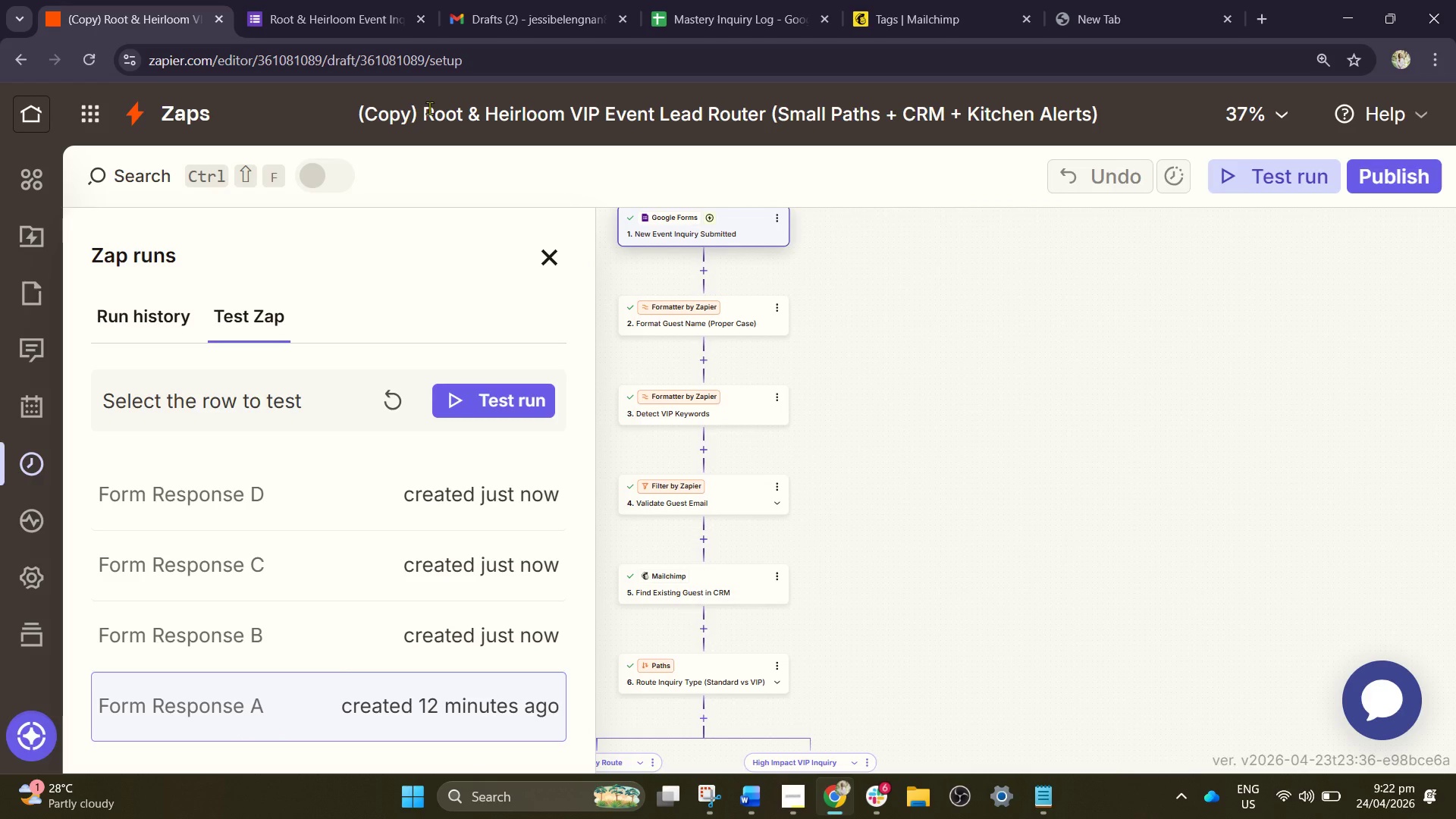 
left_click([429, 108])
 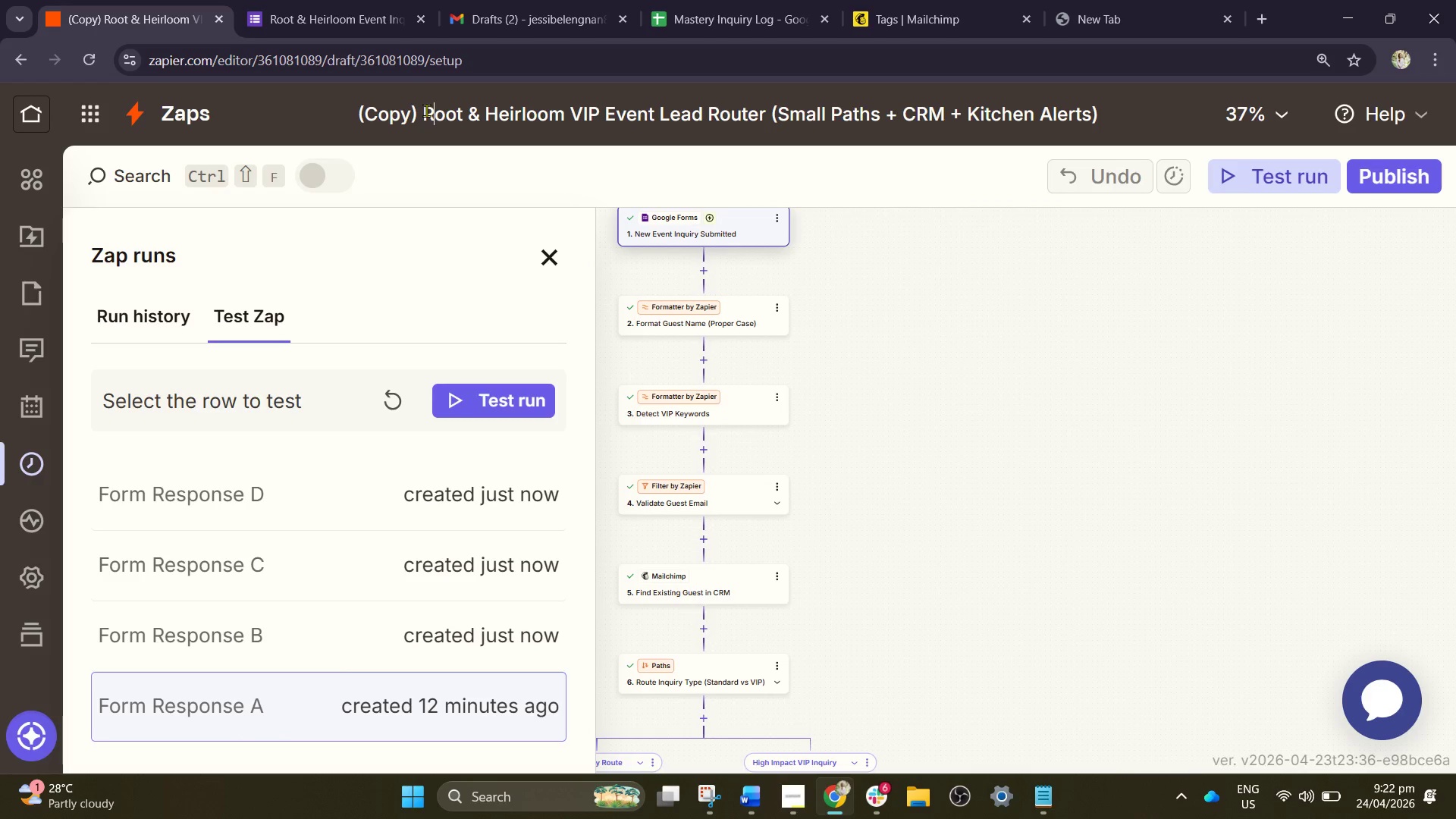 
left_click([426, 110])
 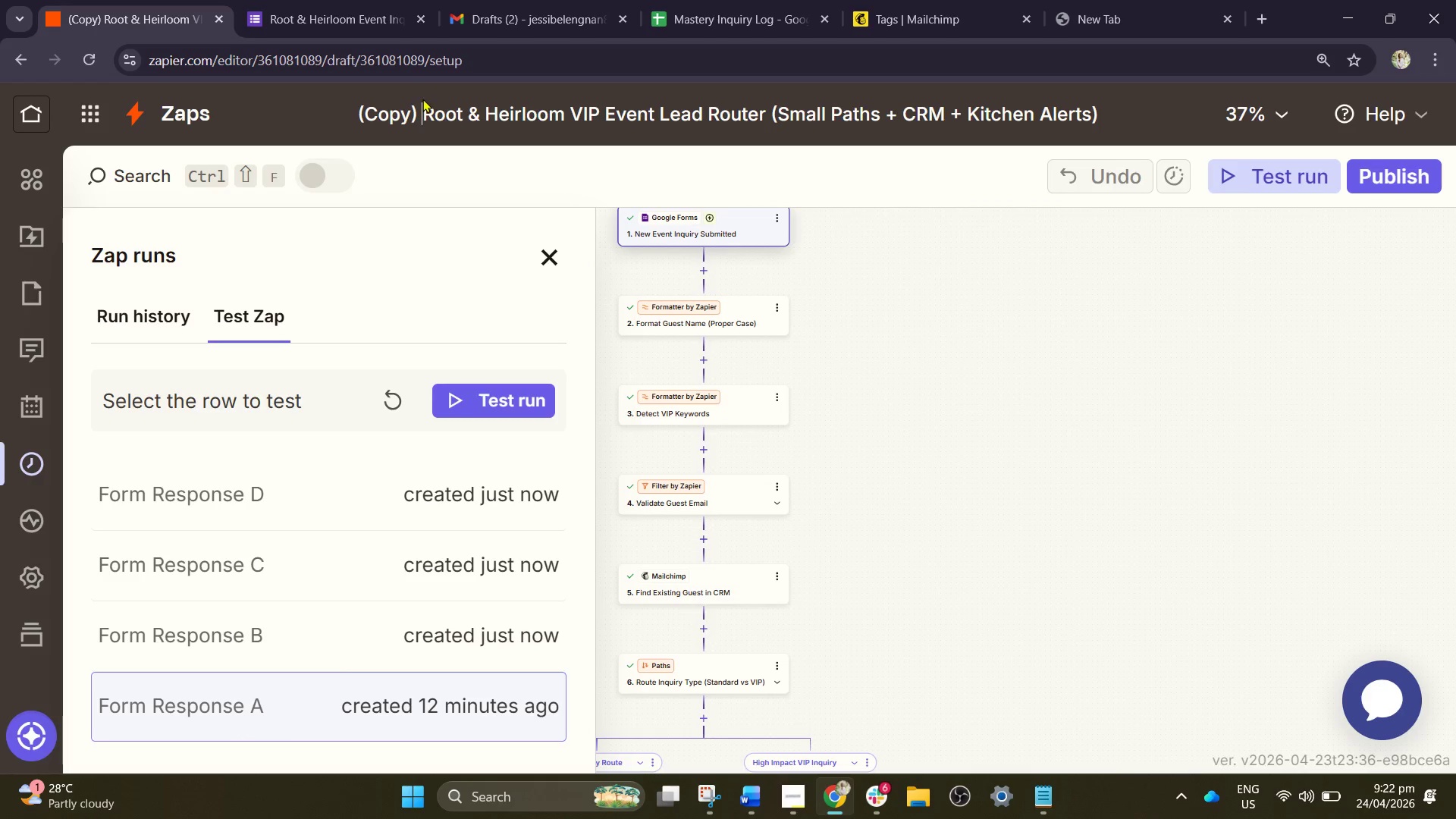 
key(Backspace)
 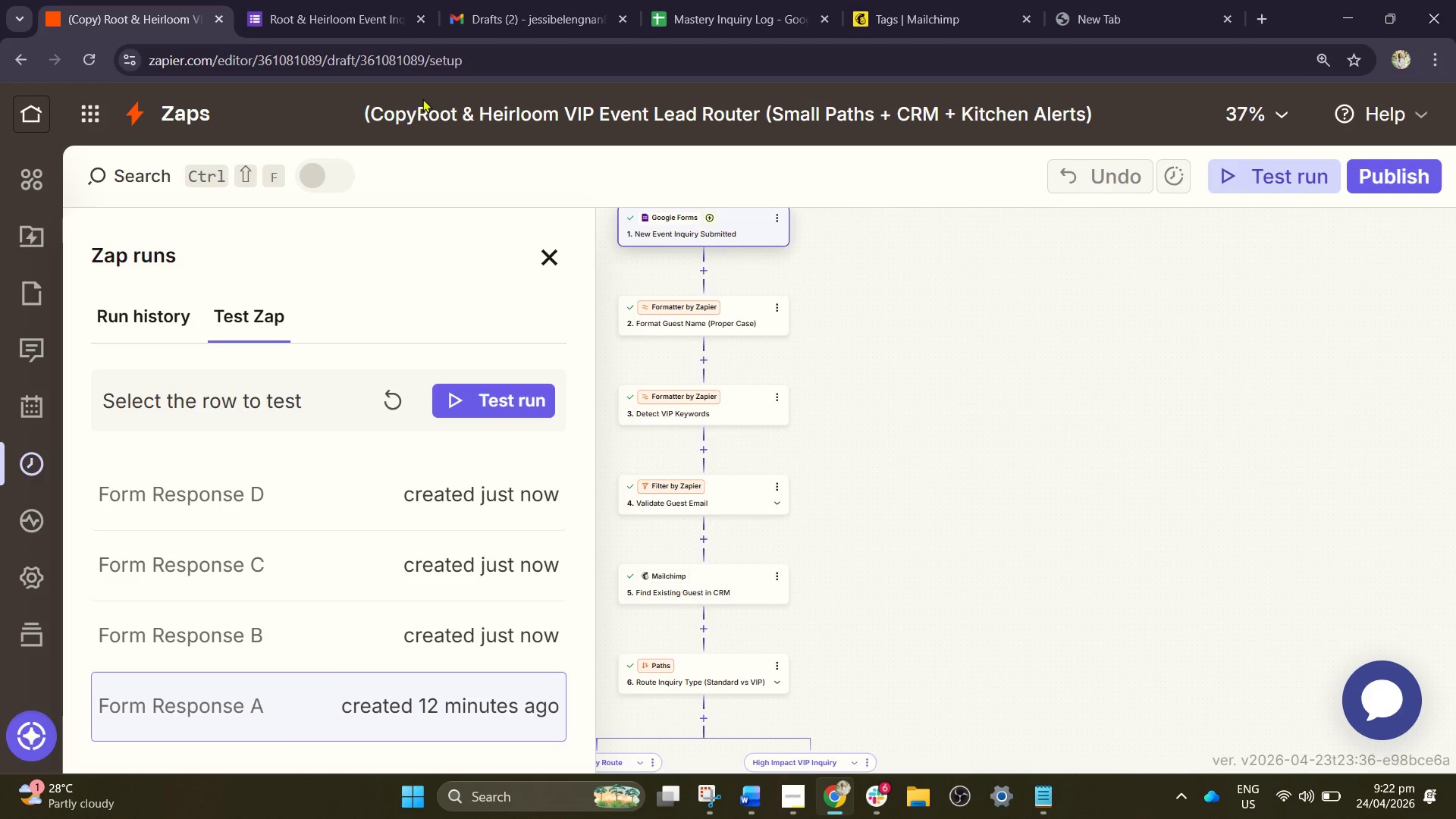 
key(Backspace)
 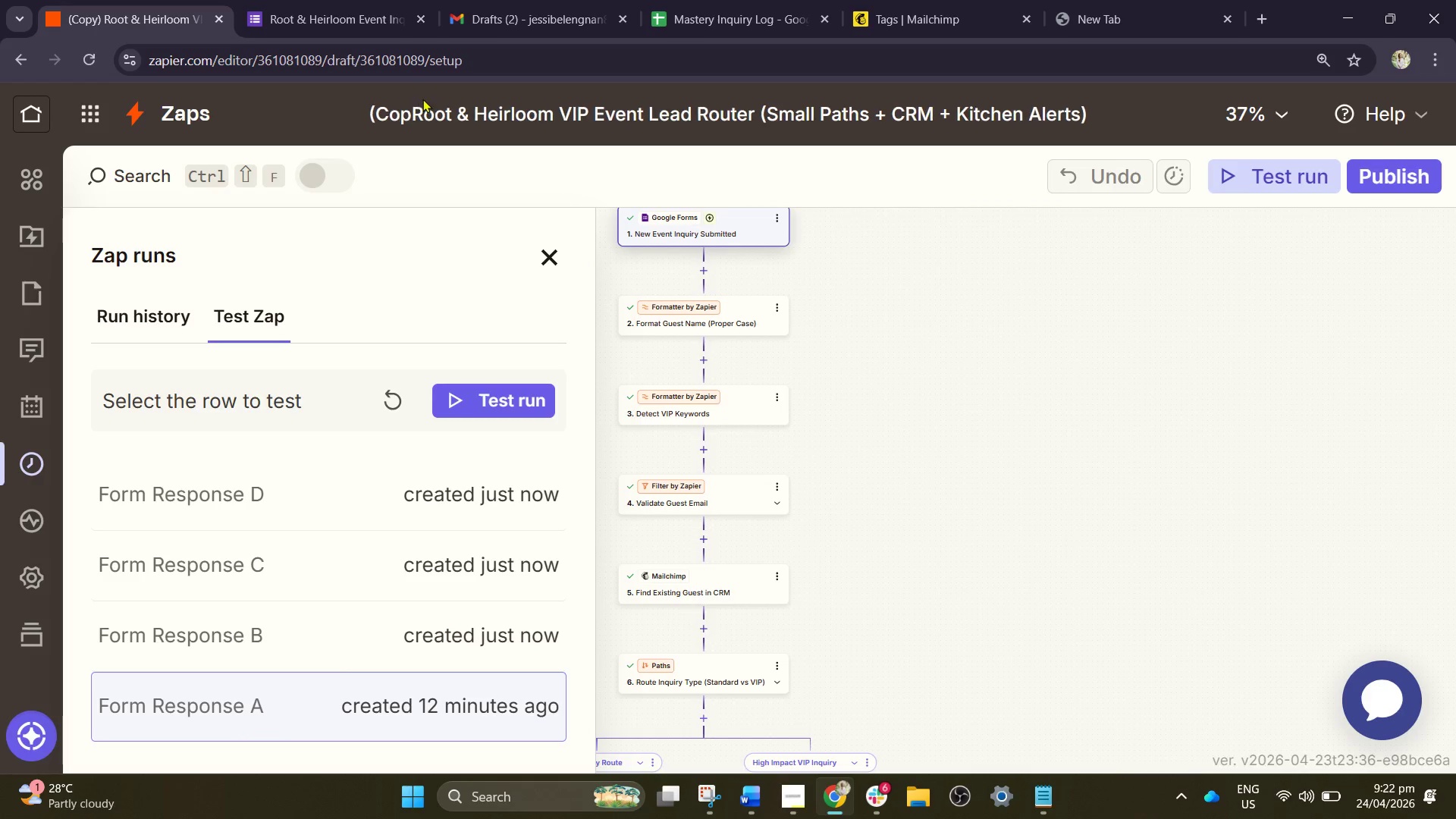 
key(Backspace)
 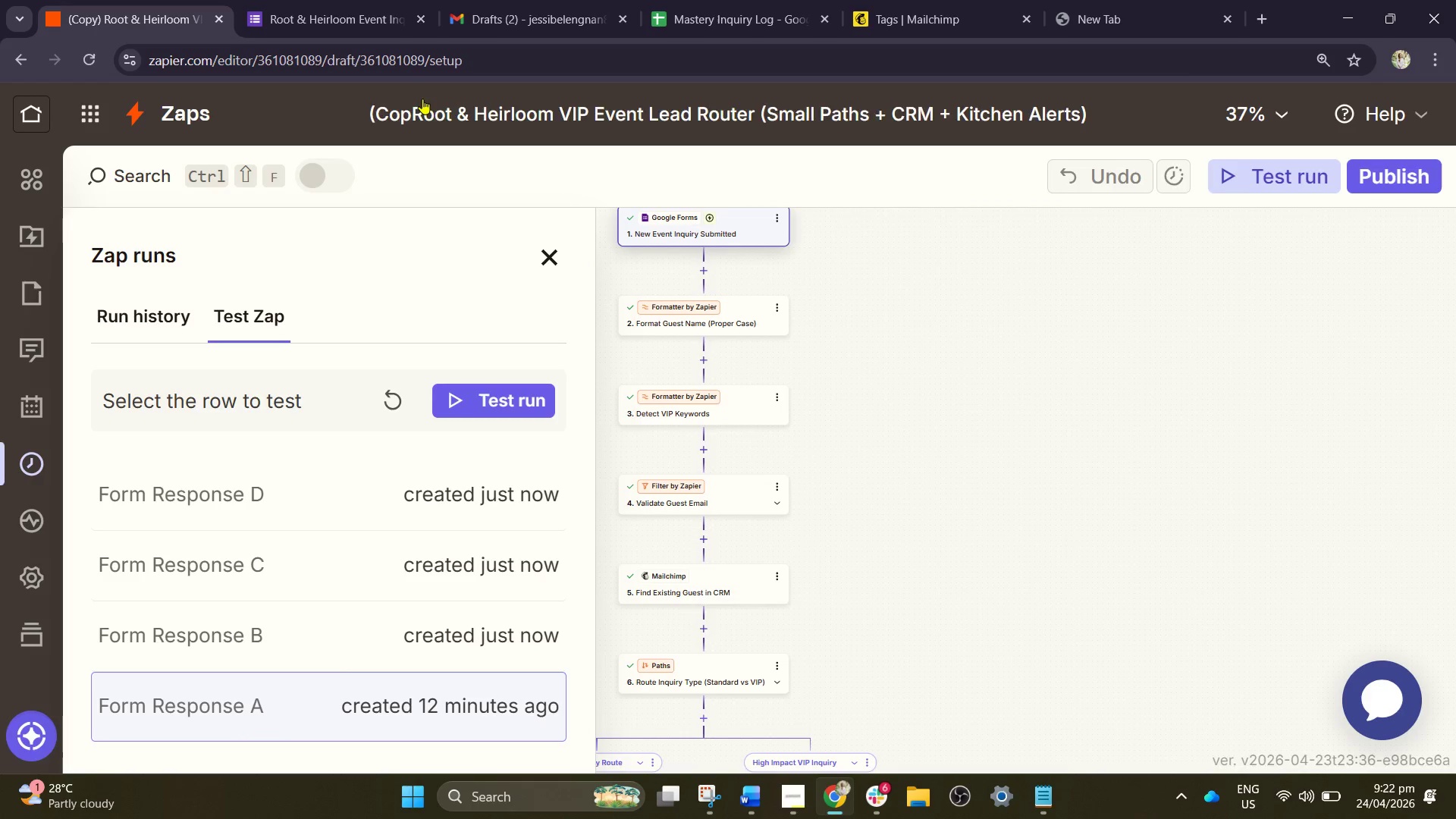 
left_click_drag(start_coordinate=[422, 99], to_coordinate=[417, 121])
 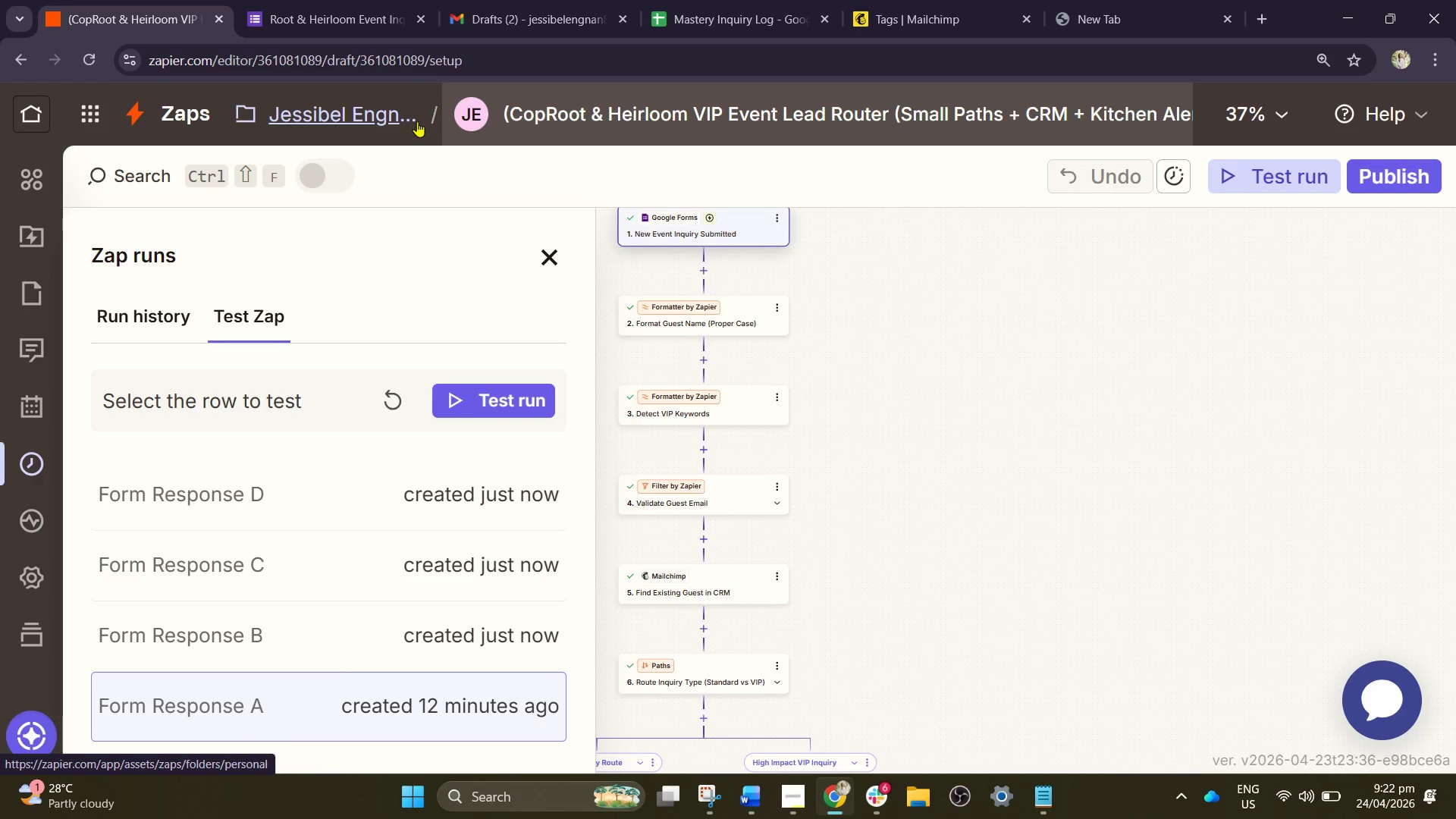 
key(Backspace)
 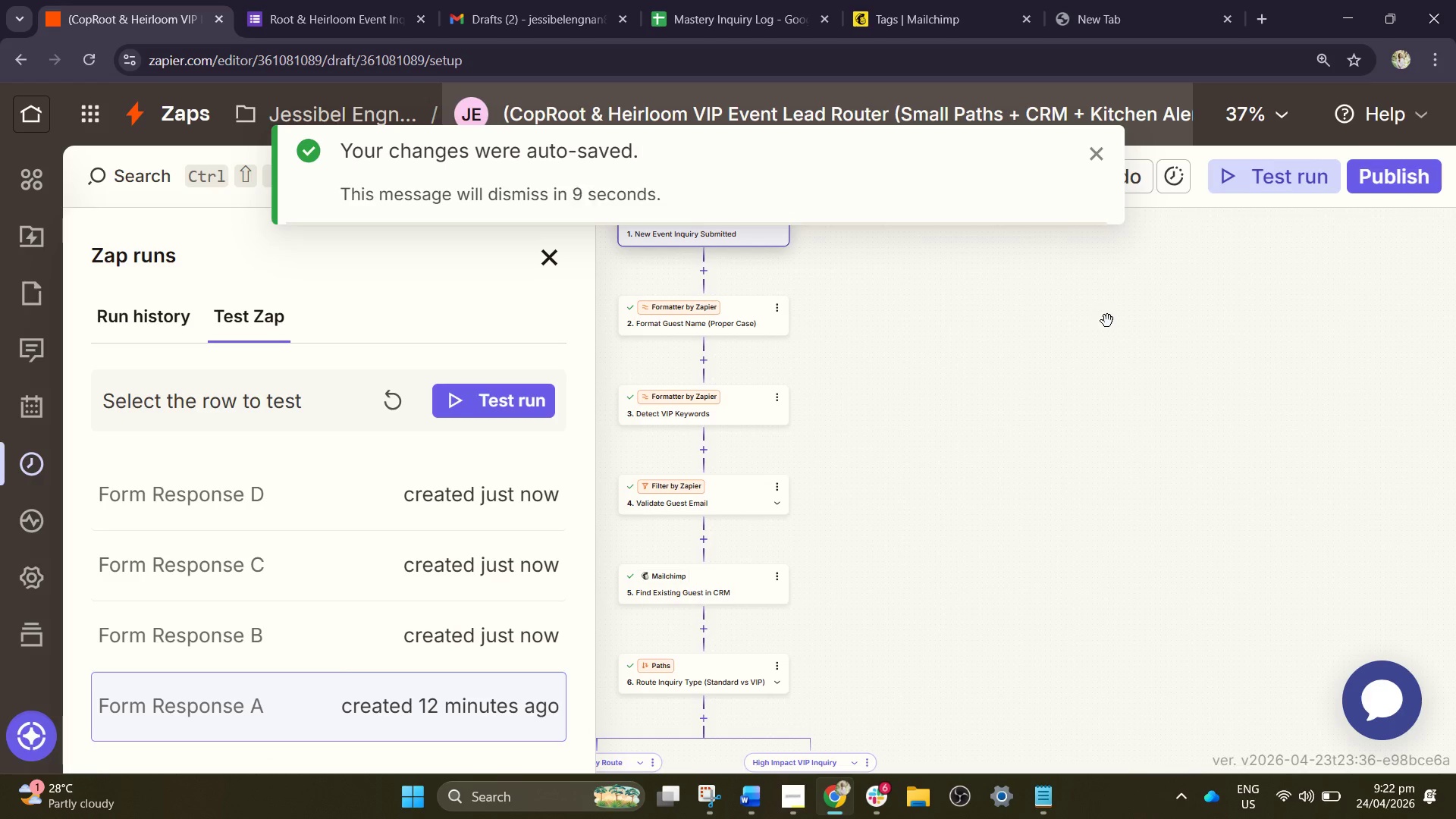 
left_click([1107, 321])
 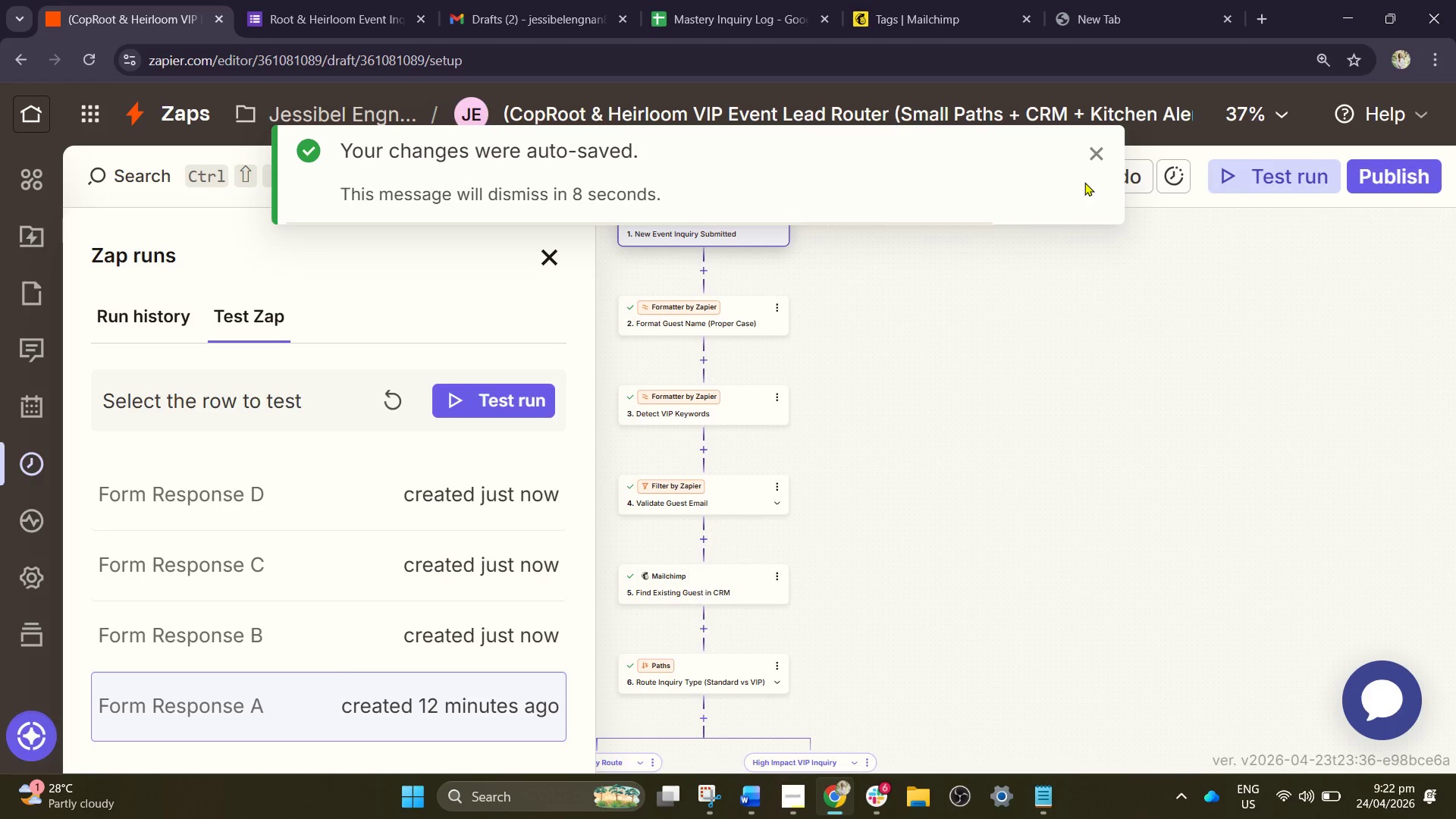 
left_click([1090, 163])
 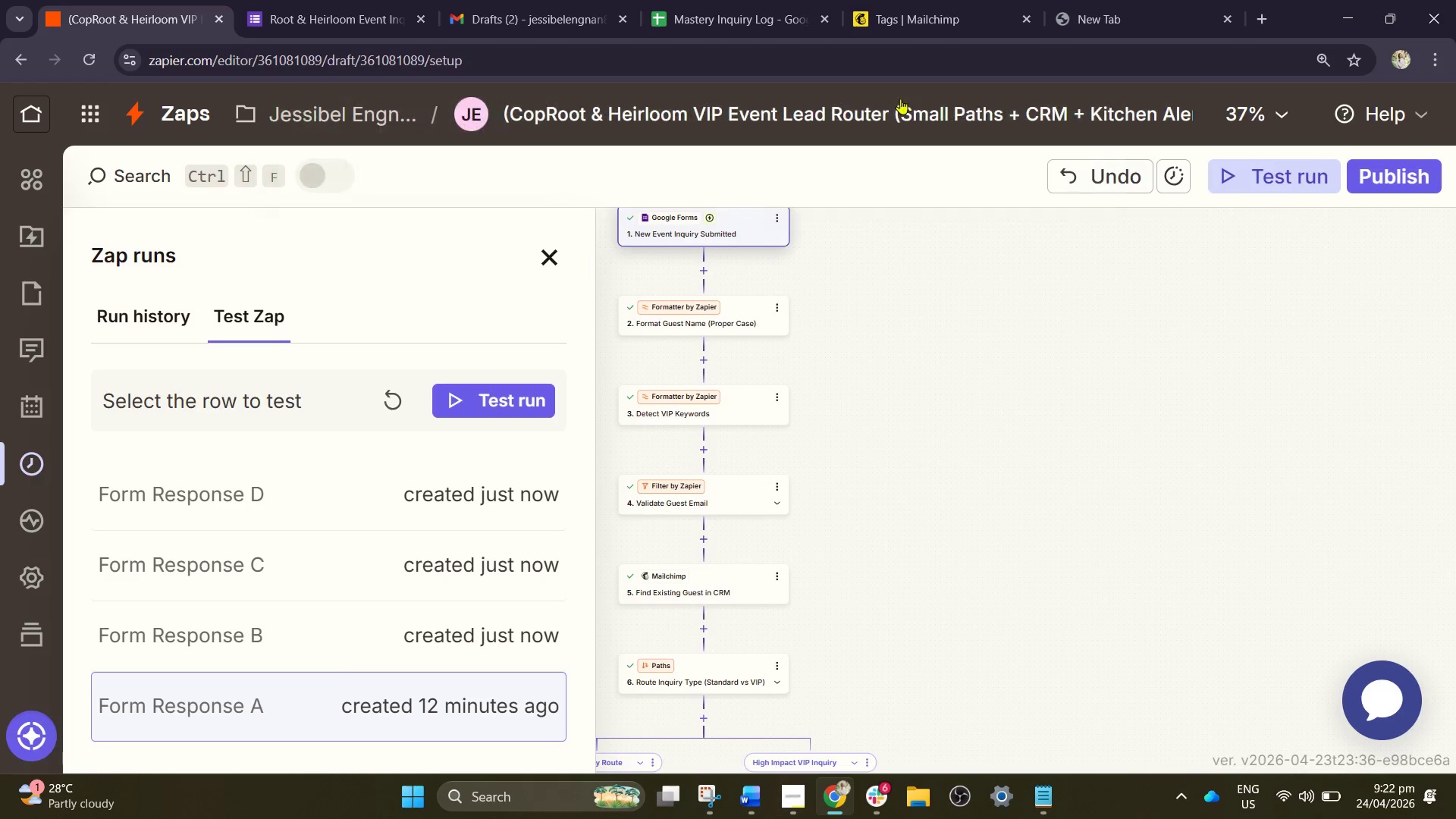 
left_click([891, 99])
 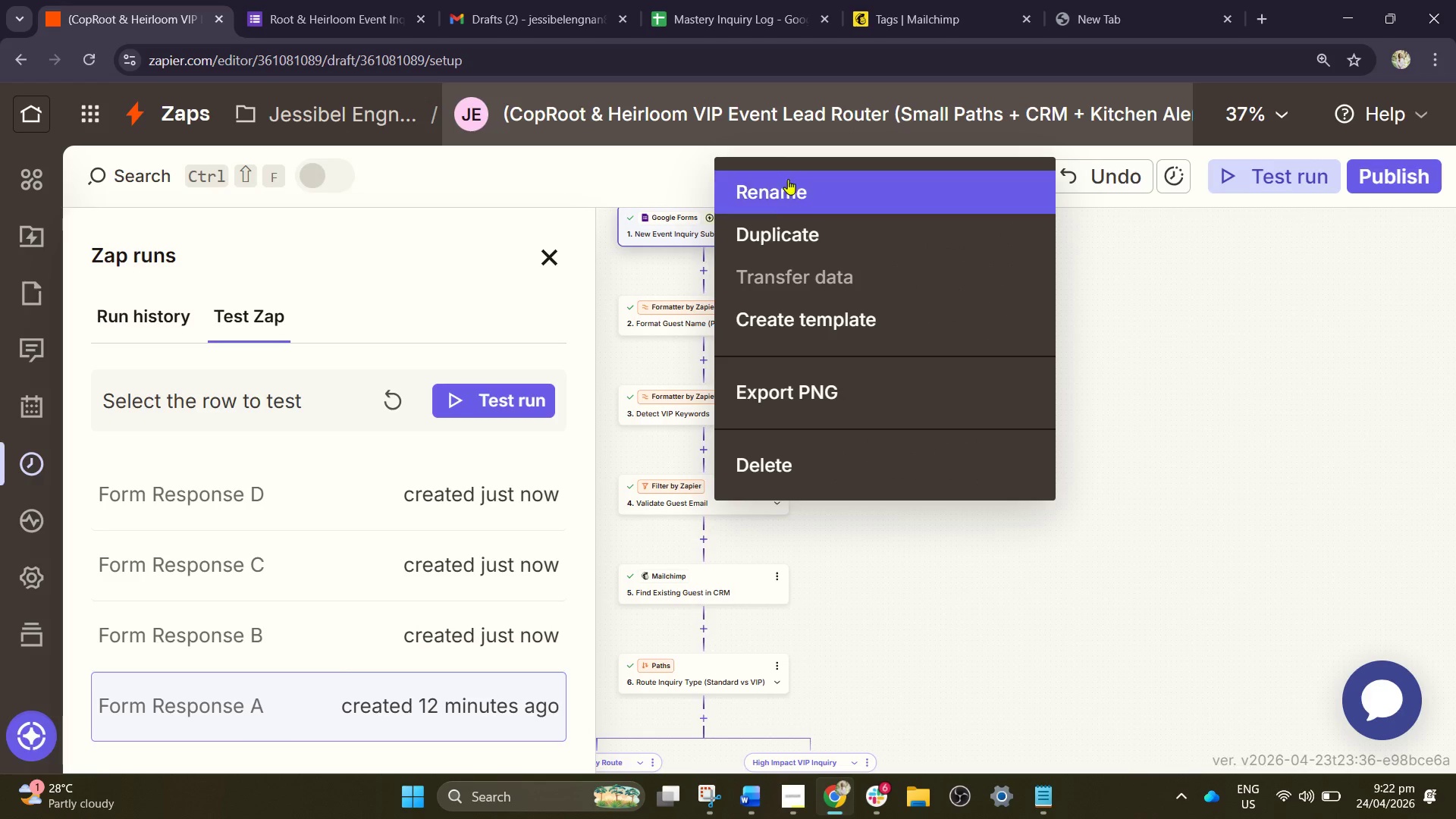 
left_click([785, 182])
 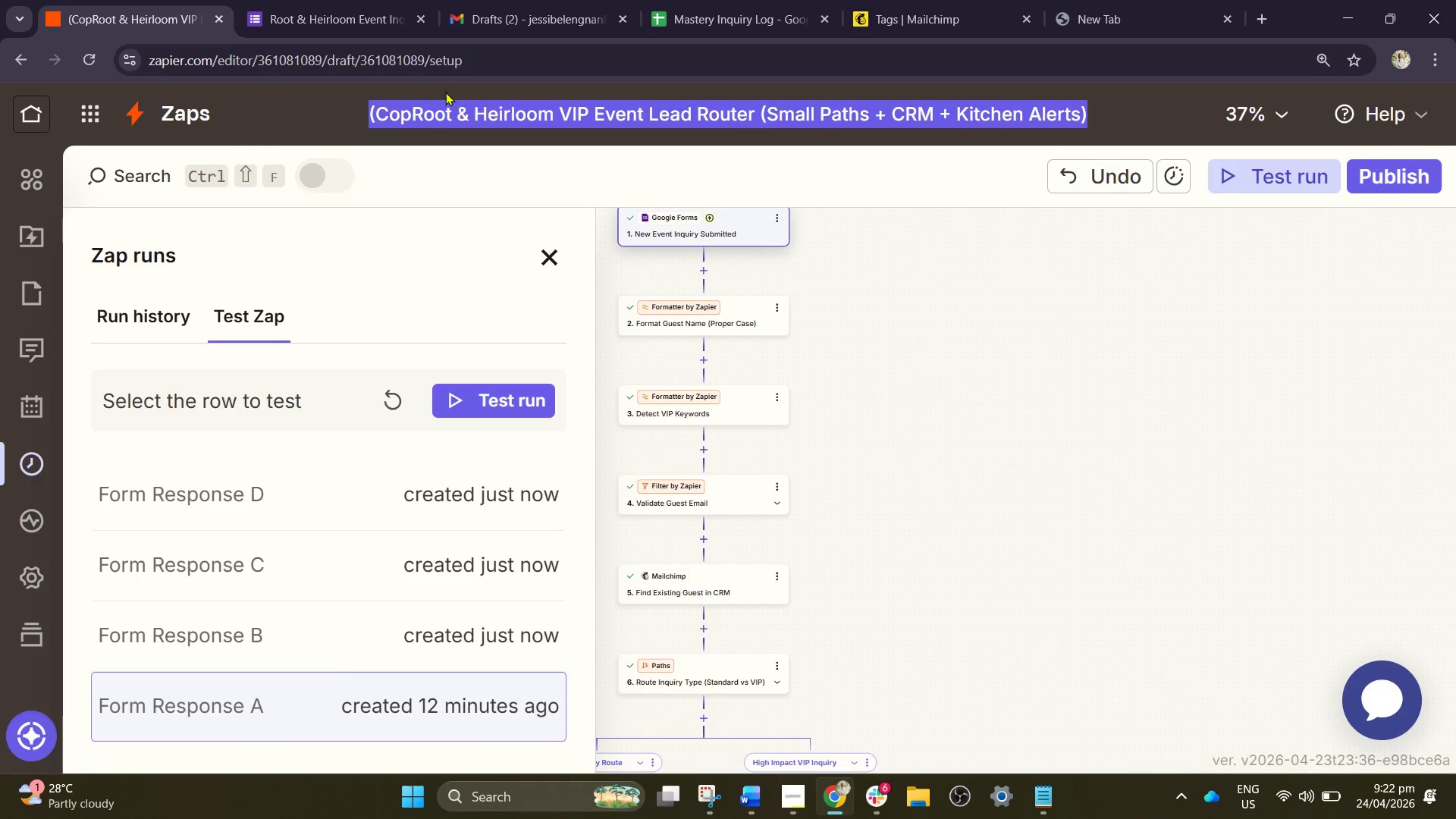 
left_click([437, 111])
 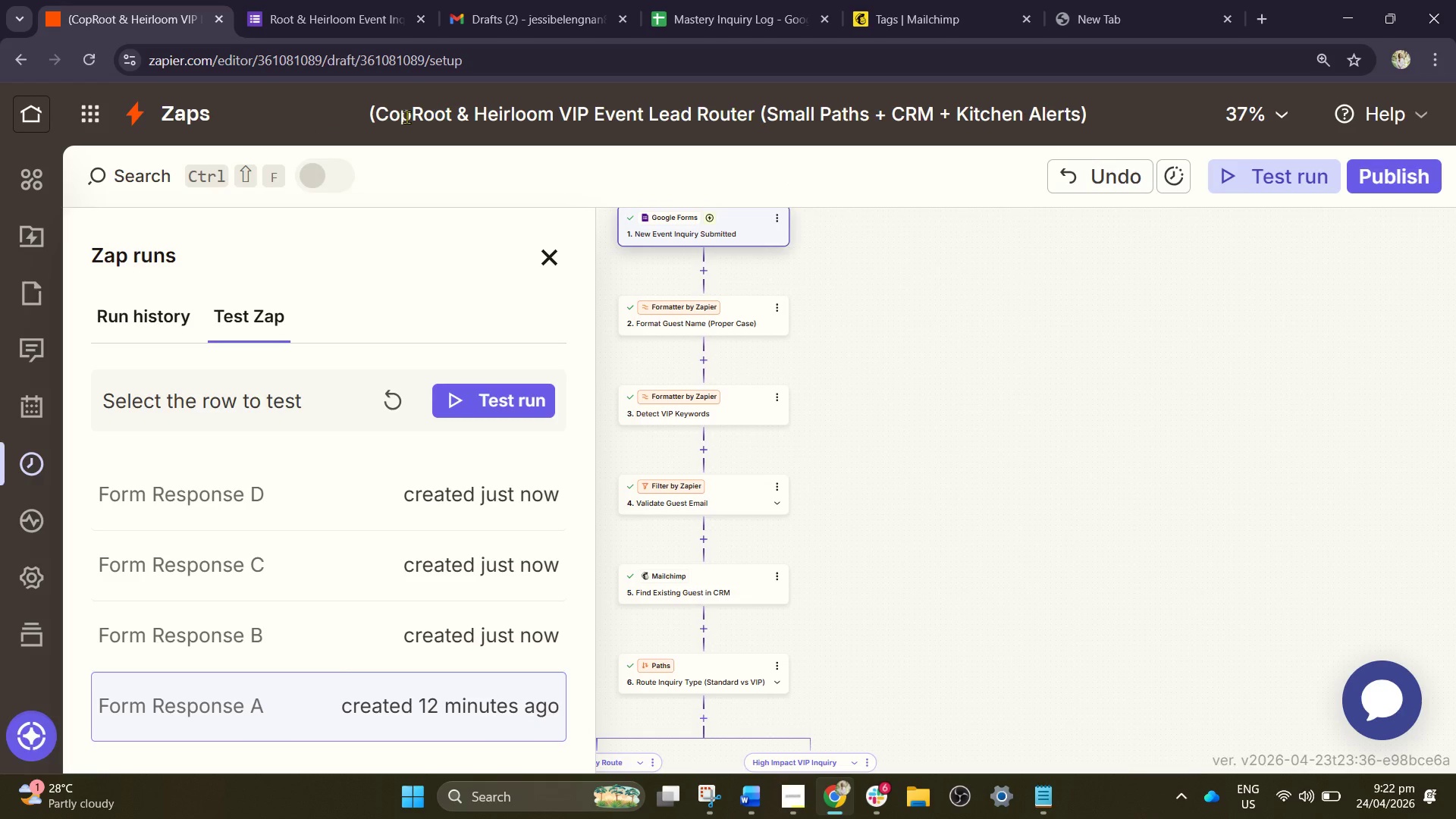 
left_click([406, 117])
 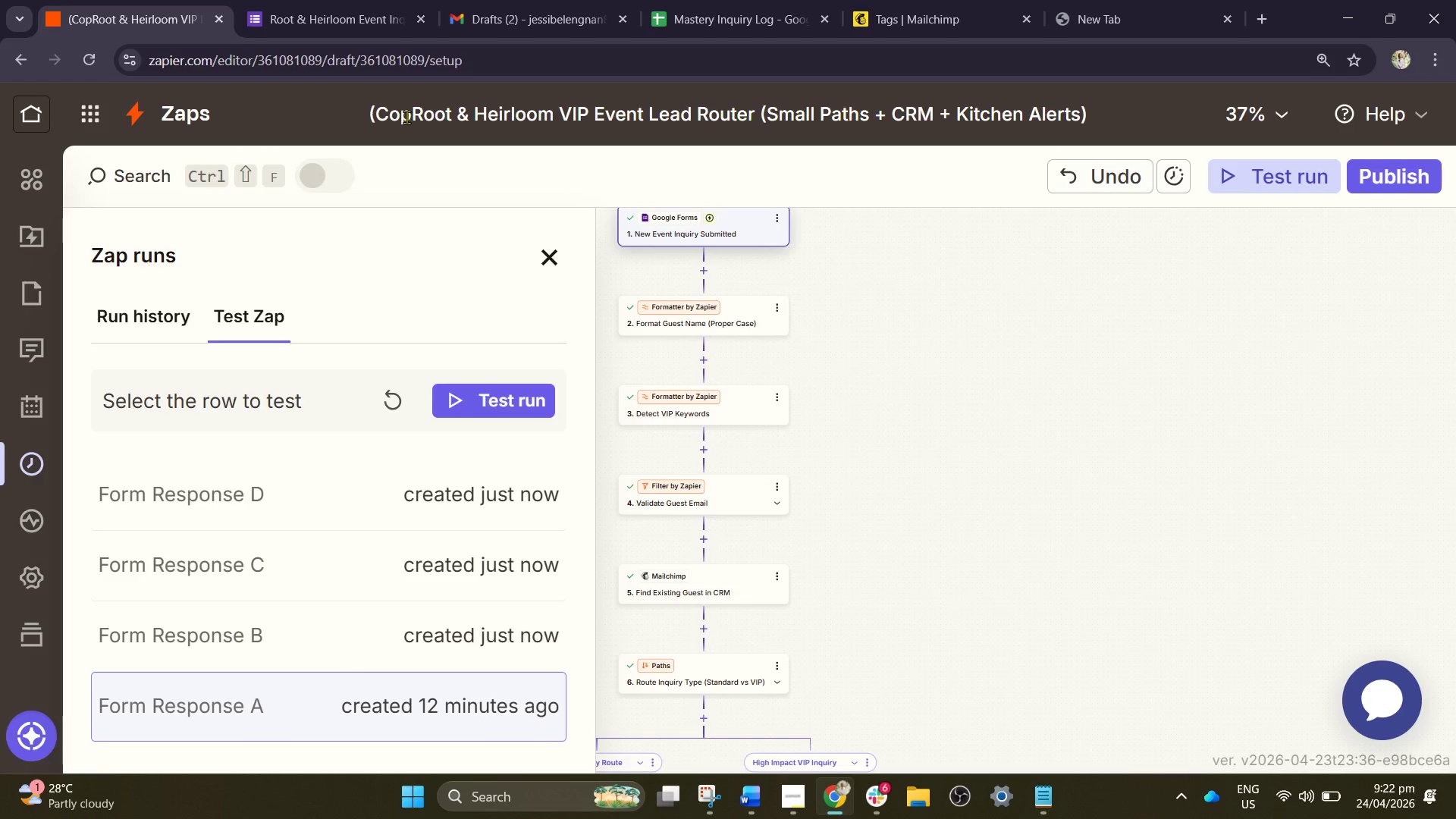 
key(Backspace)
 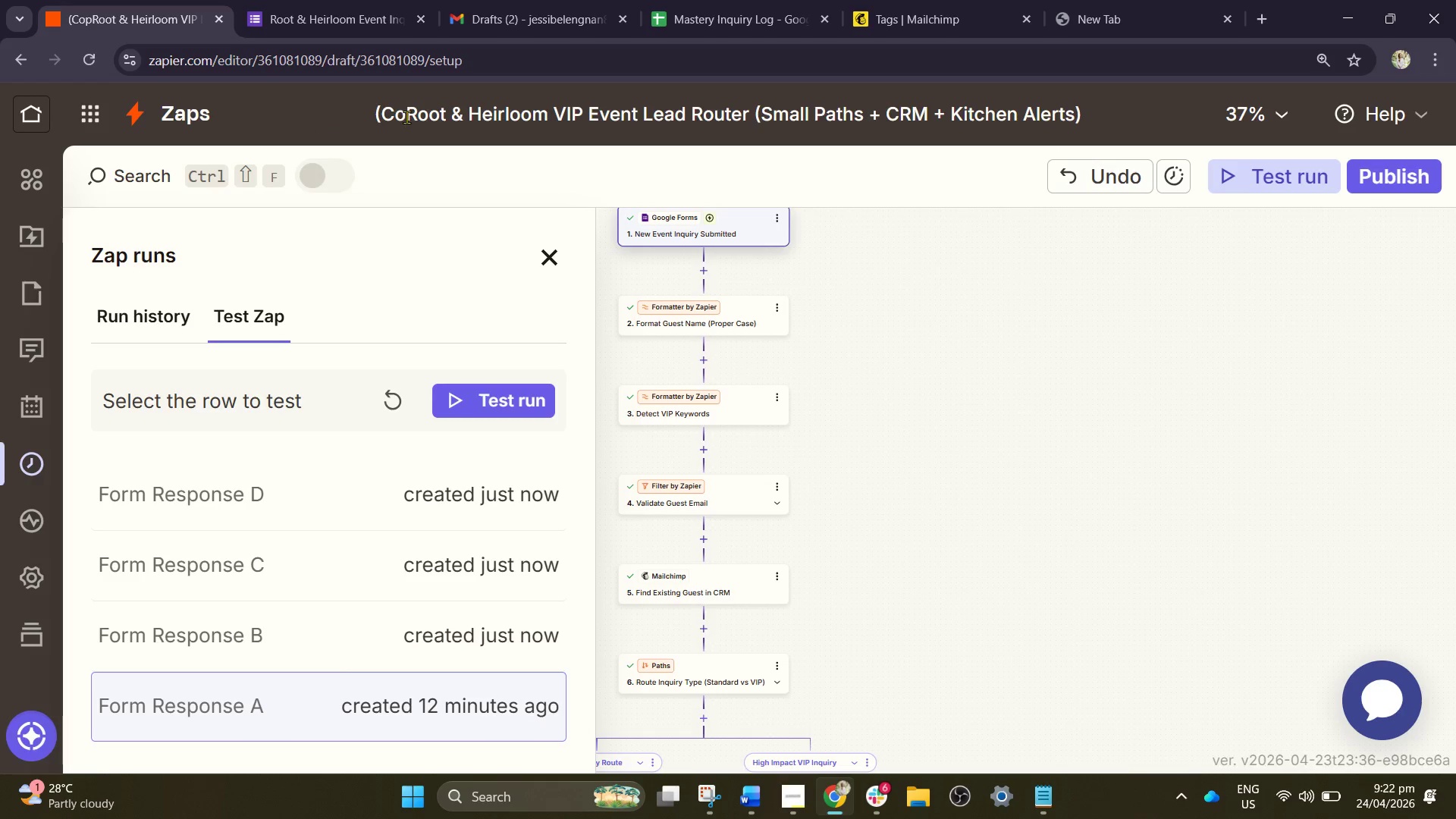 
key(Backspace)
 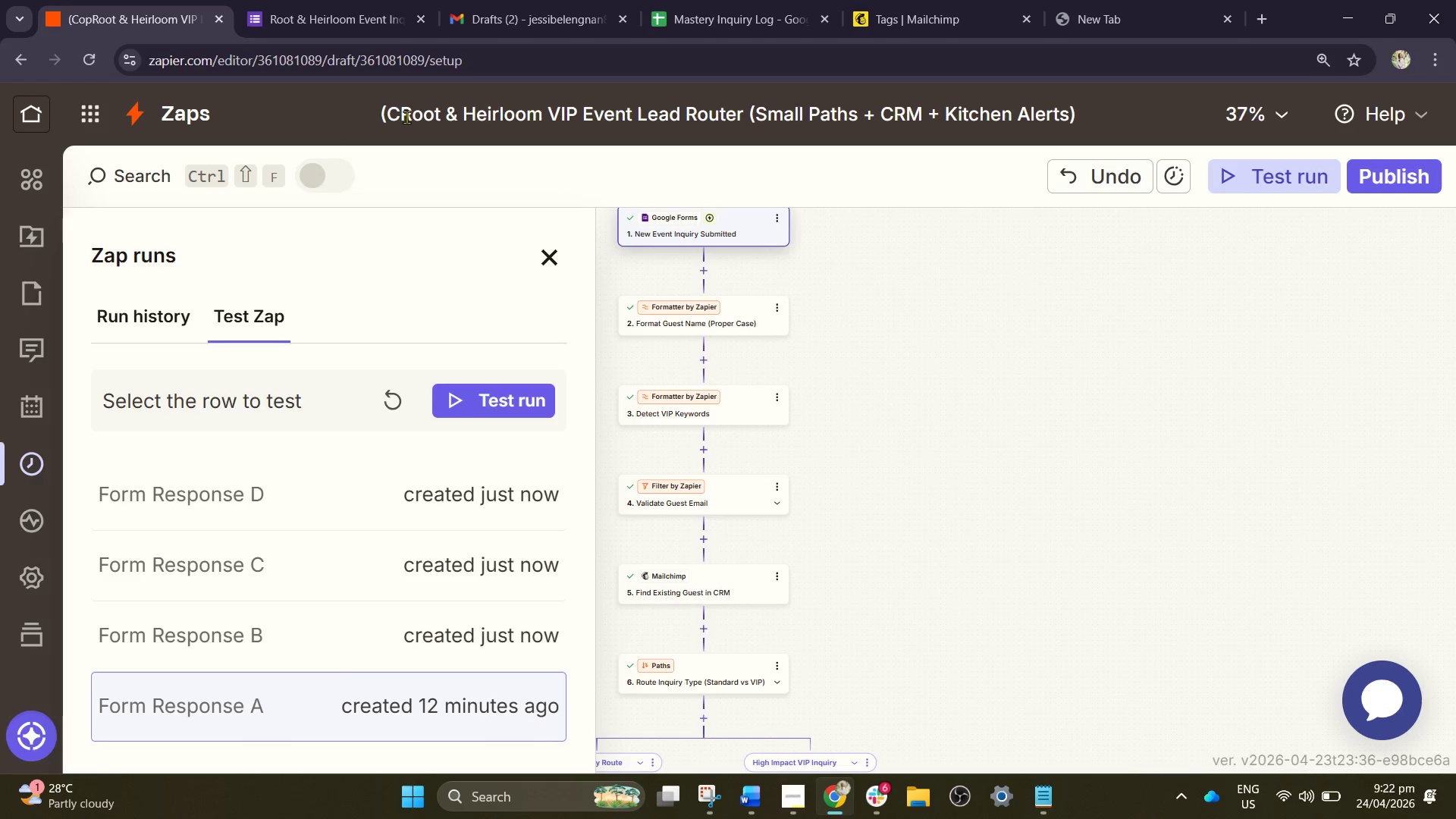 
key(Backspace)
 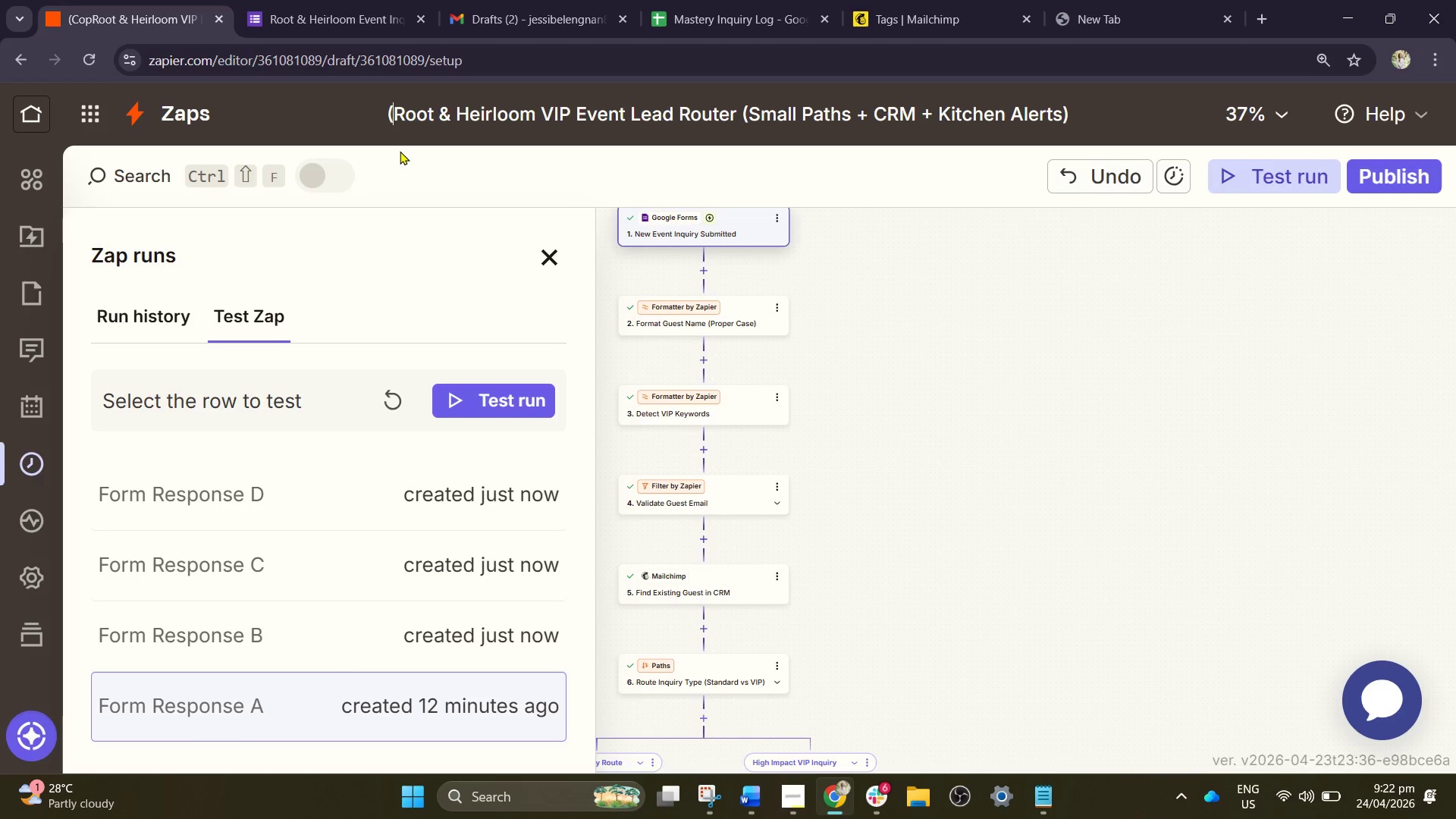 
key(Space)
 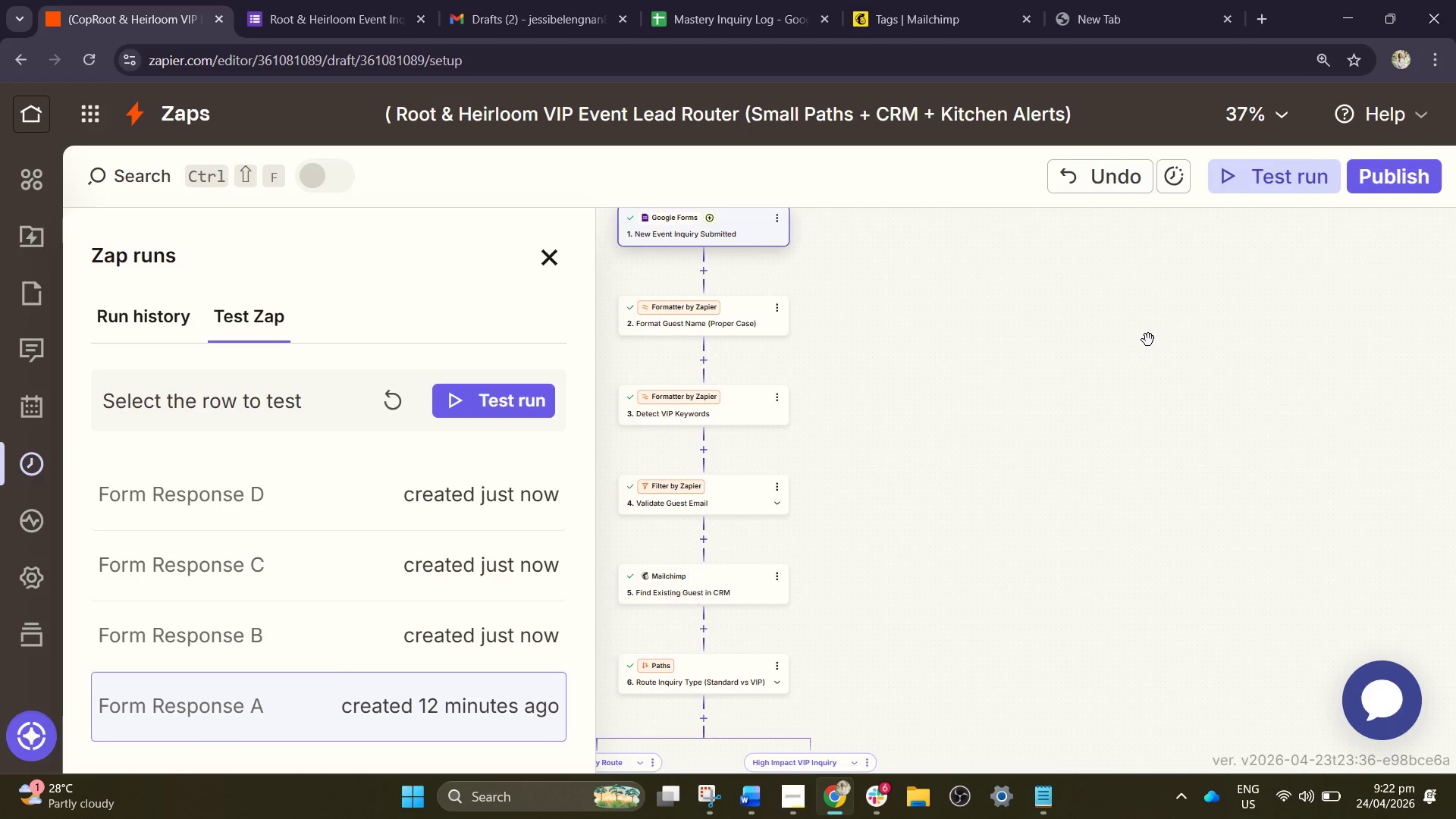 
left_click([1148, 340])
 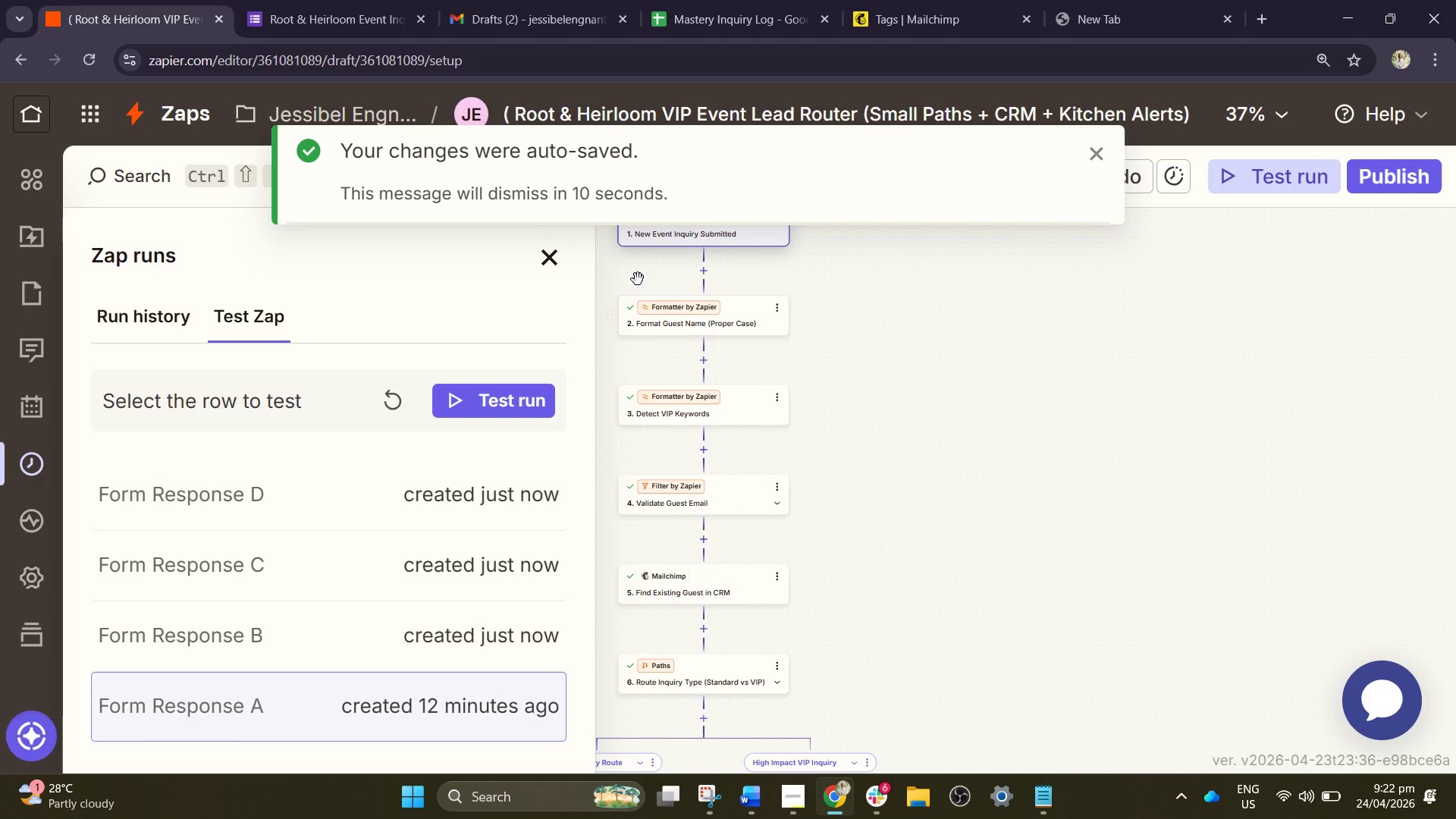 
left_click([553, 259])
 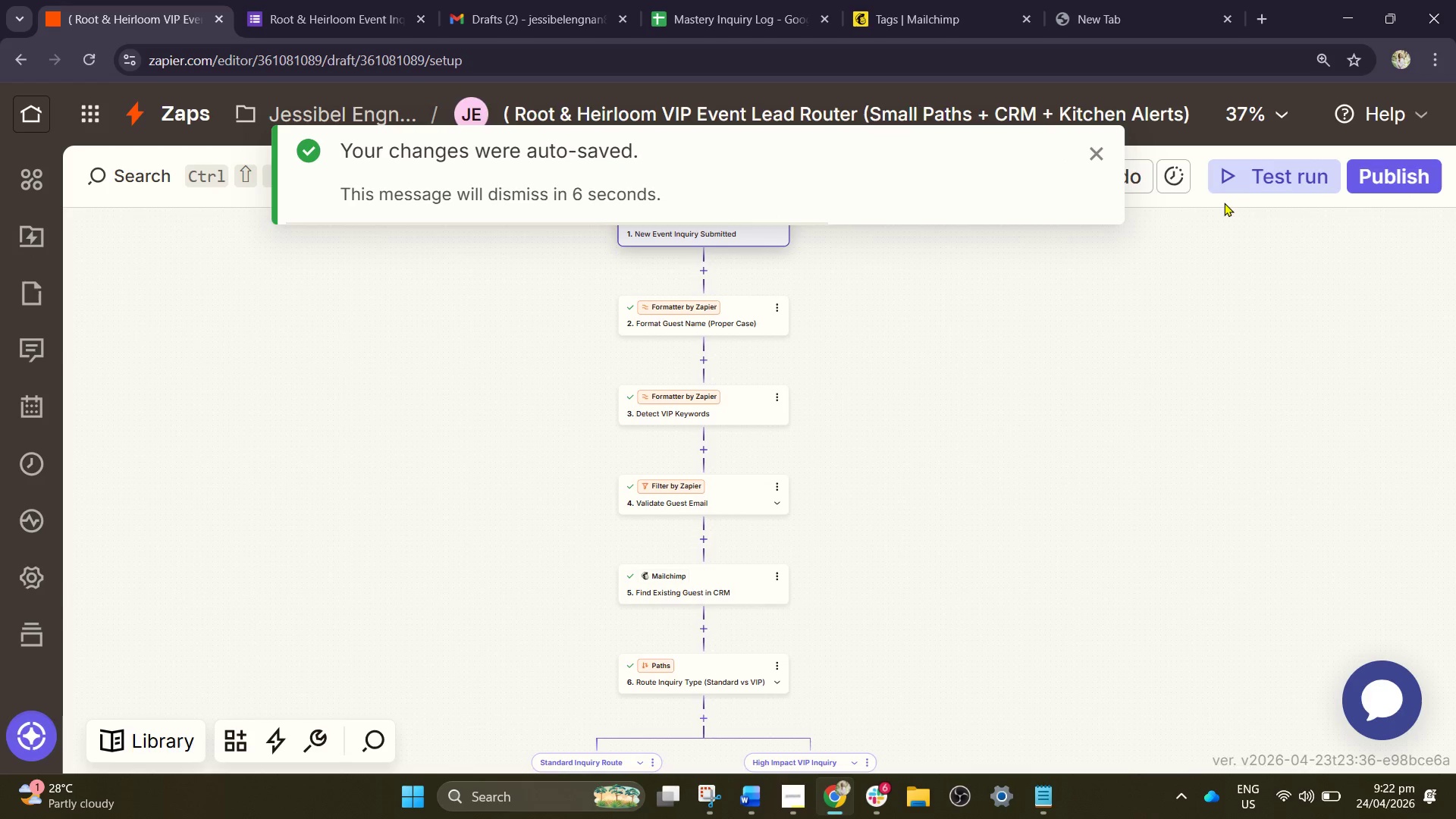 
left_click([1238, 190])
 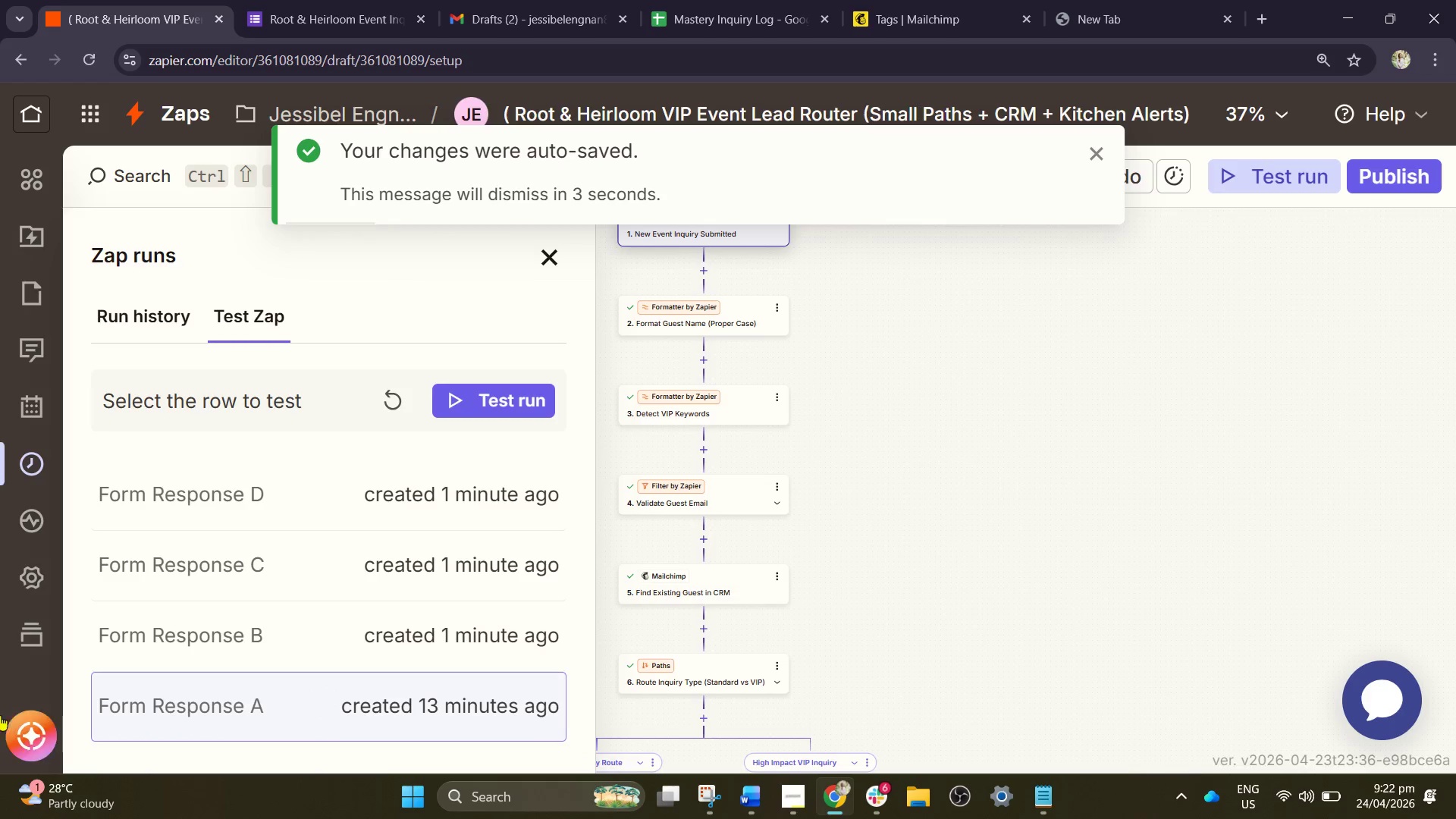 
scroll: coordinate [332, 566], scroll_direction: down, amount: 1.0
 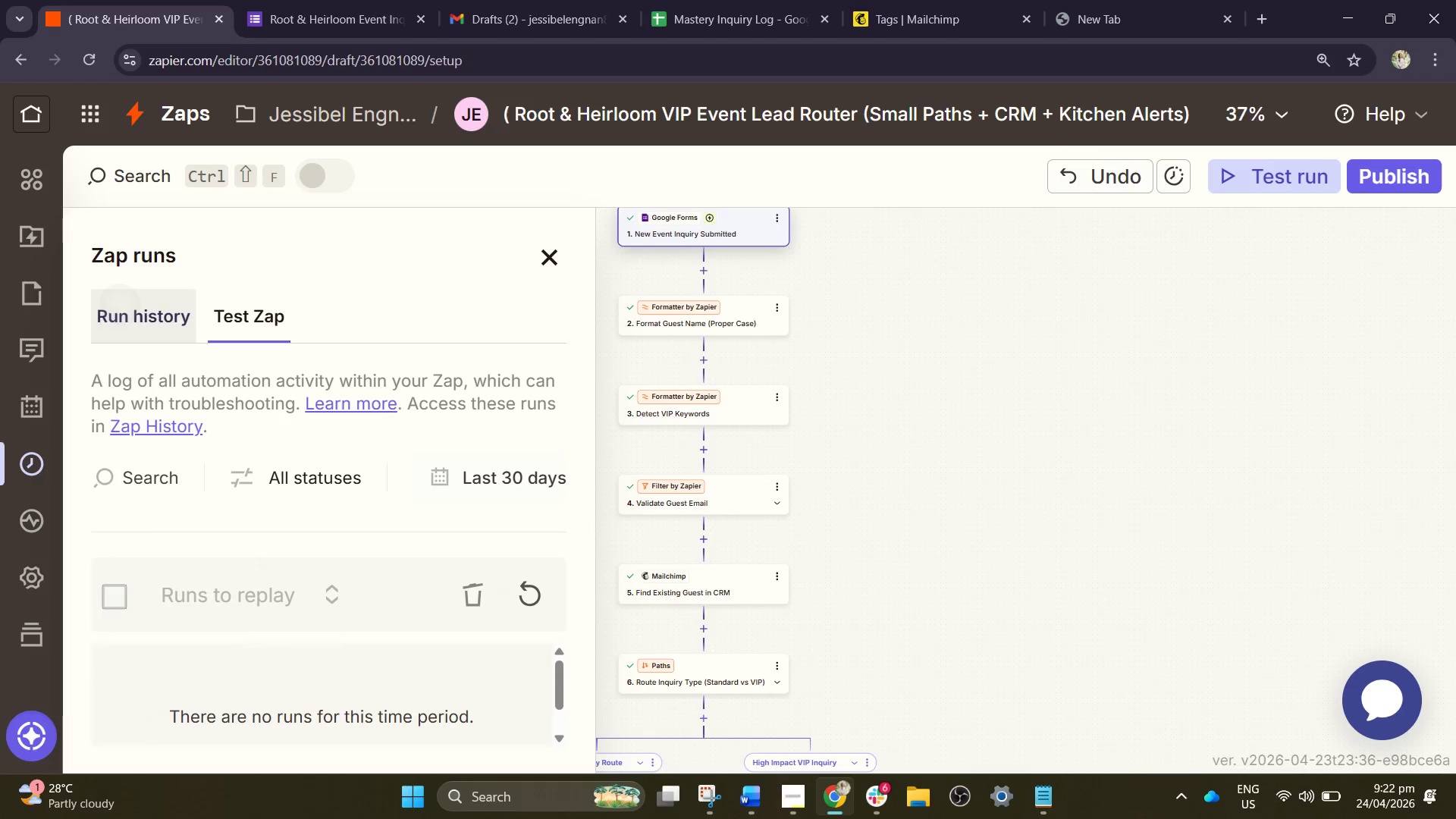 
wait(10.56)
 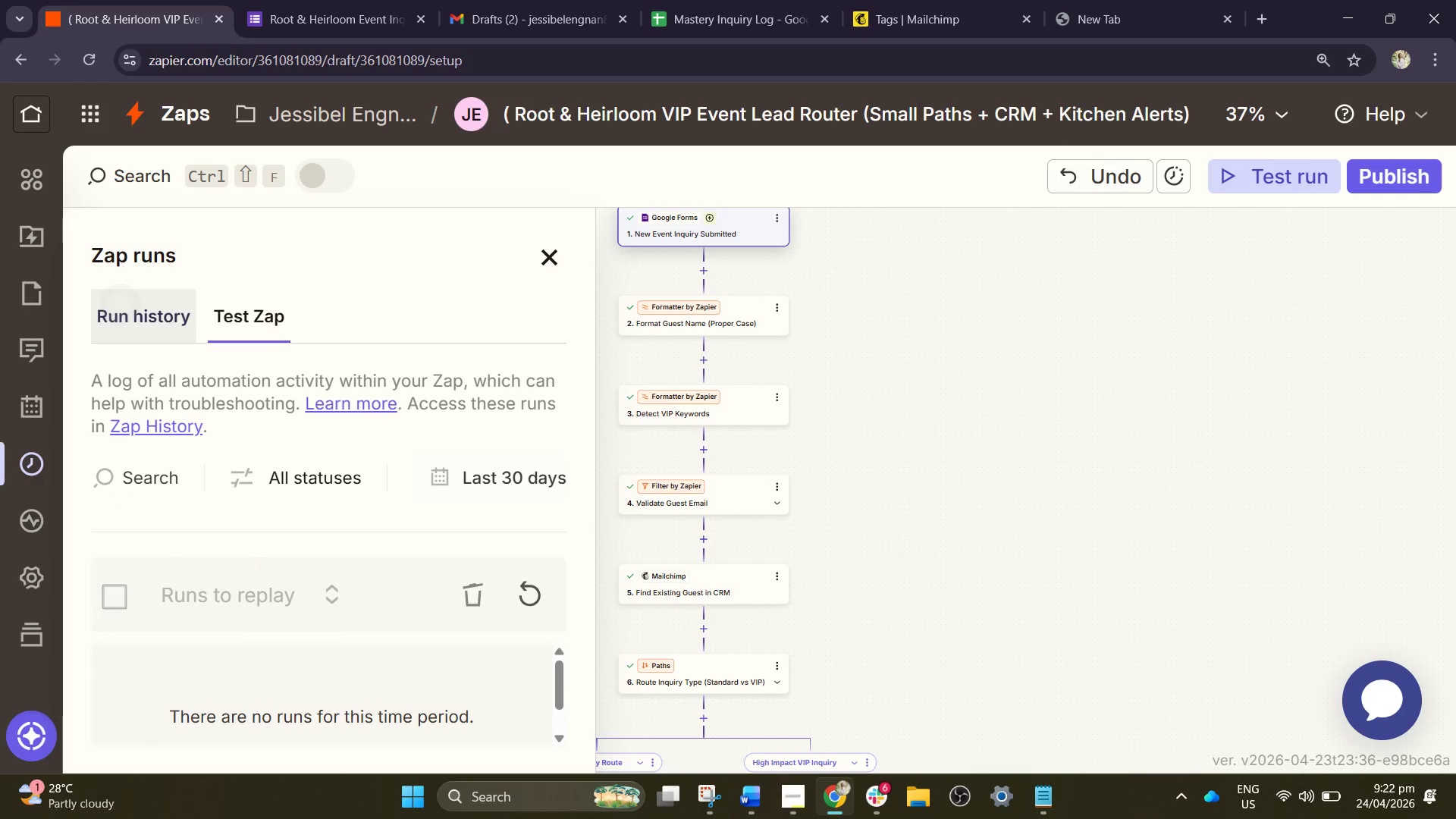 
scroll: coordinate [618, 503], scroll_direction: down, amount: 1.0
 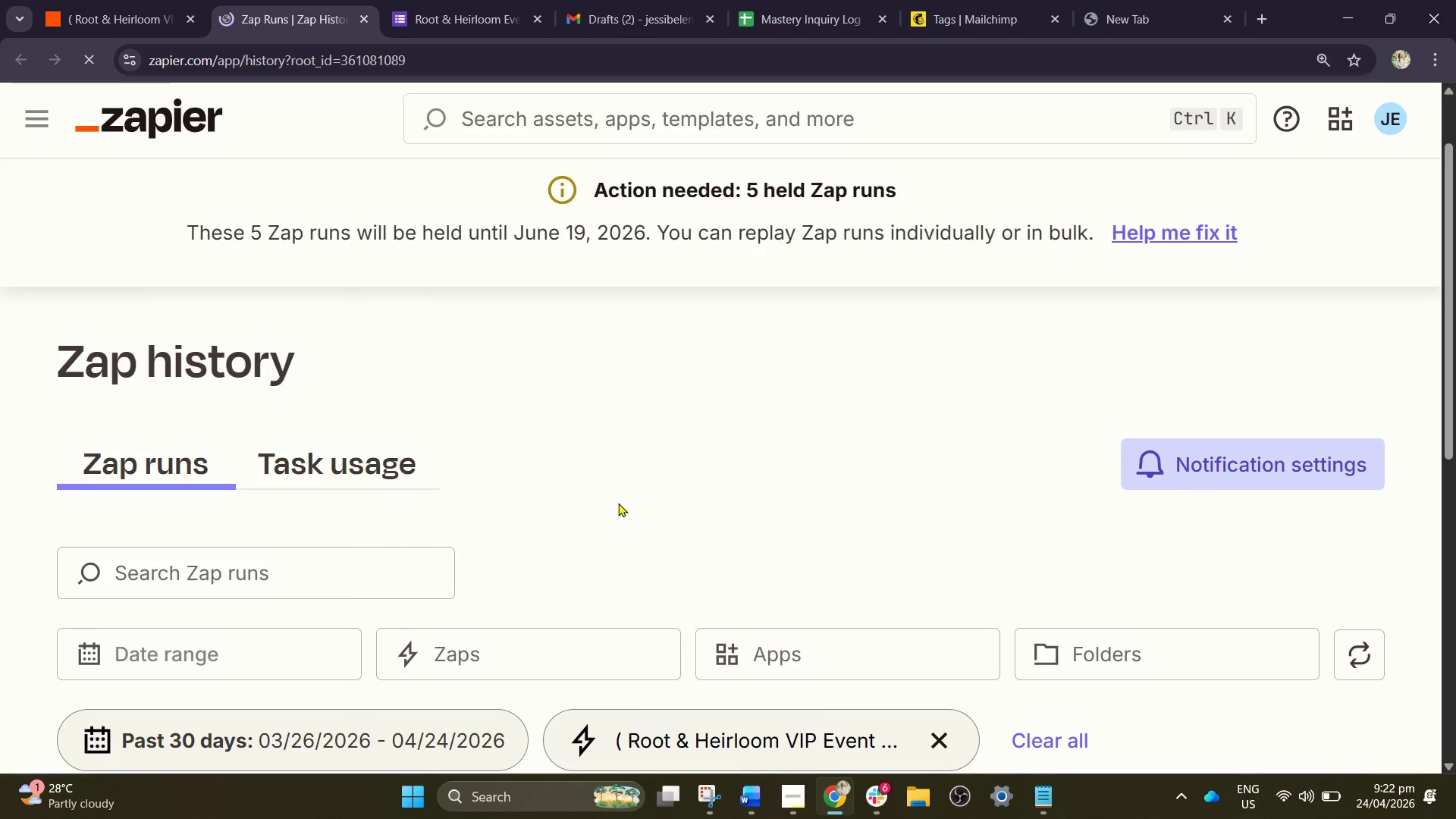 
hold_key(key=ControlLeft, duration=2.22)
scroll: coordinate [621, 504], scroll_direction: down, amount: 7.0
 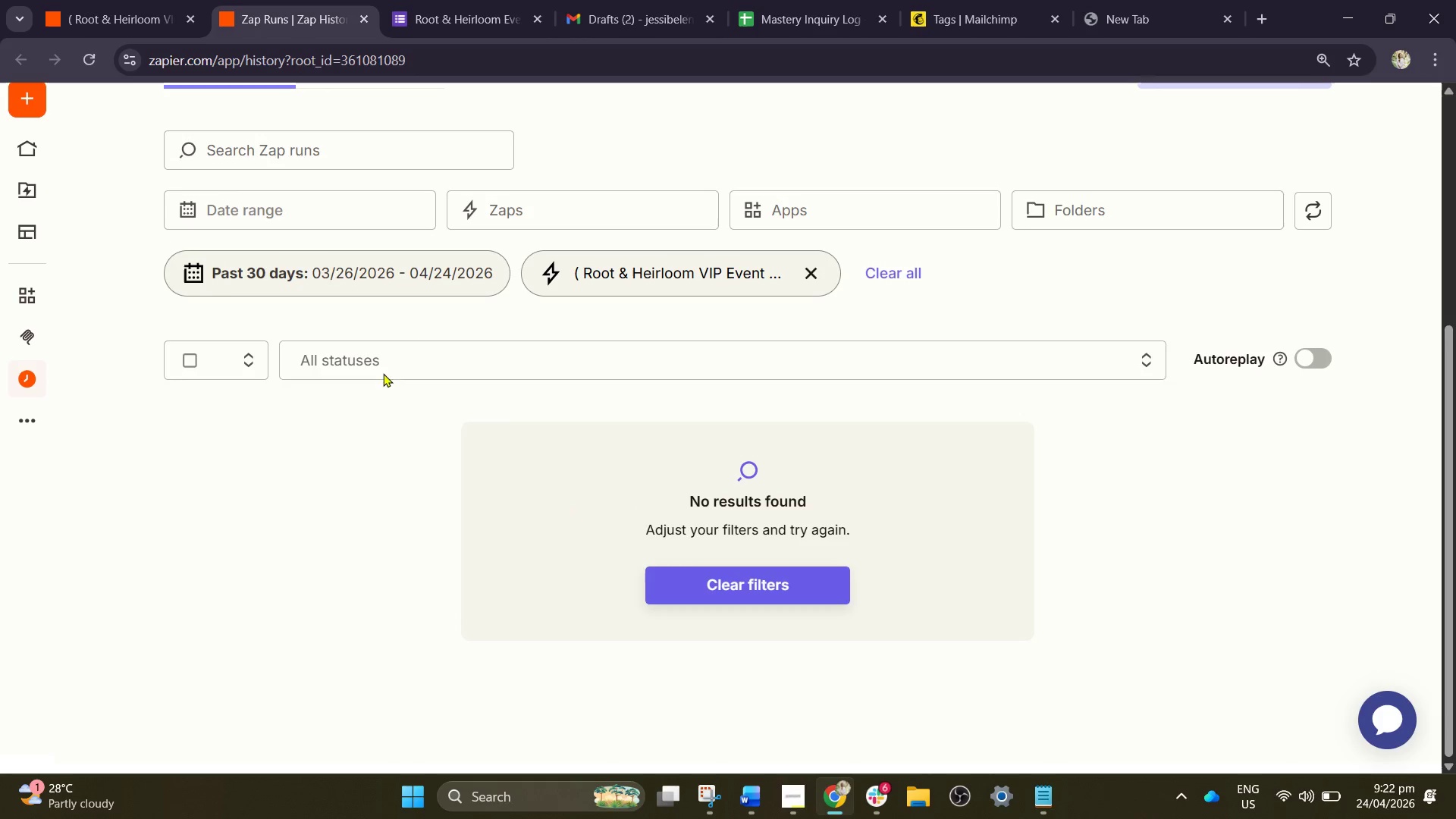 
left_click([128, 0])
 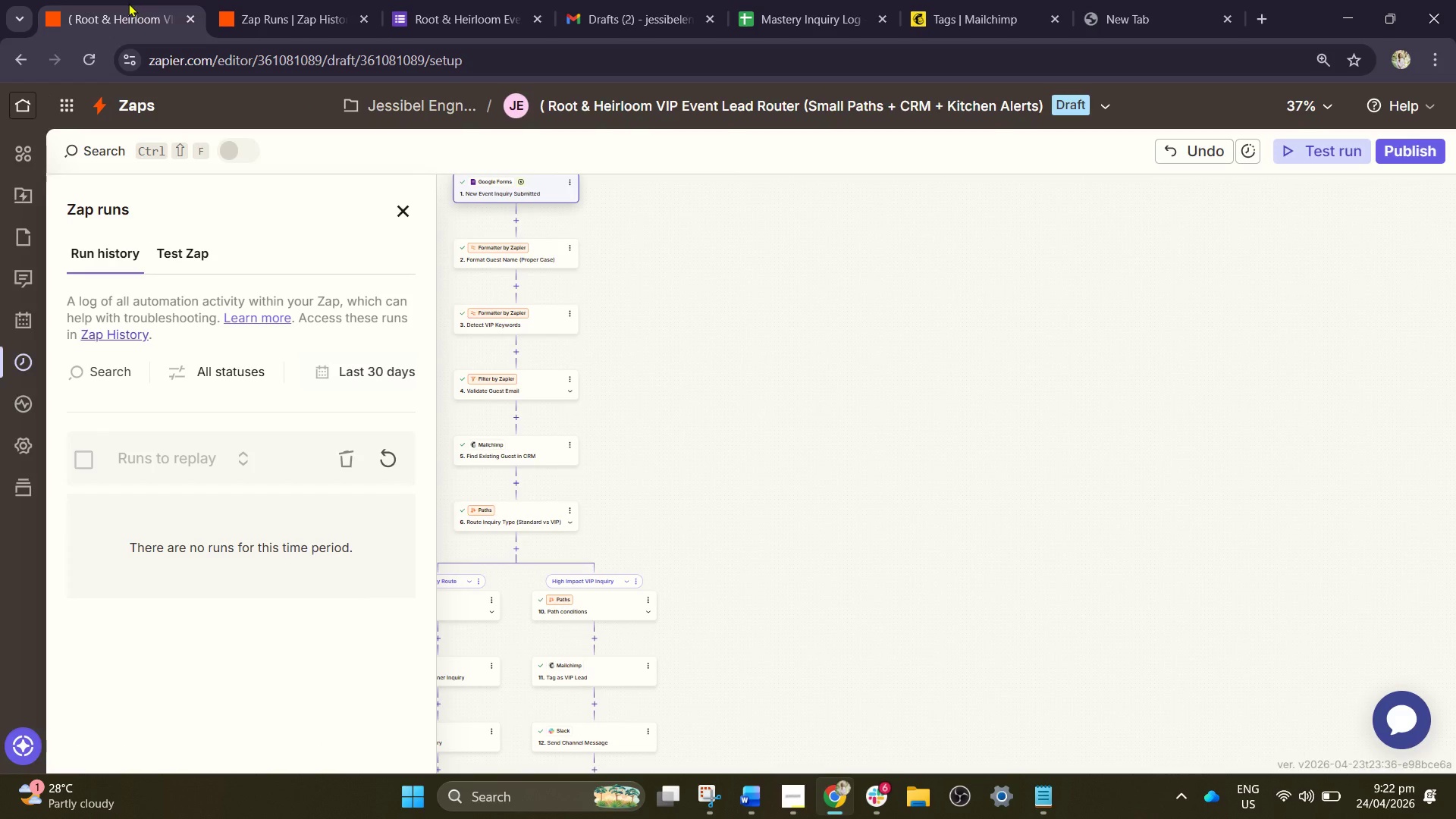 
left_click([300, 0])
 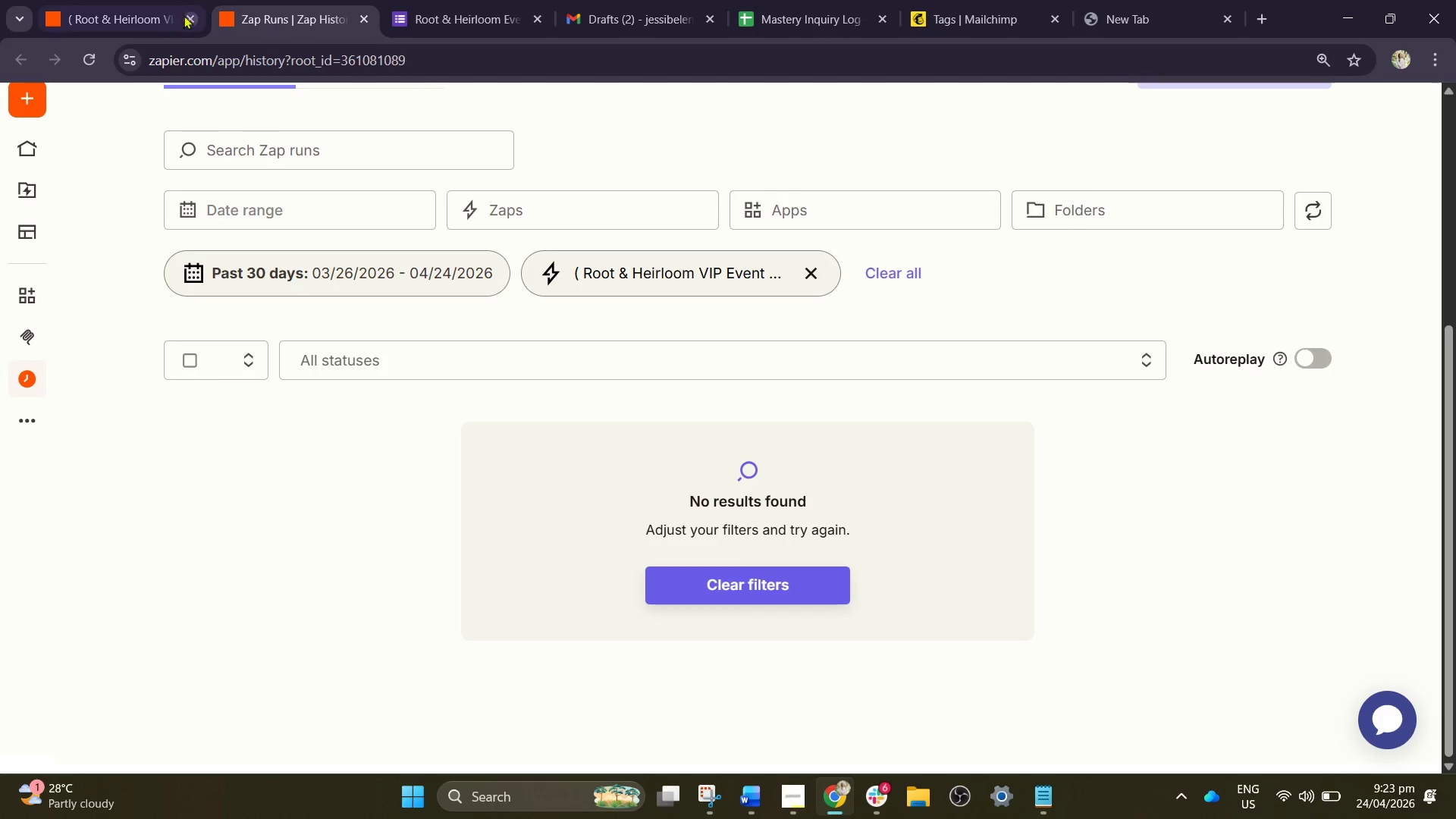 
left_click([122, 2])
 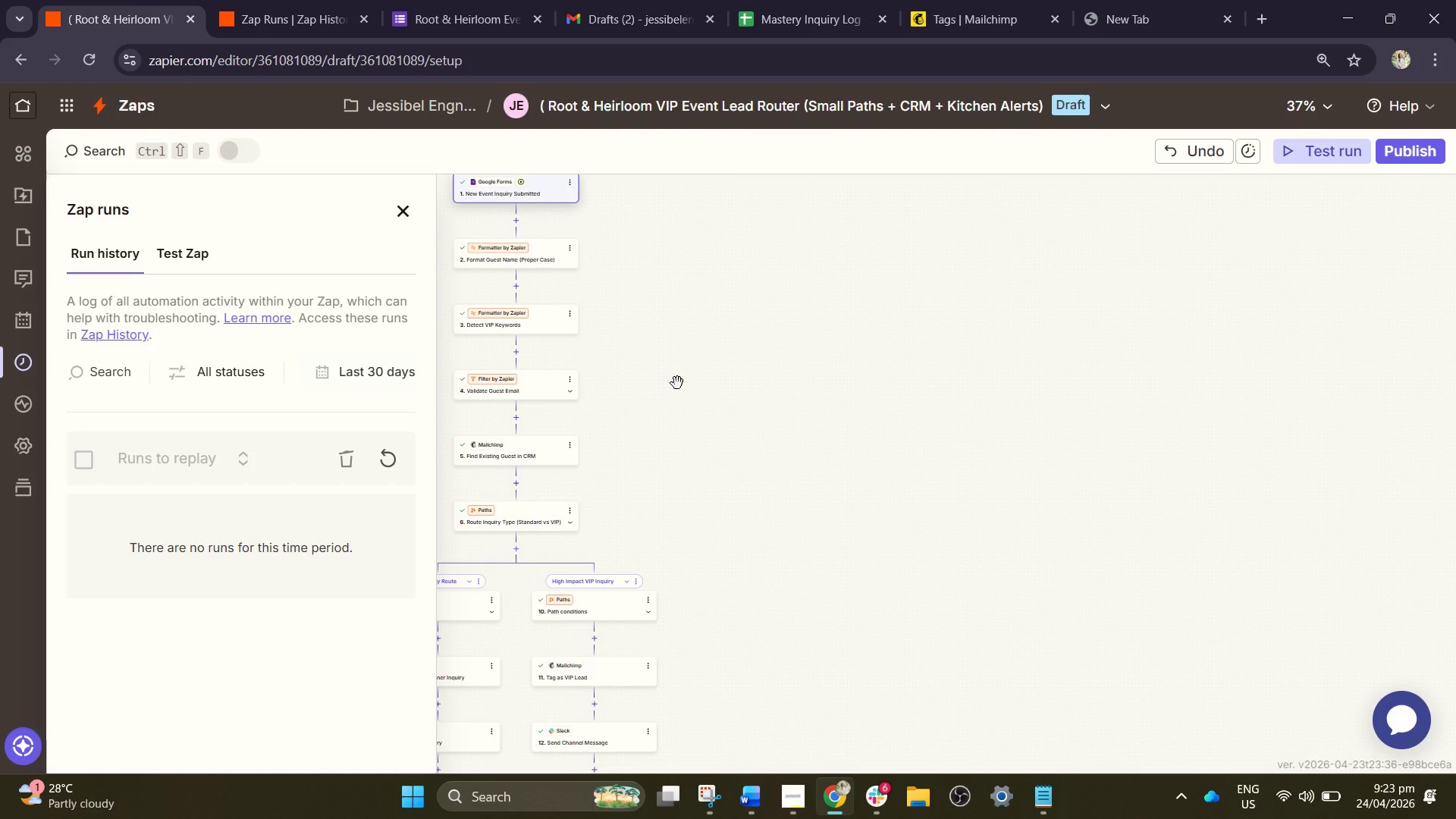 
wait(13.04)
 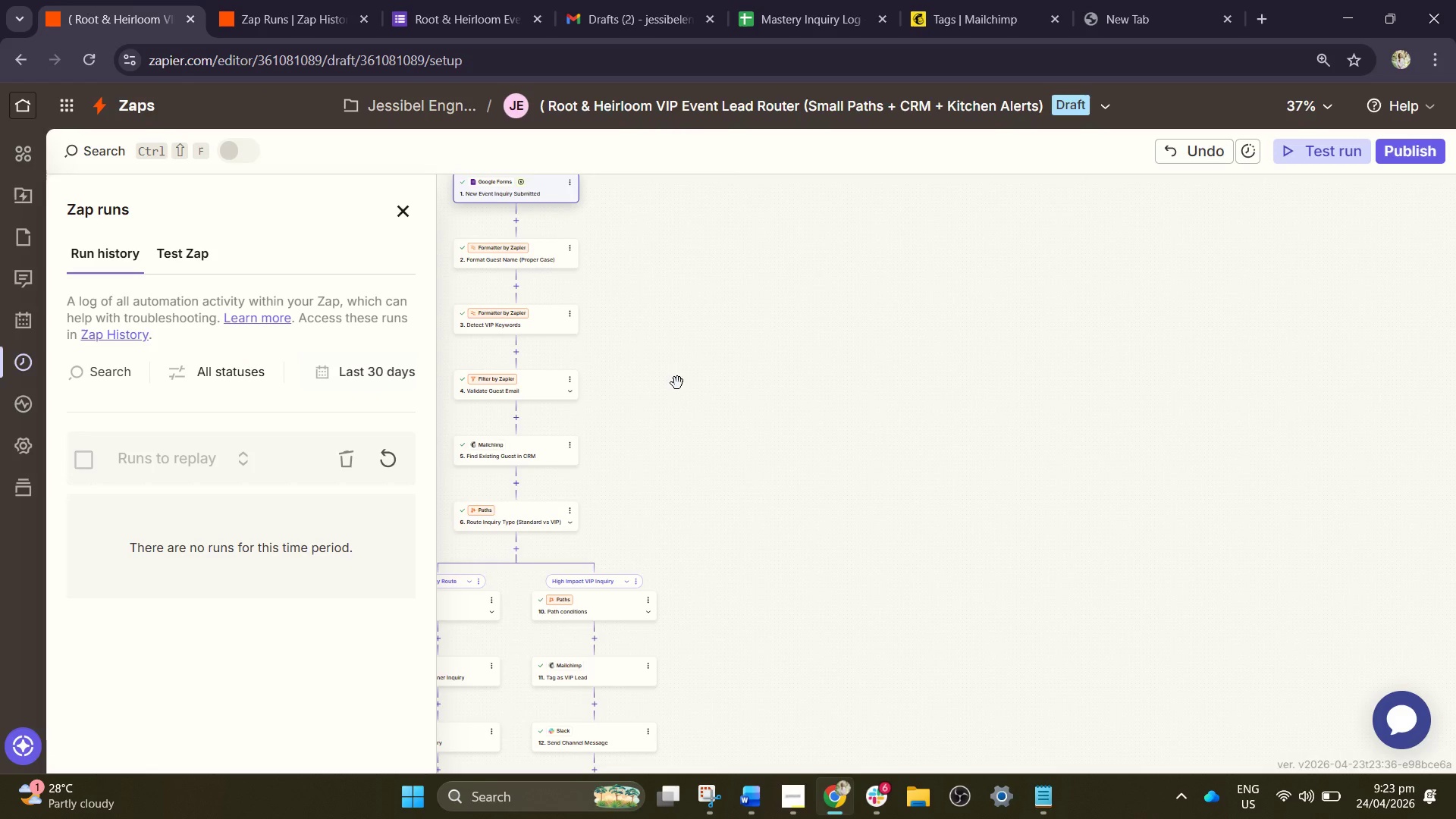 
mouse_move([767, 17])
 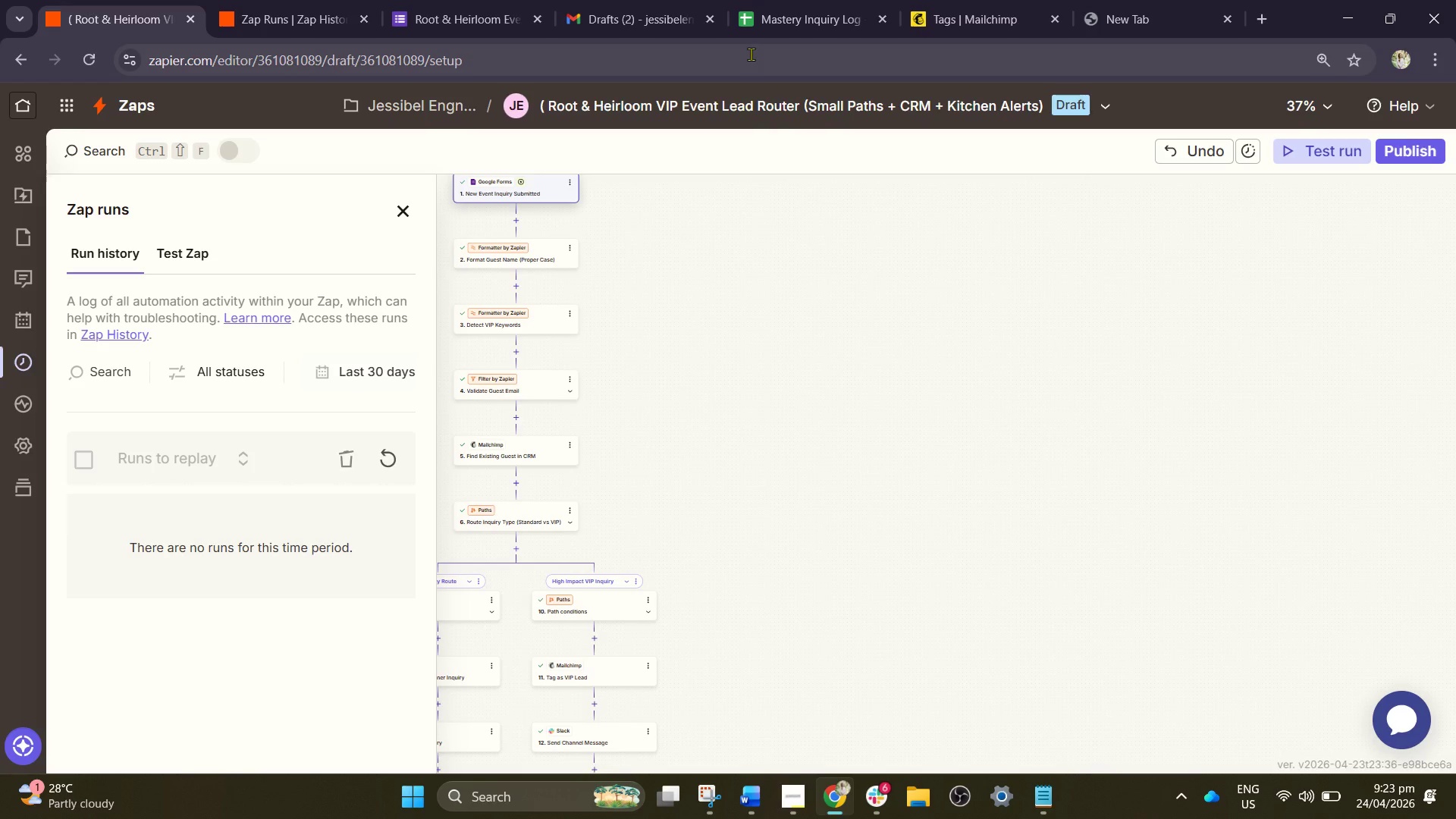 
wait(6.21)
 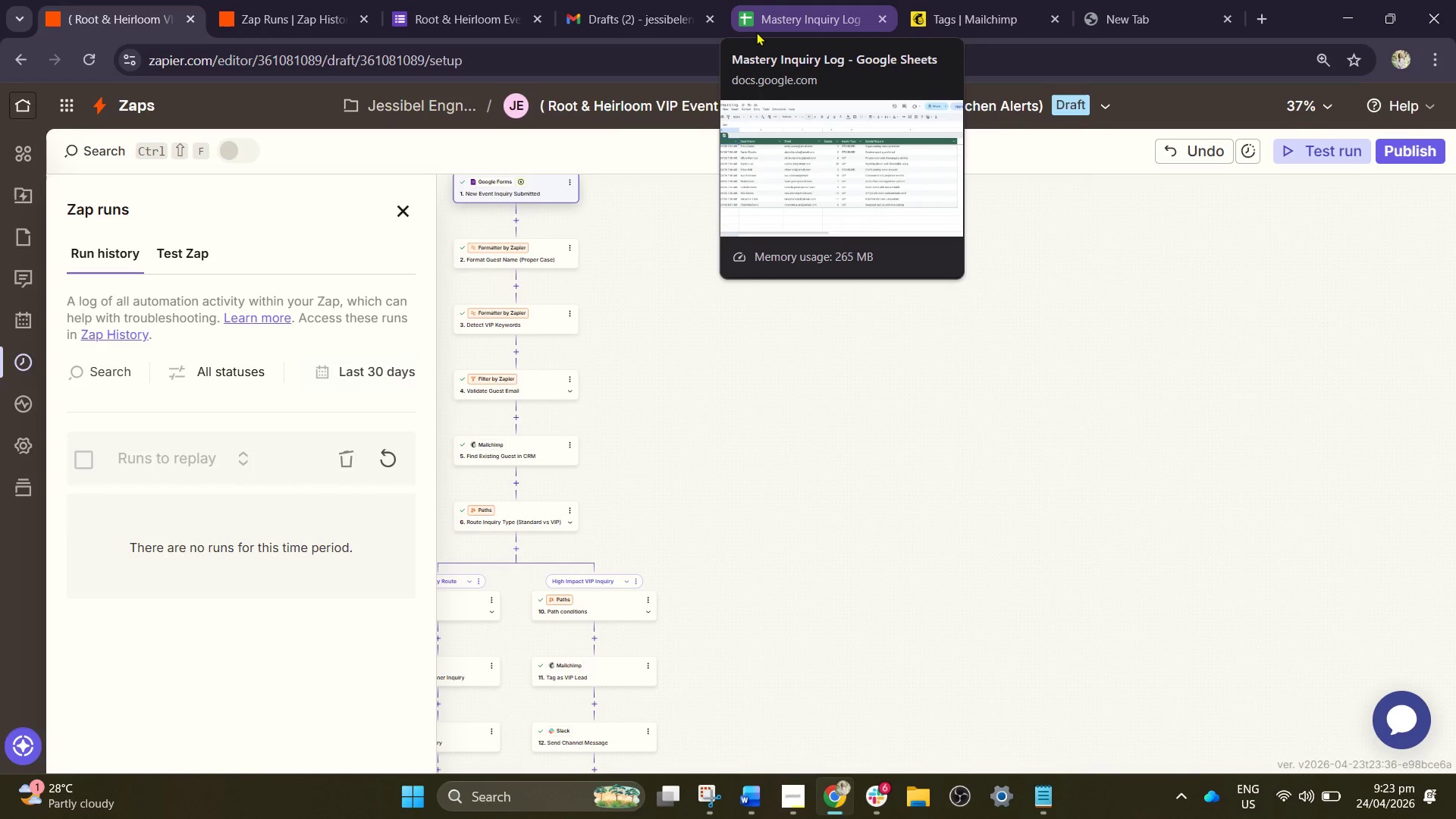 
left_click([799, 15])
 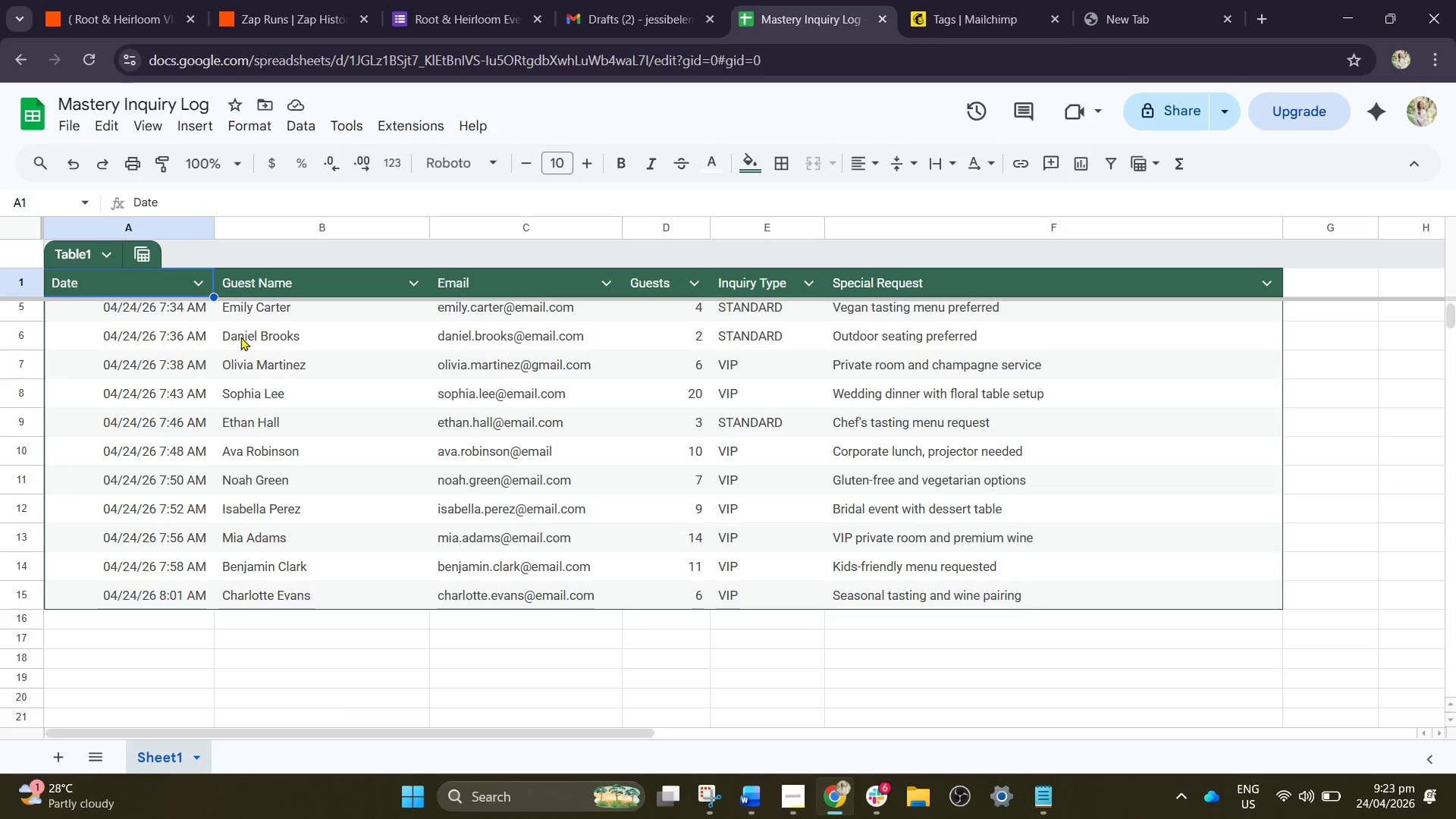 
wait(24.28)
 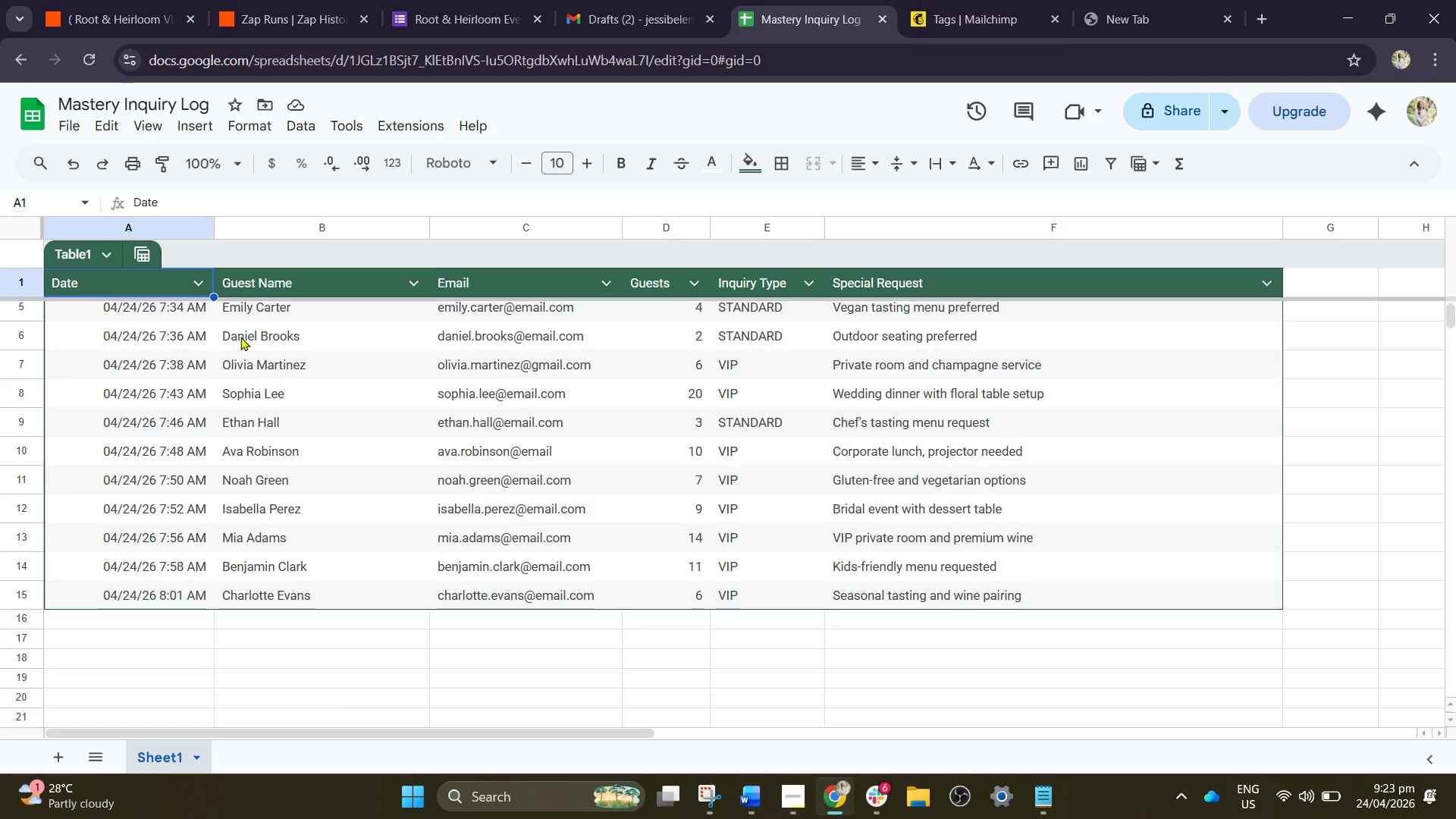 
left_click([264, 303])
 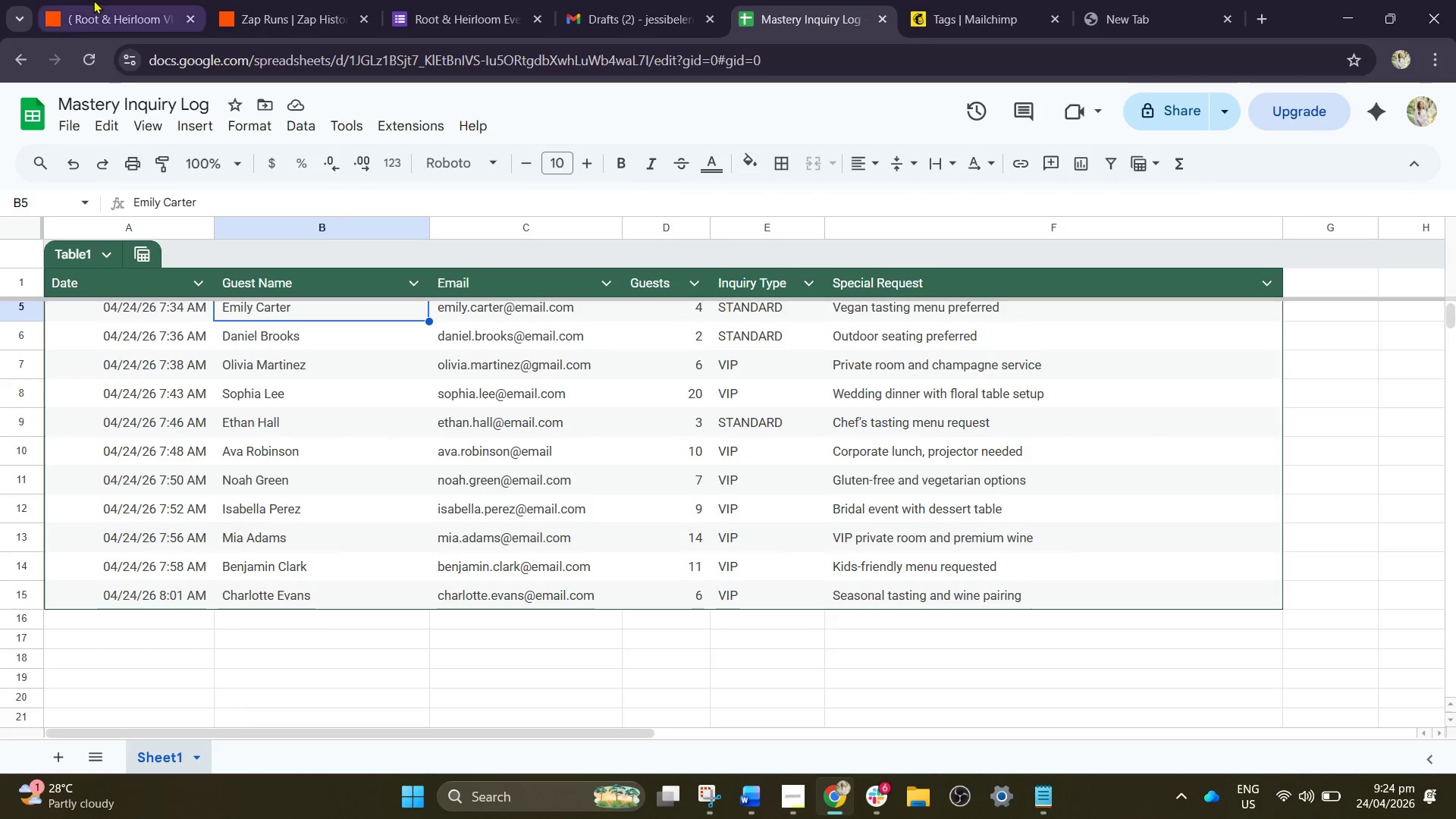 
wait(18.16)
 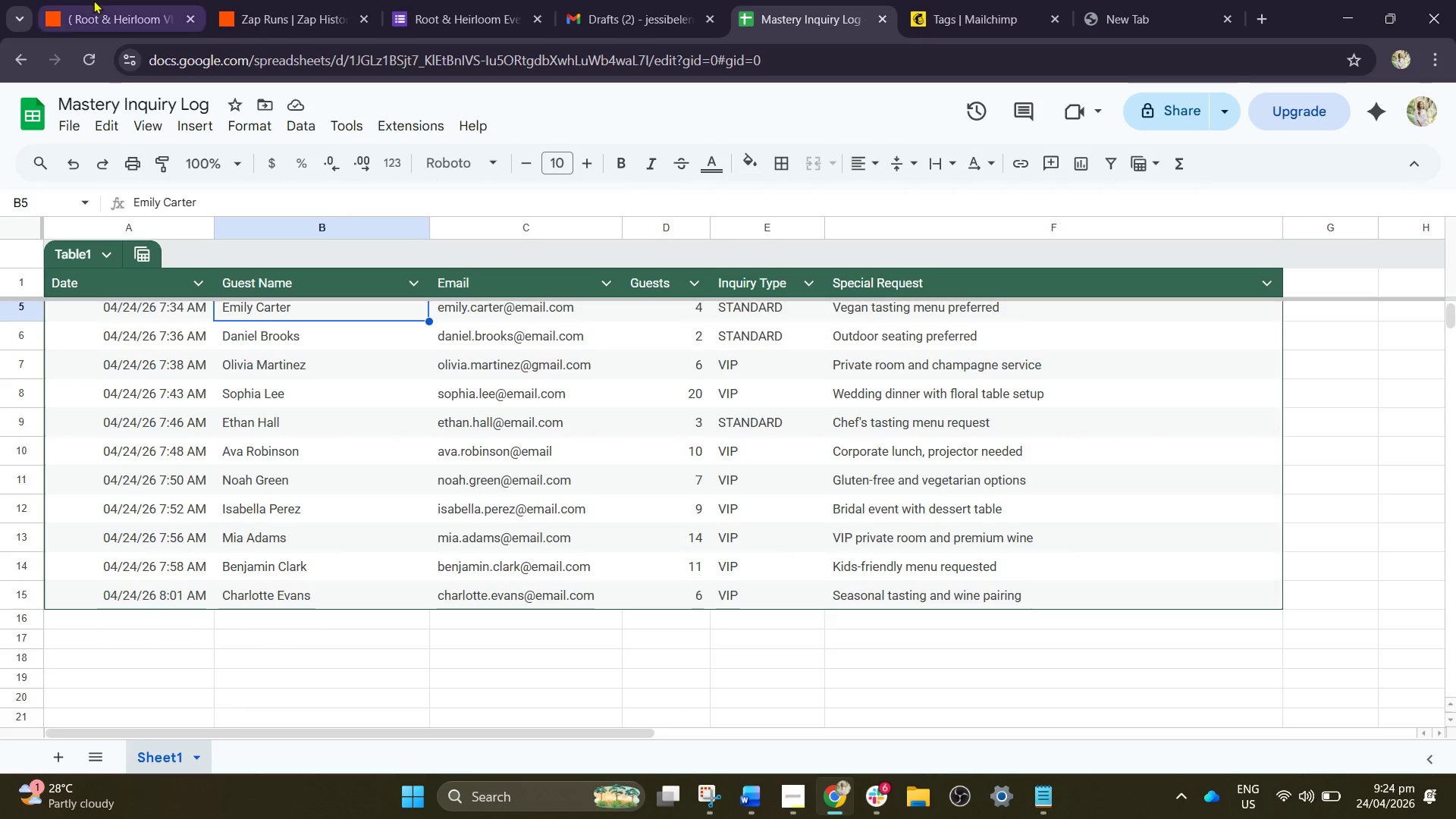 
left_click([435, 0])
 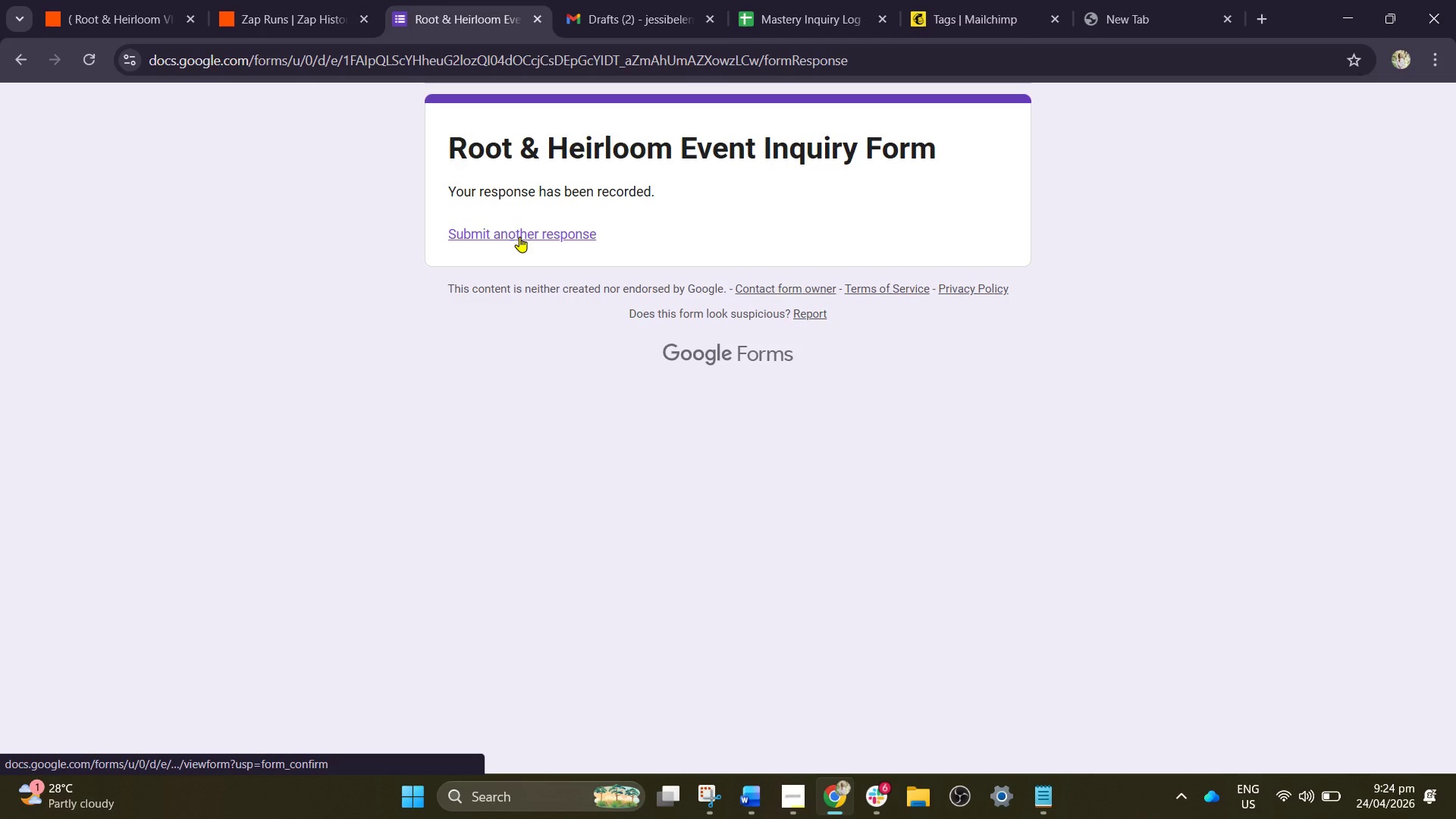 
left_click([519, 237])
 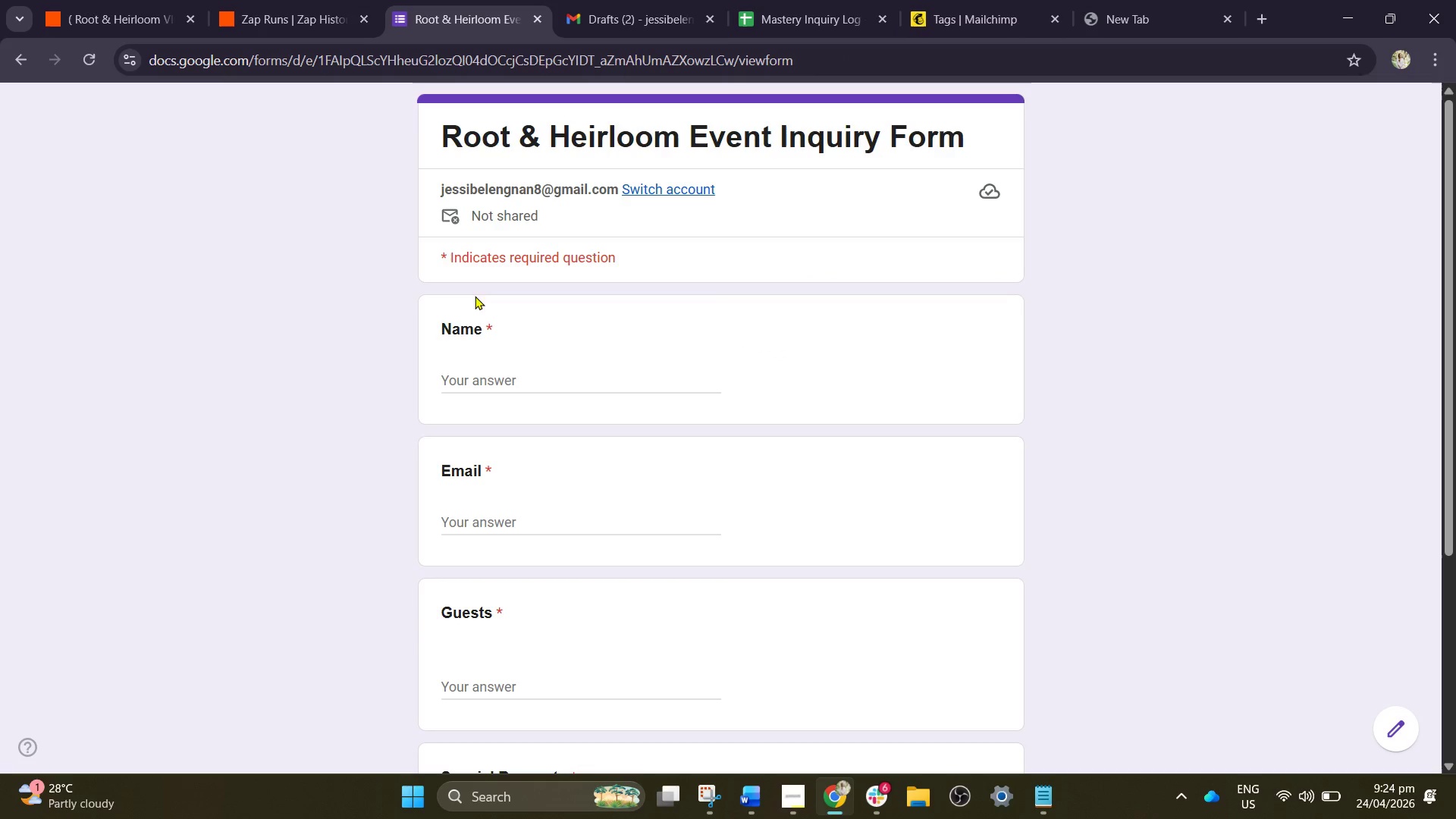 
left_click([475, 375])
 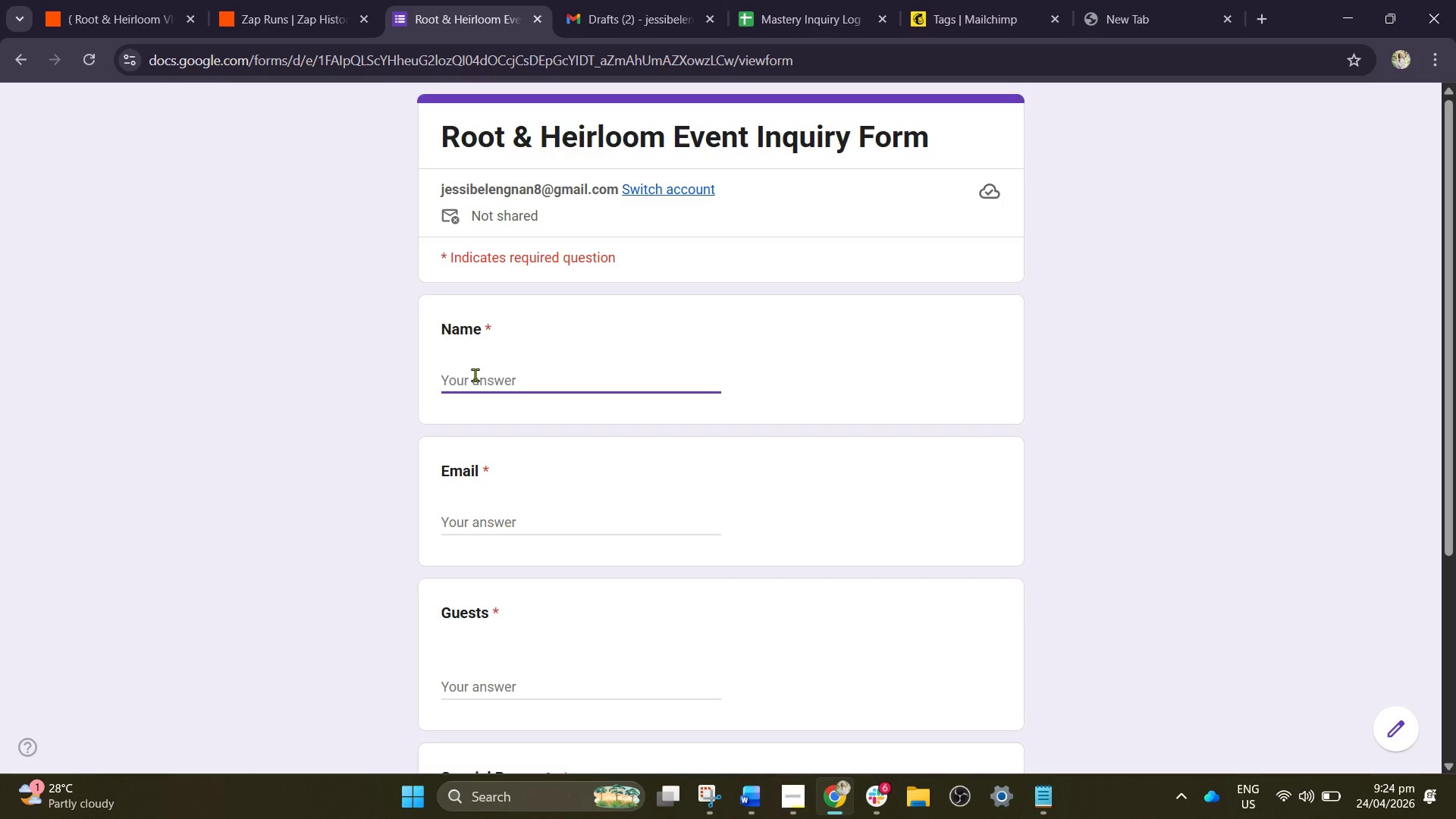 
wait(48.19)
 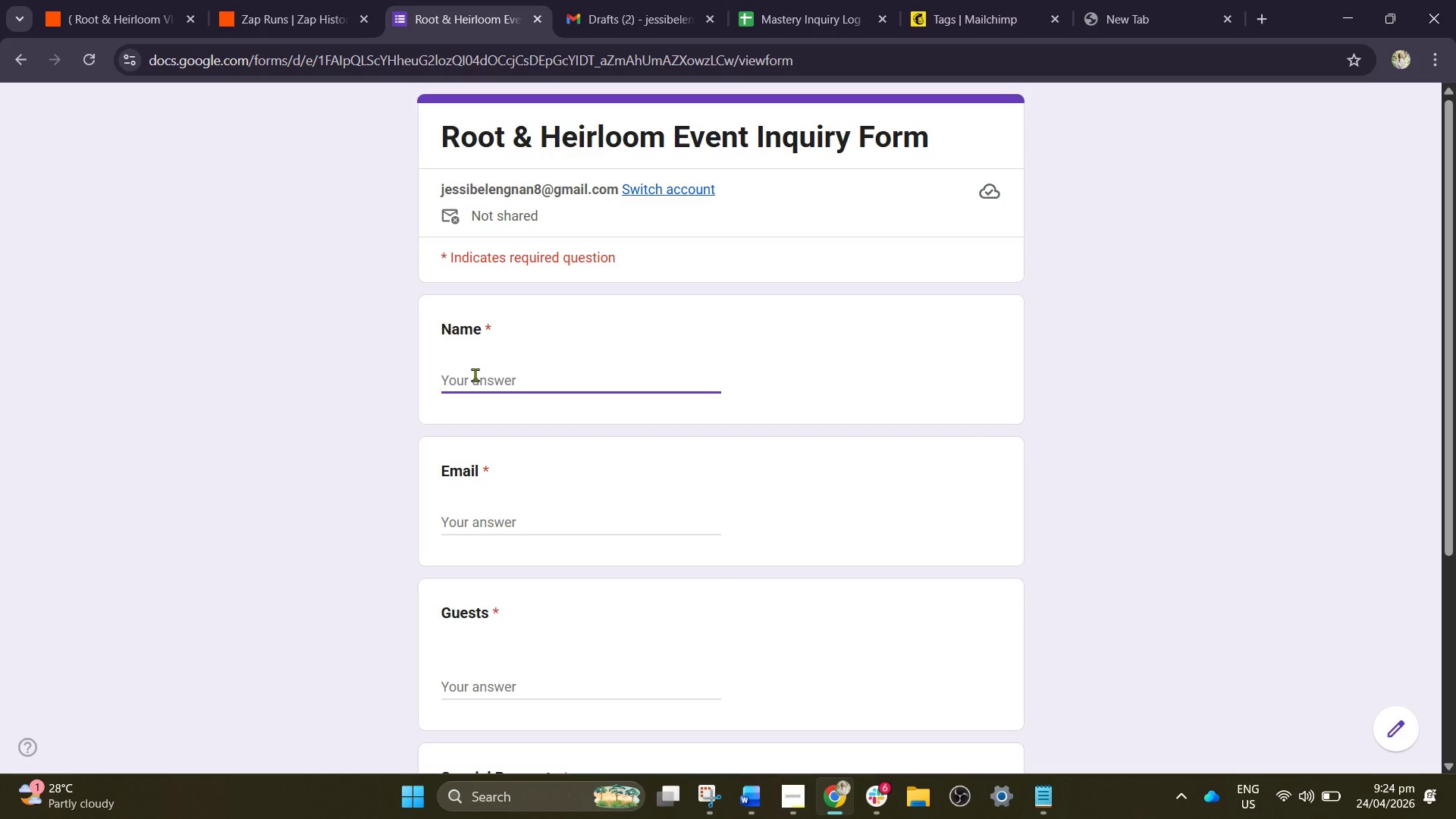 
left_click([557, 386])
 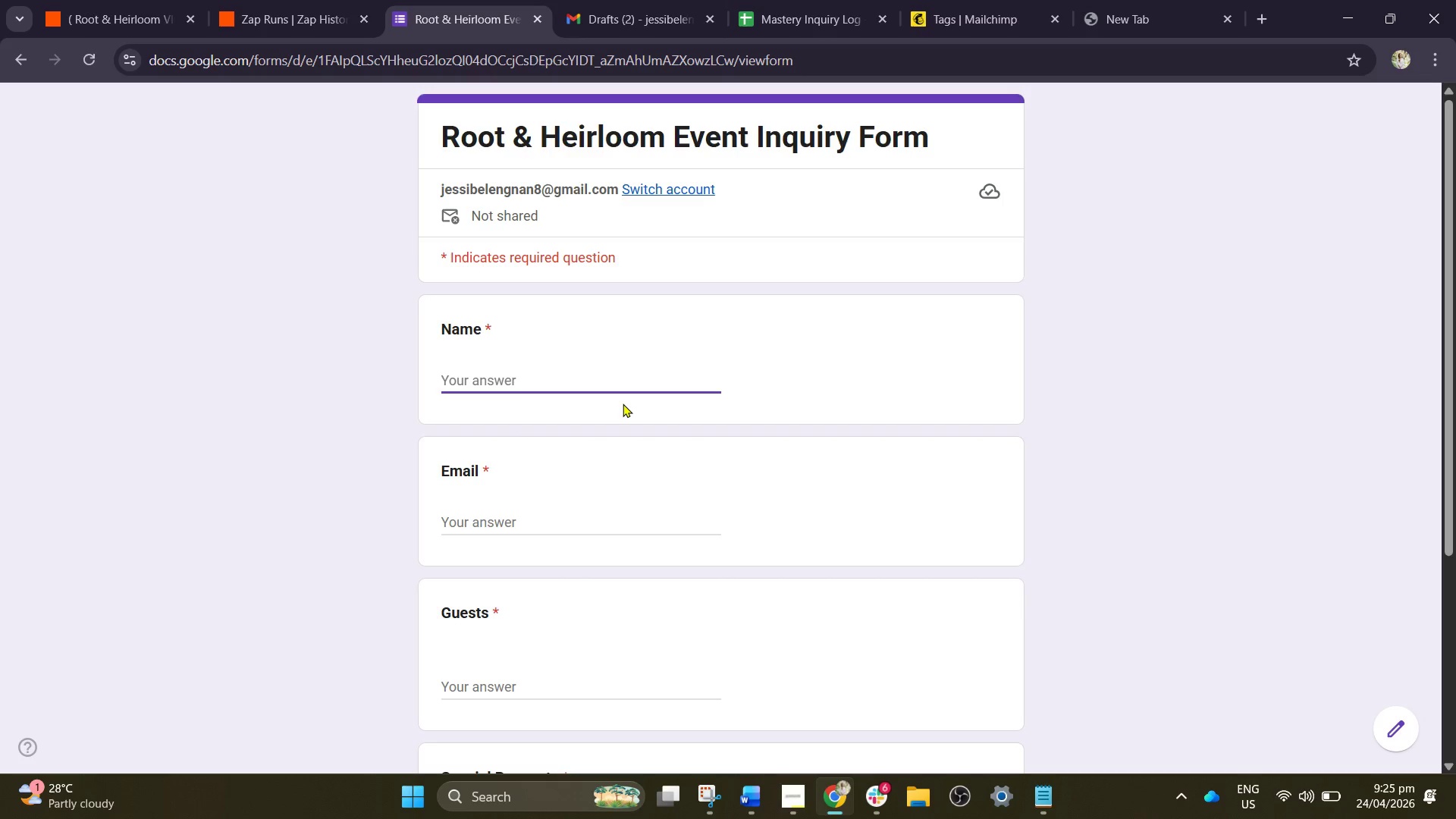 
type(Rachel Morgan)
key(Tab)
type(rav)
key(Backspace)
type(chel.morgan@email.com)
key(Tab)
type(9)
key(Tab)
 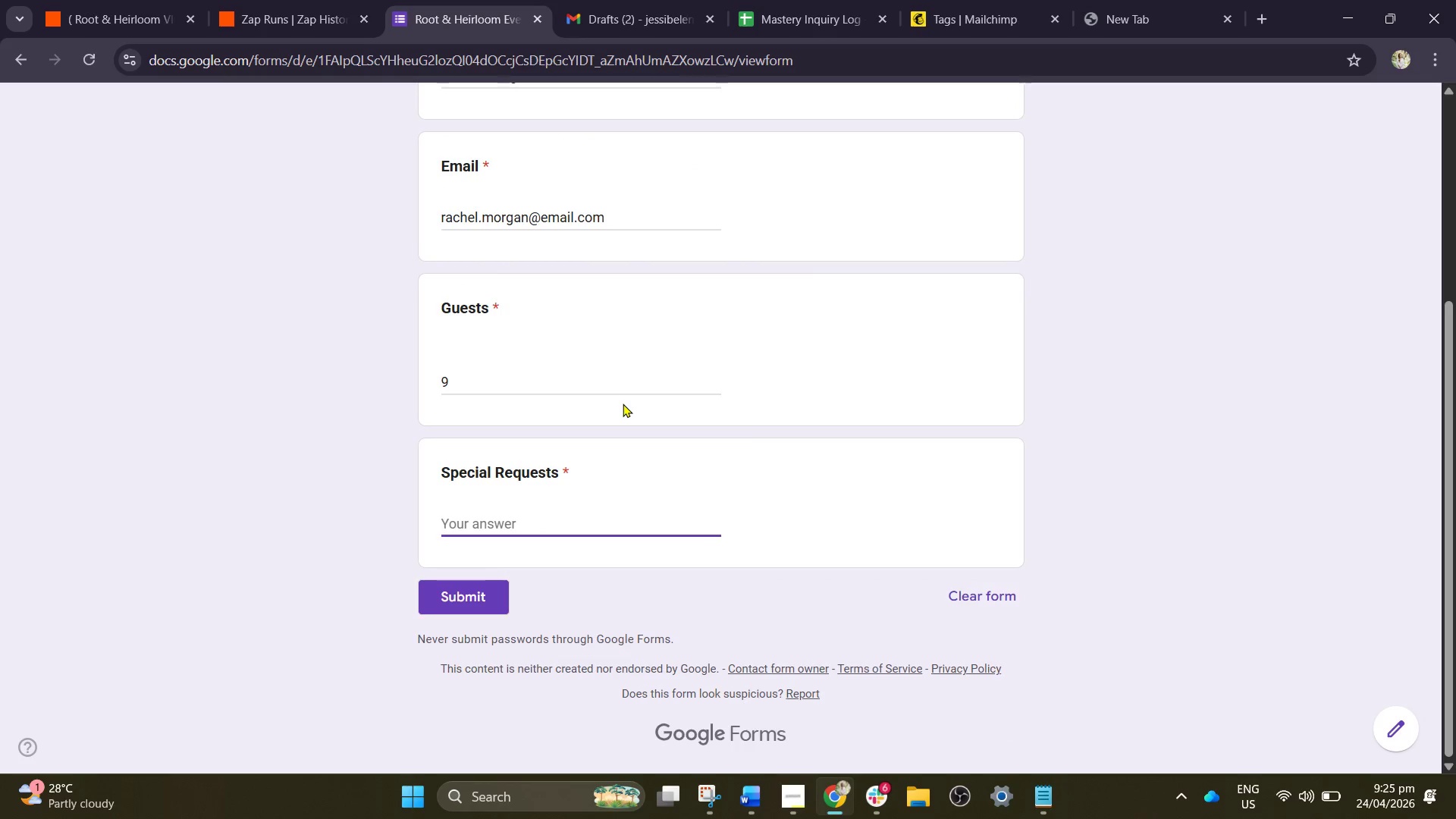 
type(WEdd)
key(Backspace)
key(Backspace)
key(Backspace)
type(edding celebration with vegan and gluten-free menu)
 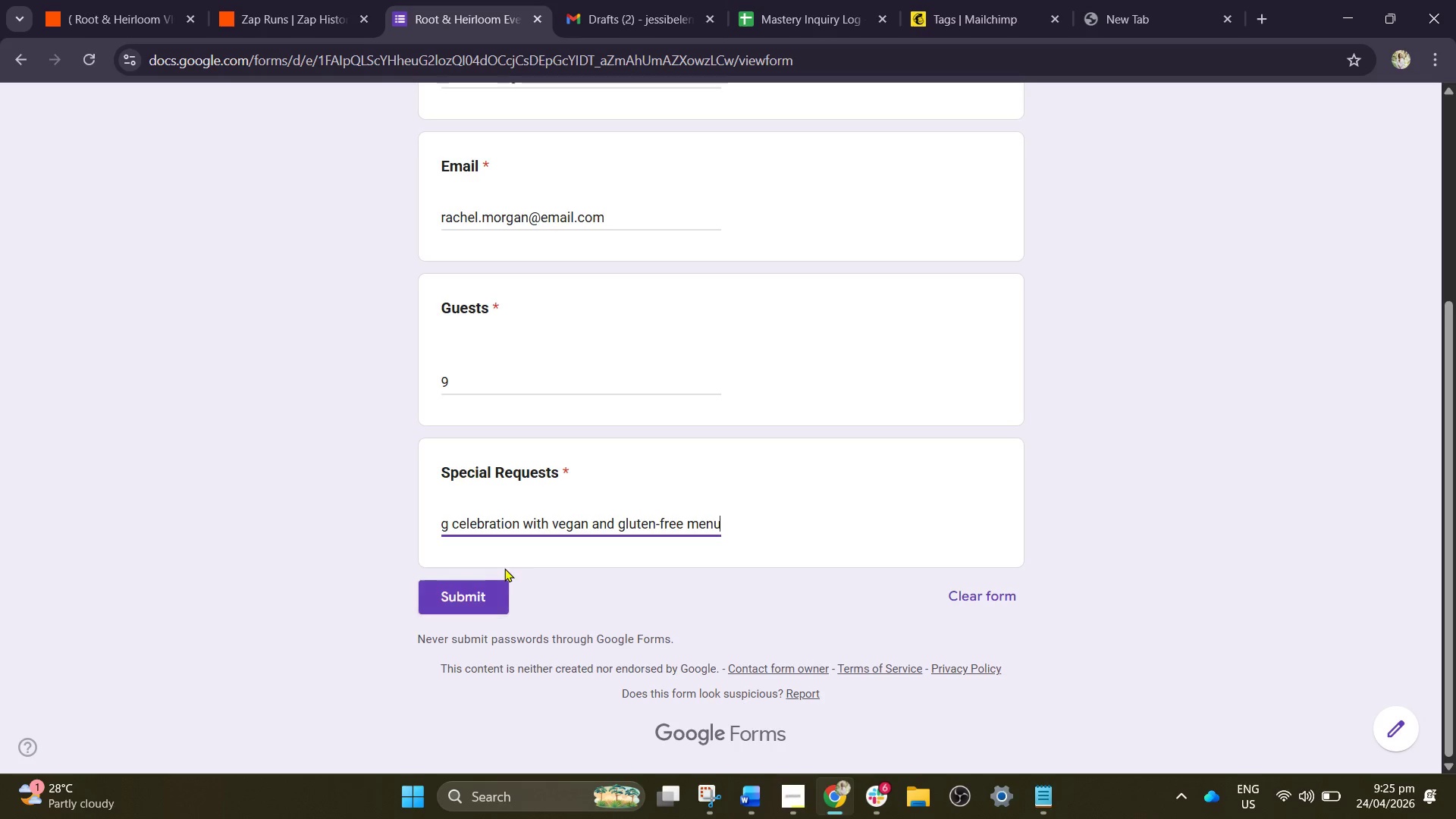 
left_click([449, 598])
 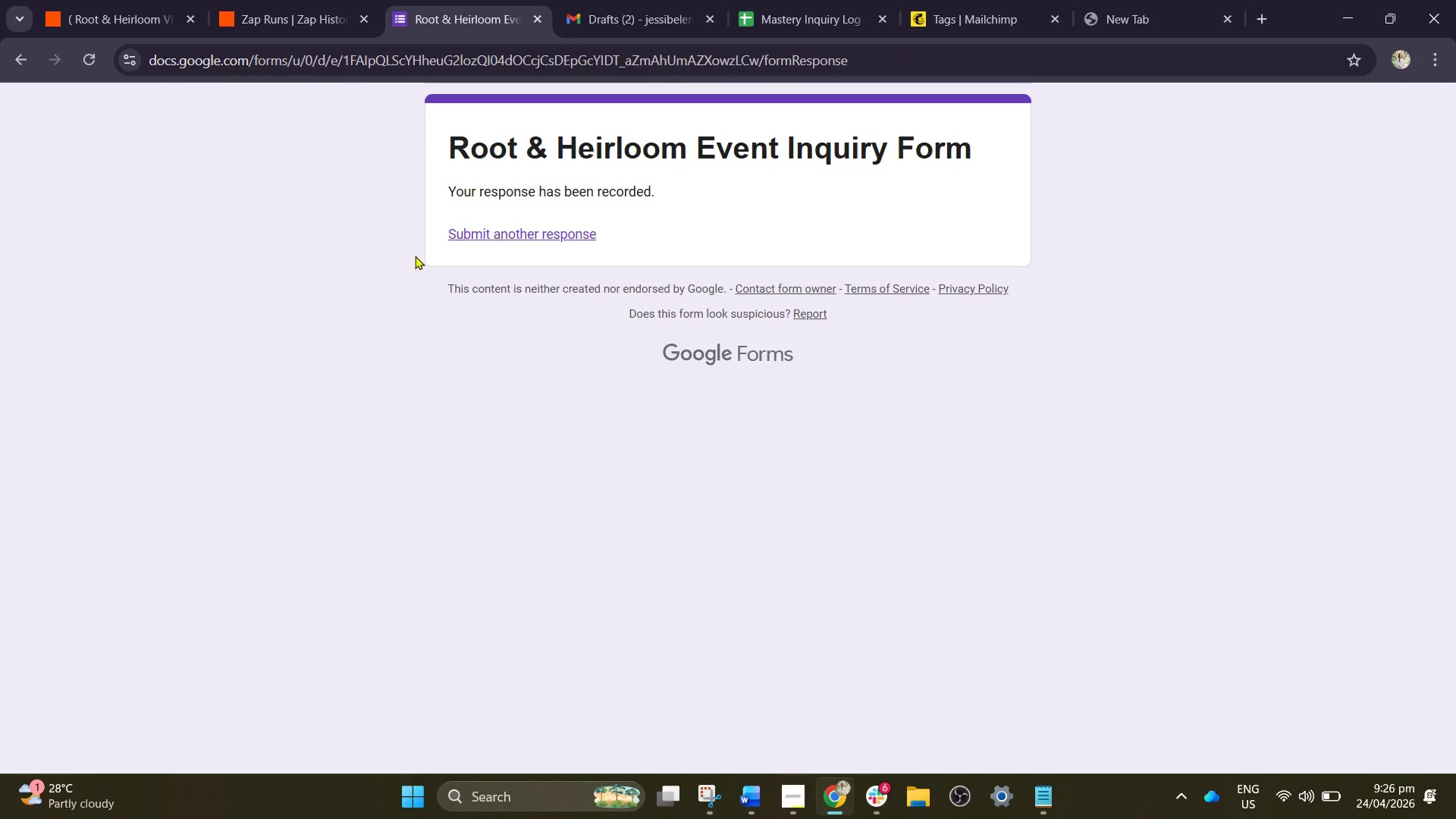 
left_click([107, 2])
 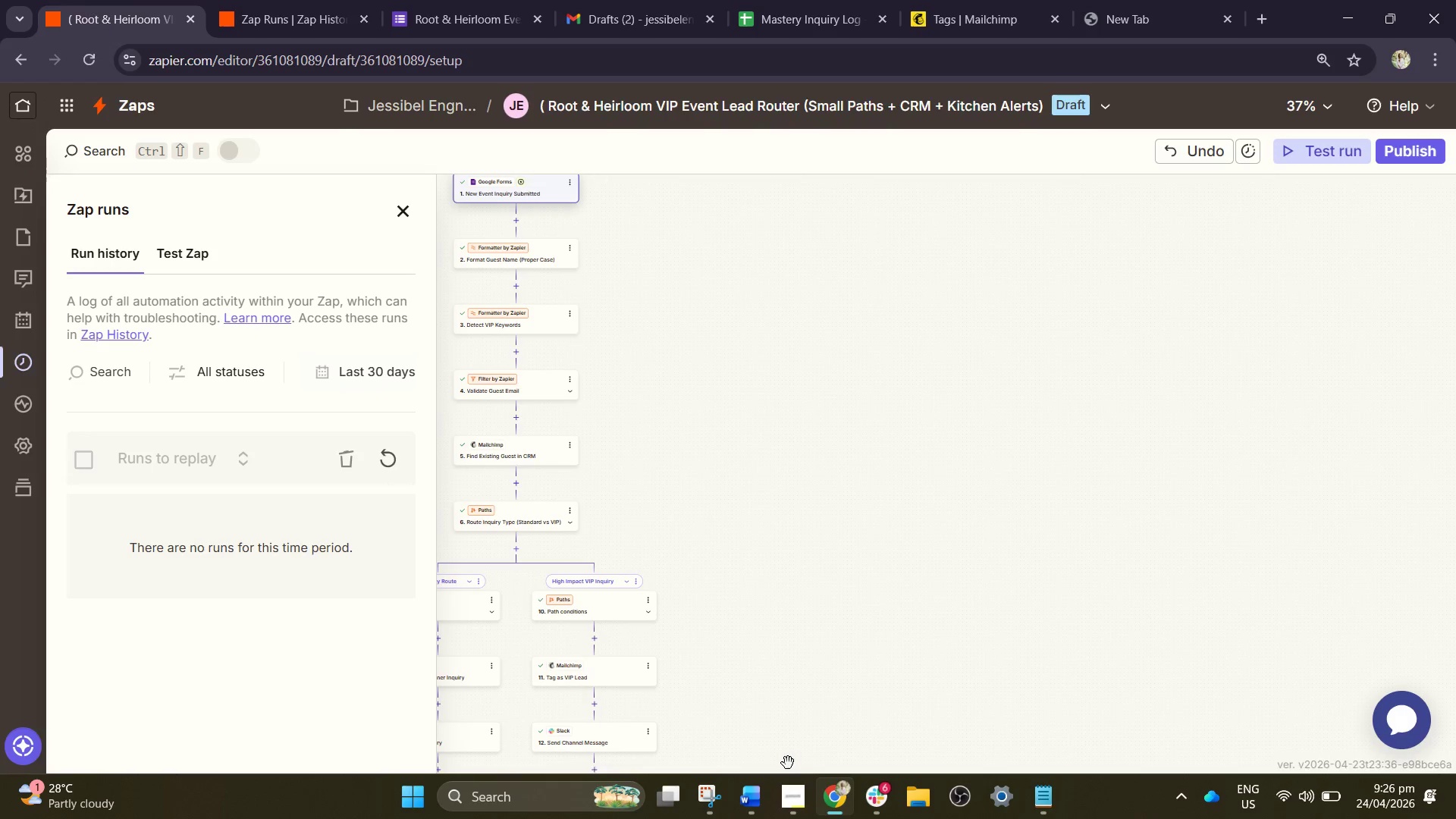 
left_click([763, 791])
 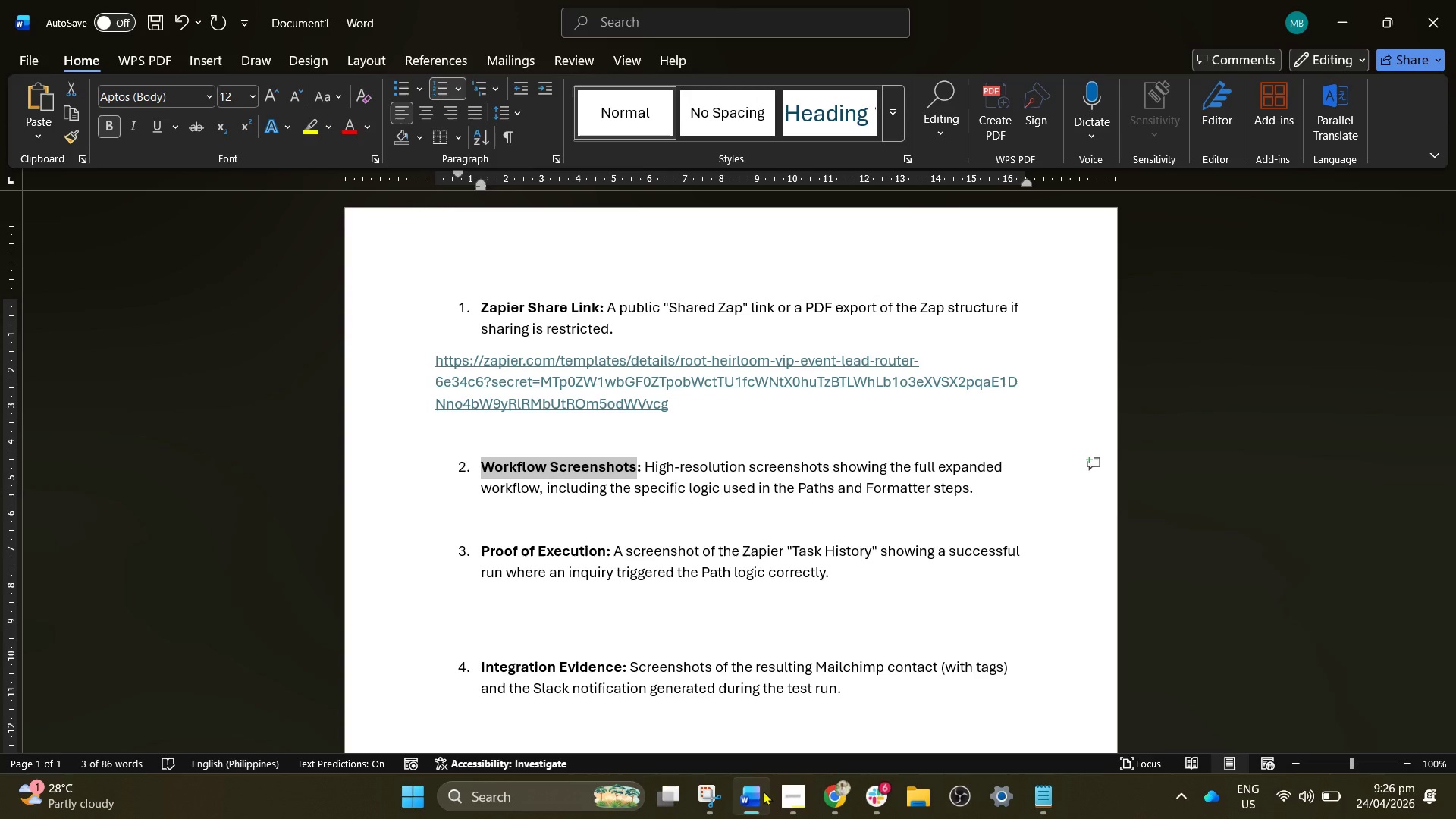 
wait(12.03)
 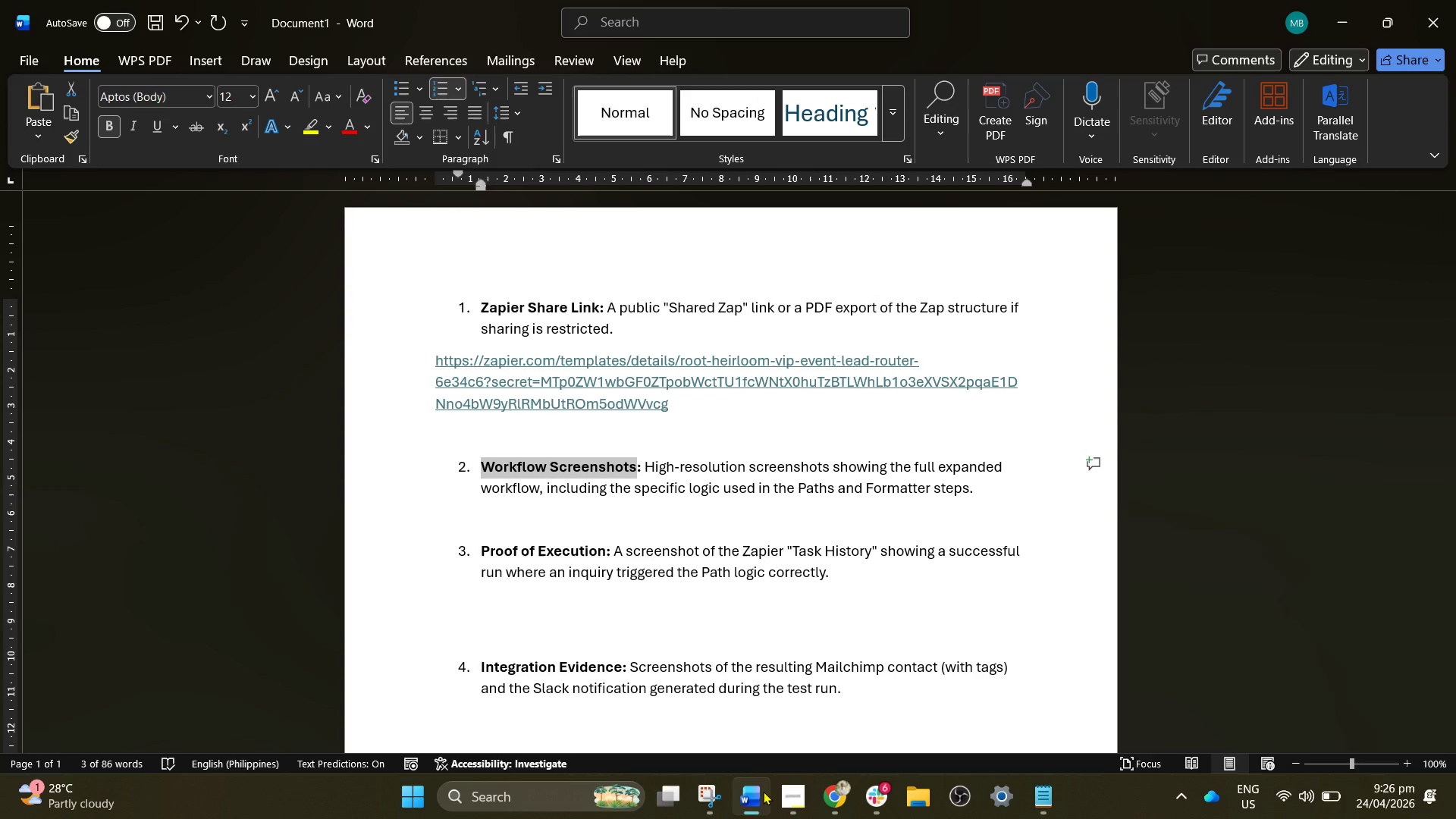 
left_click([847, 799])
 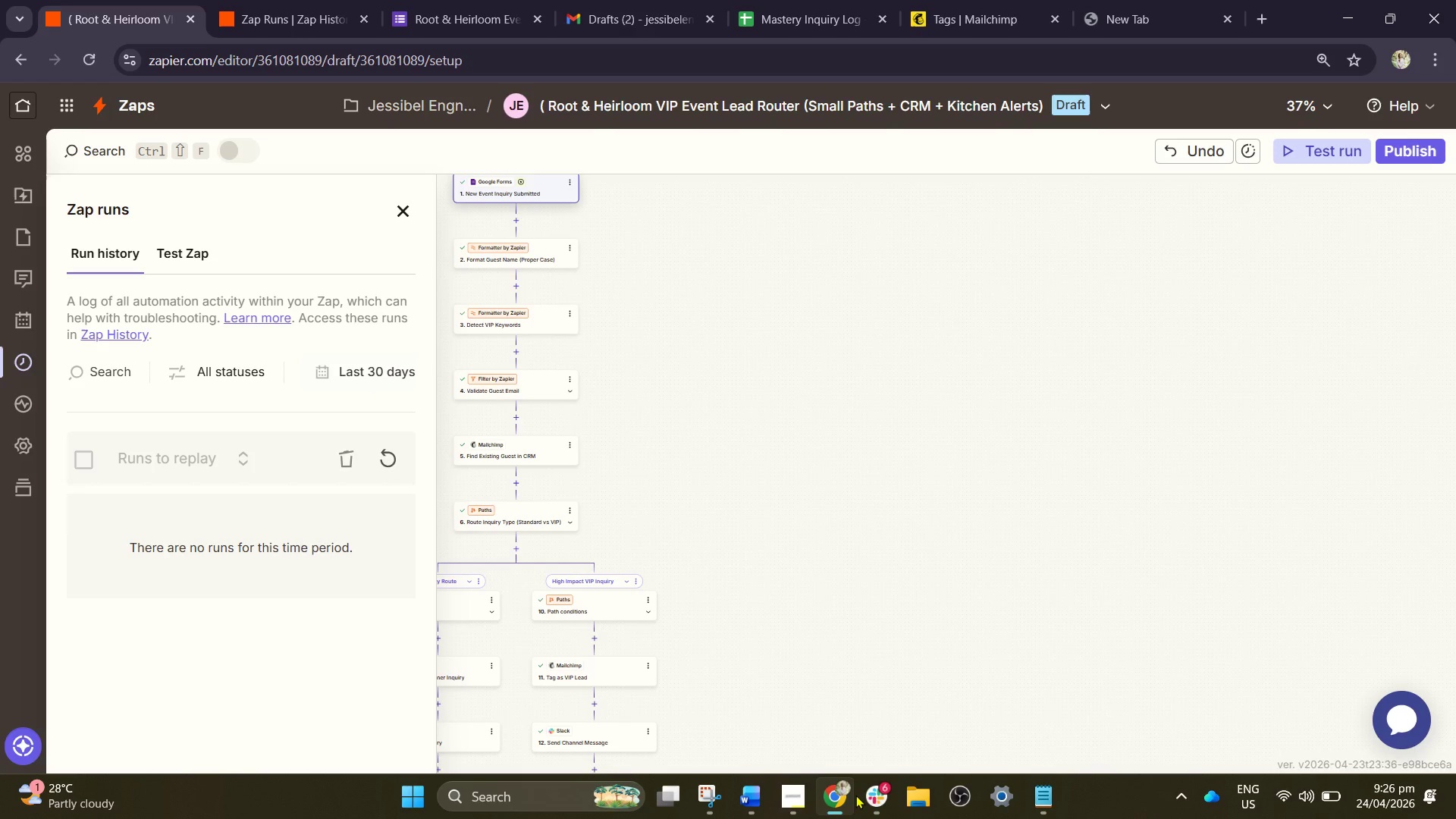 
mouse_move([855, 758])
 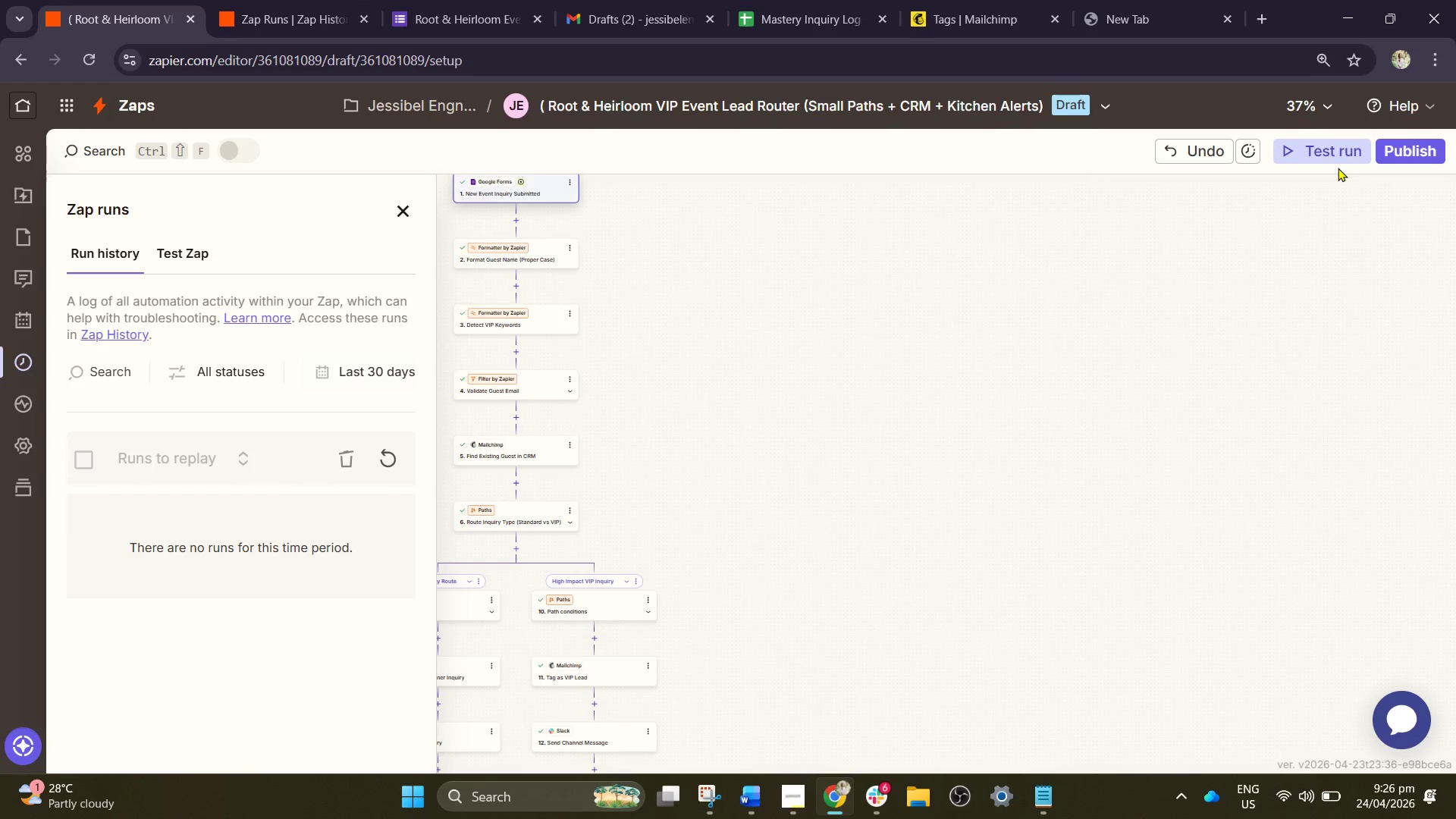 
left_click([1338, 165])
 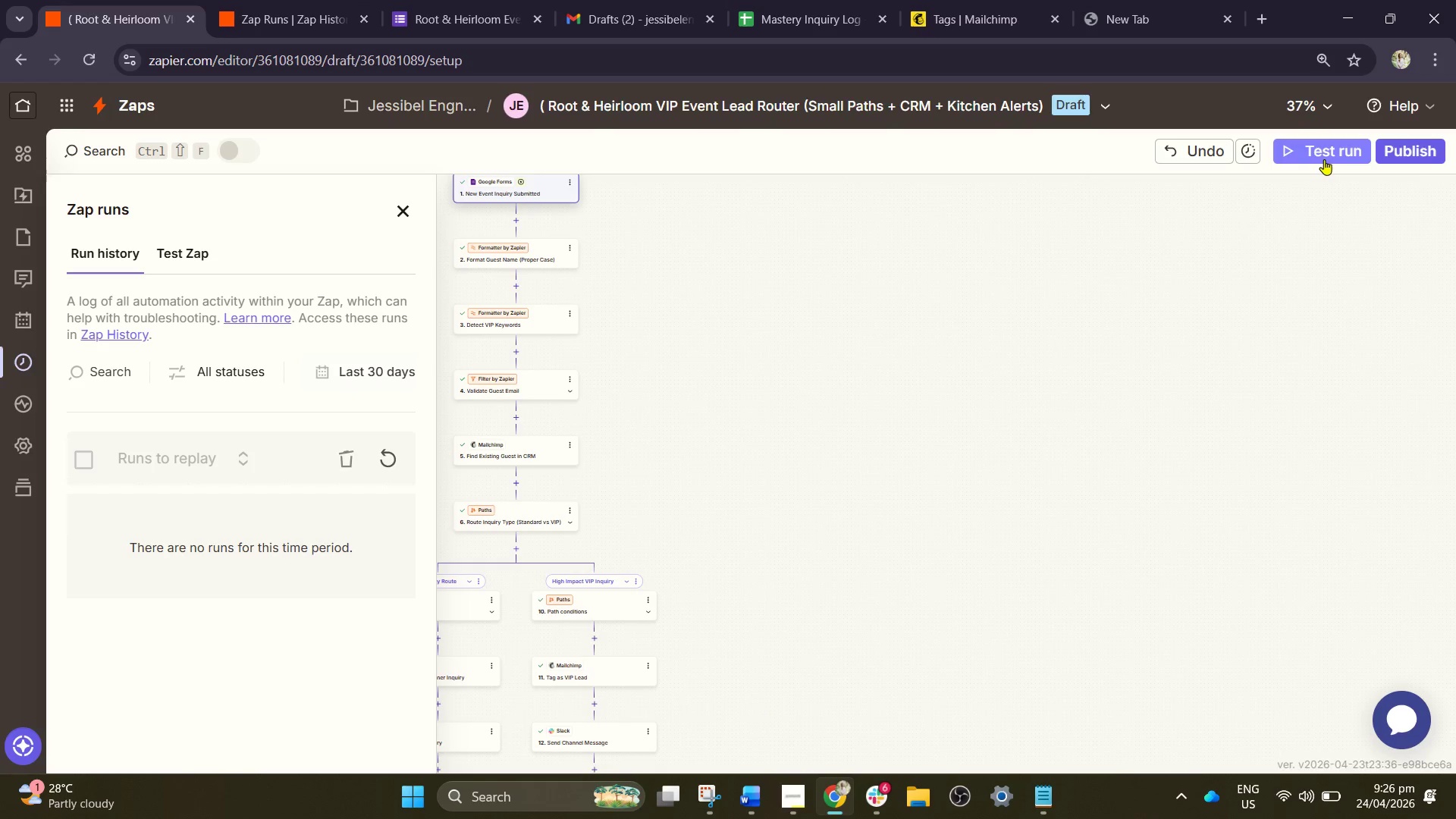 
left_click([1328, 159])
 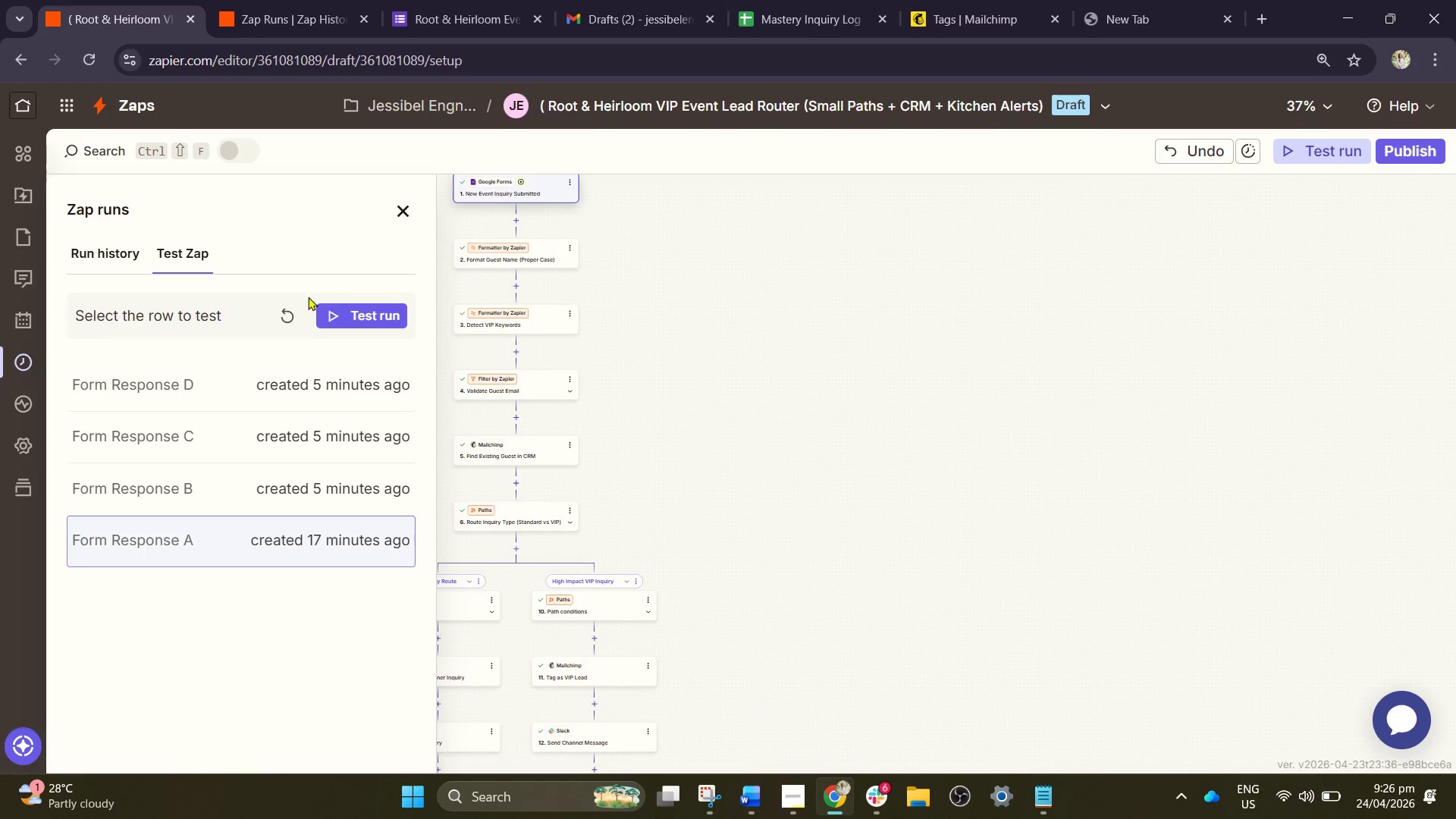 
left_click([290, 309])
 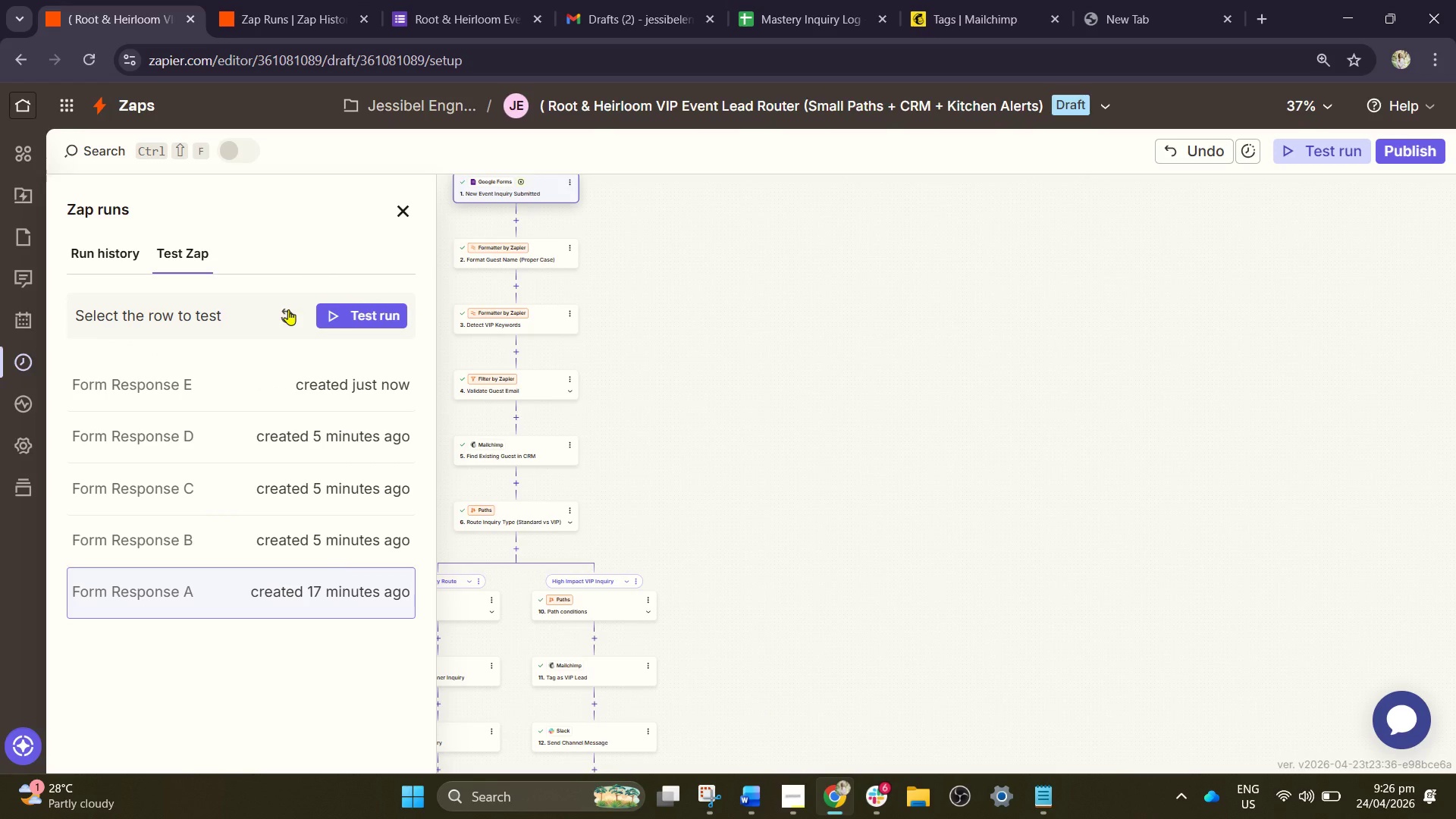 
wait(6.22)
 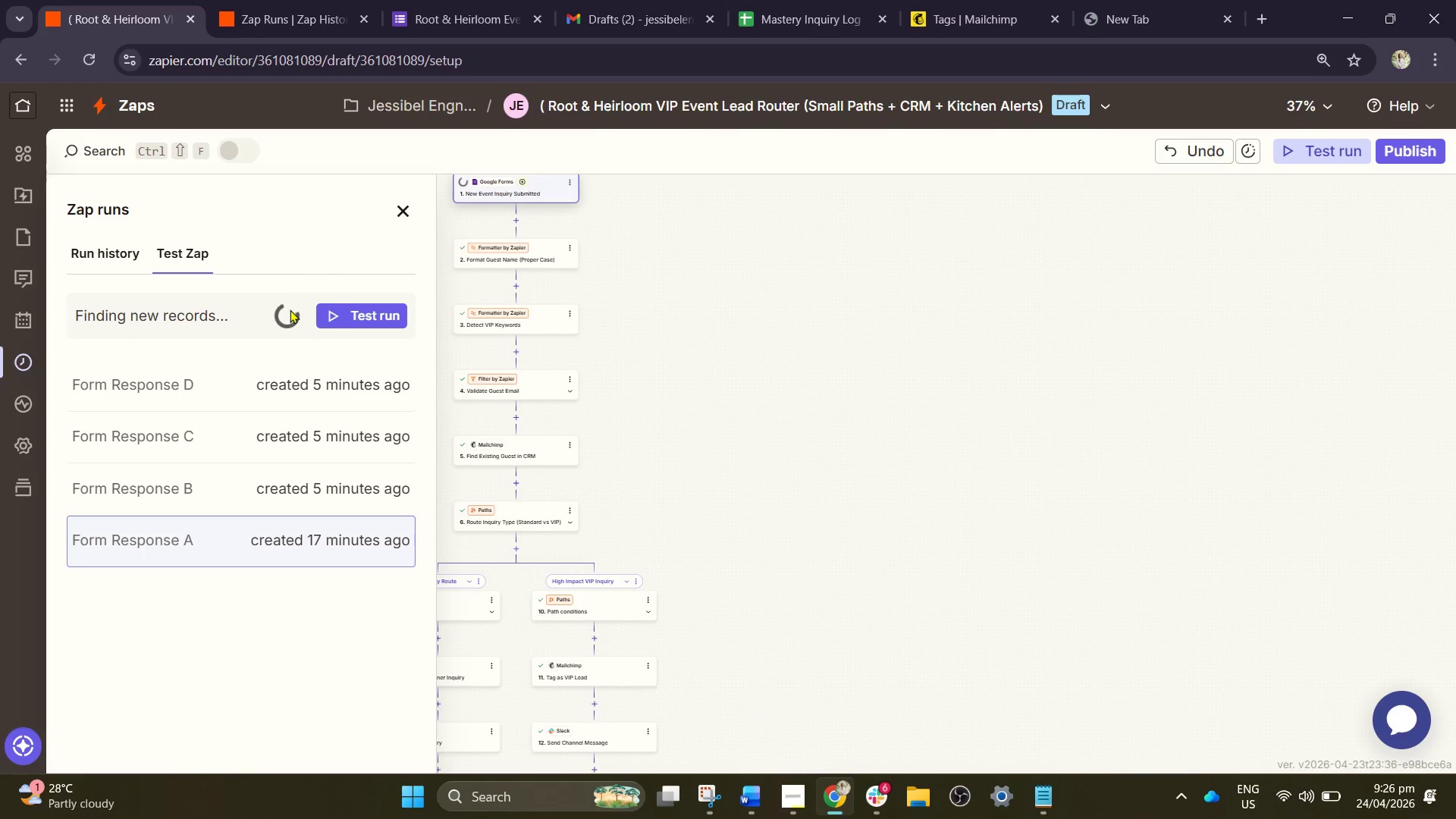 
left_click([281, 378])
 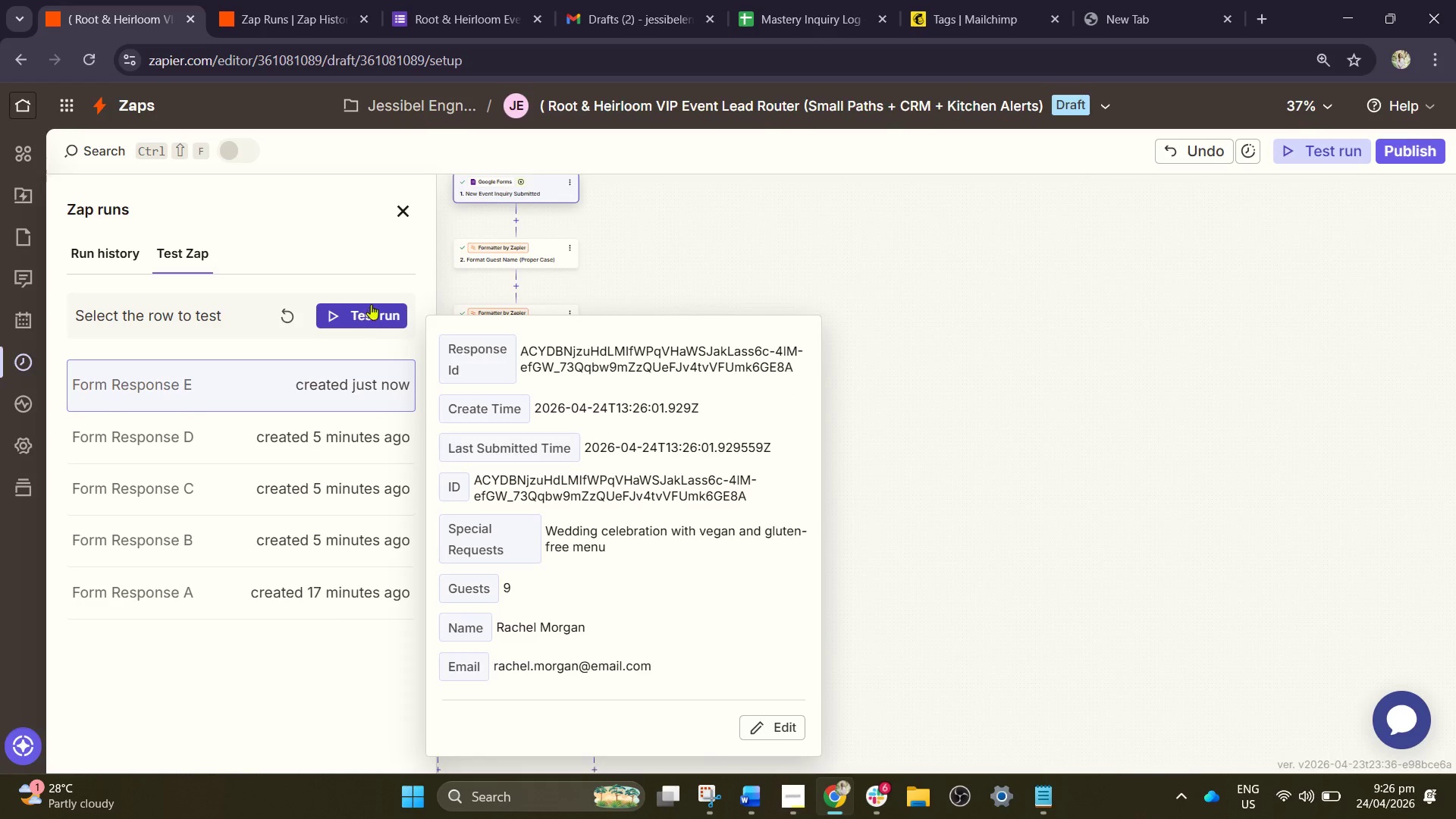 
left_click([362, 312])
 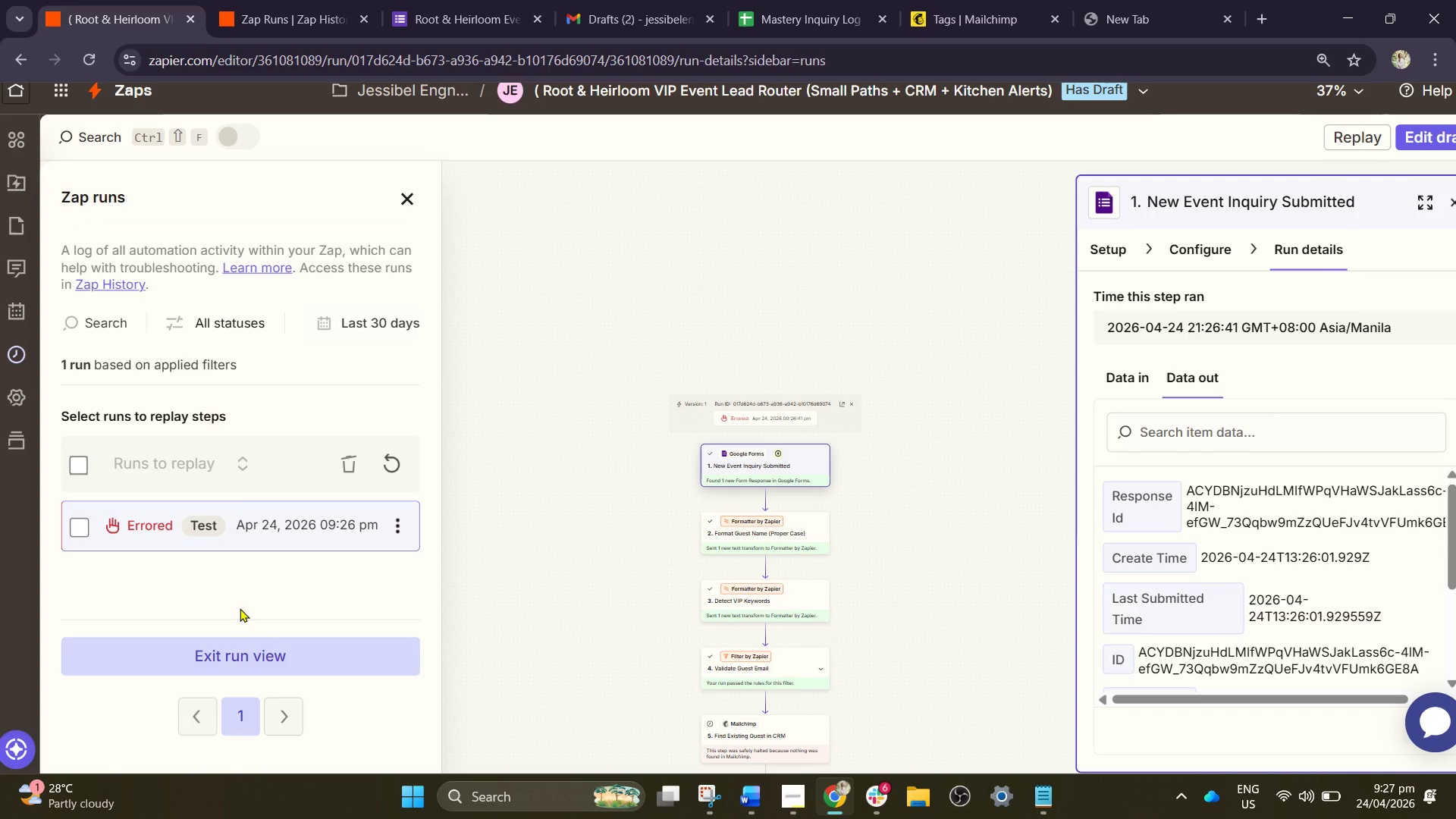 
wait(29.19)
 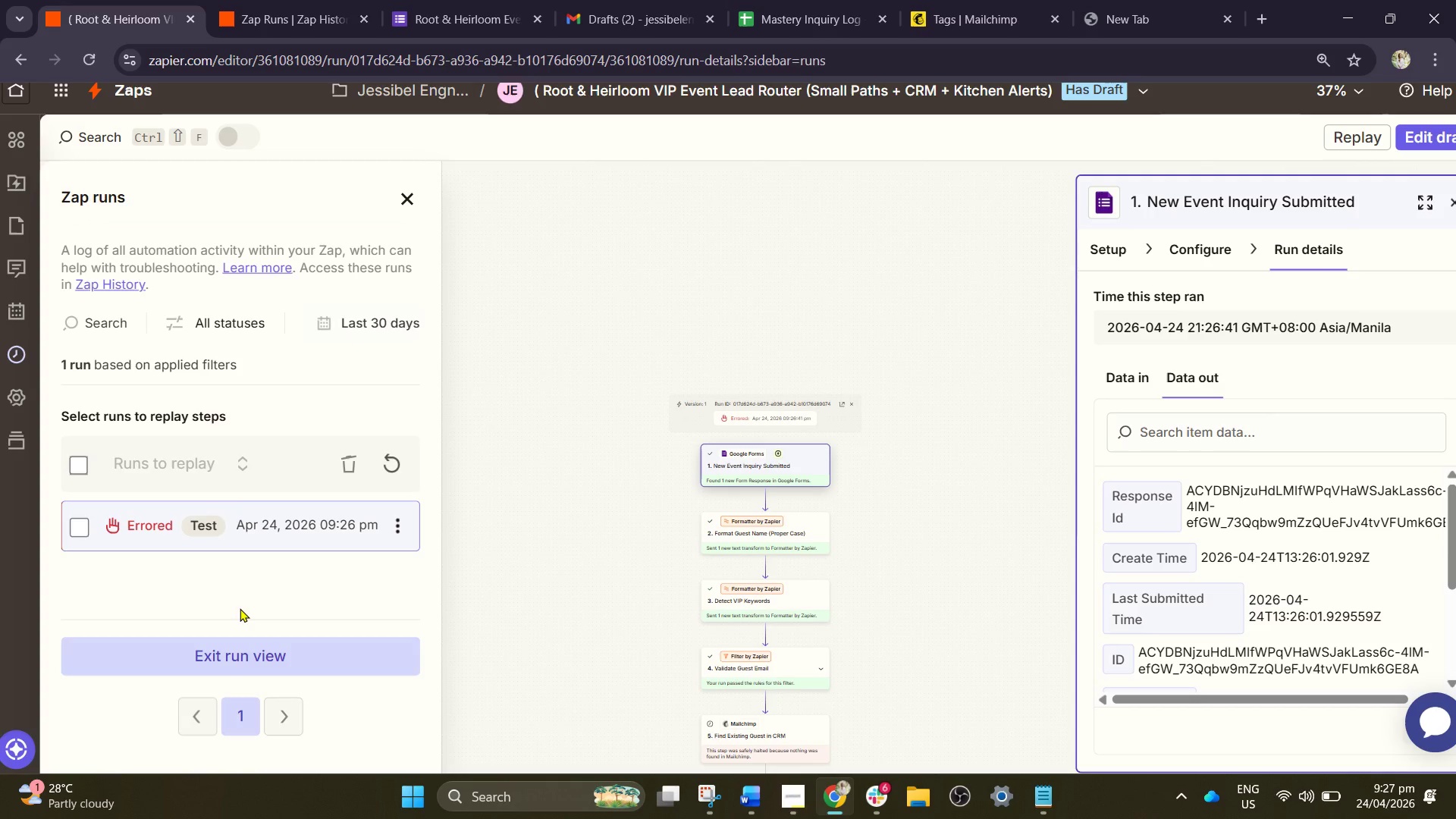 
left_click([768, 0])
 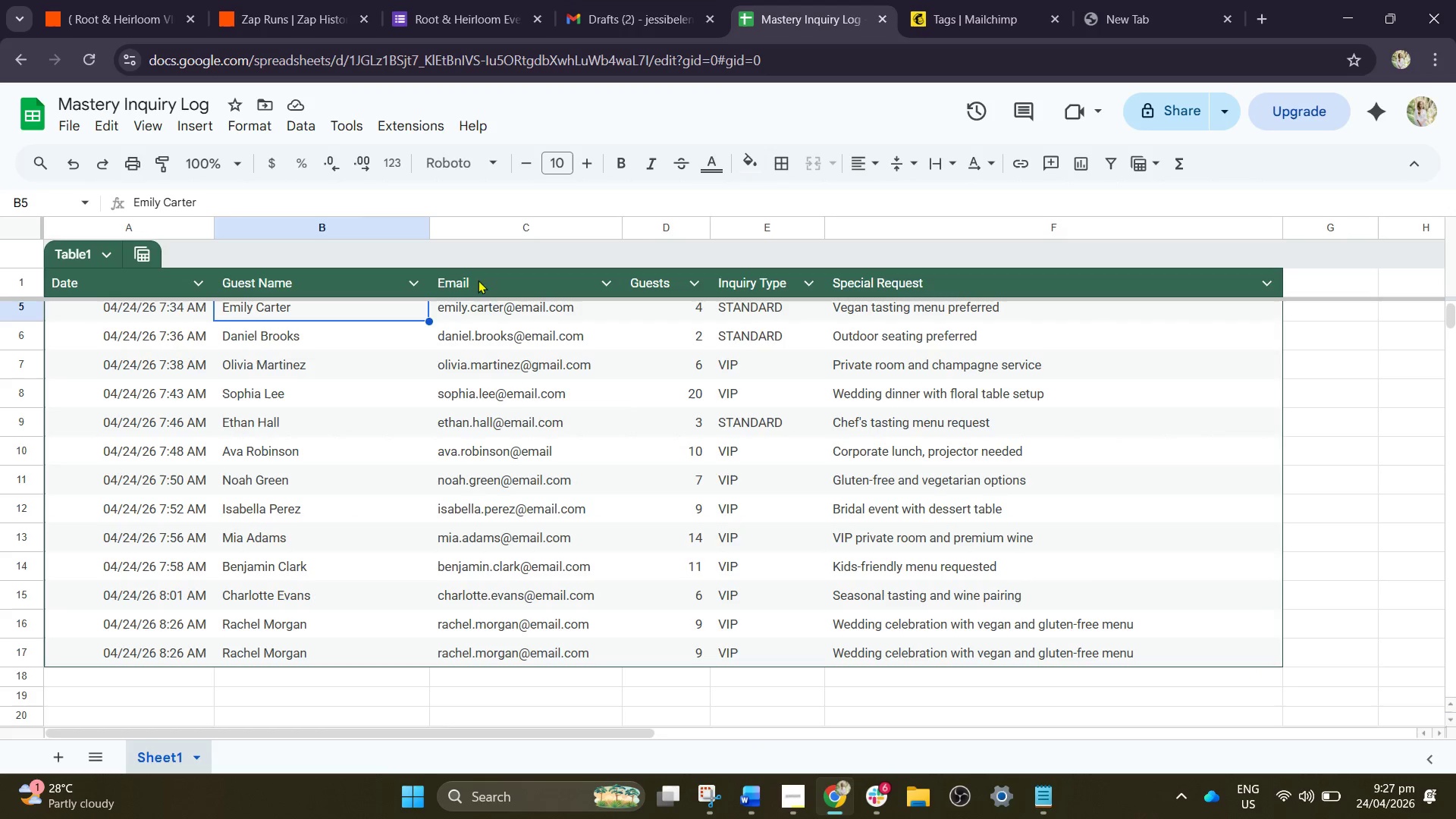 
scroll: coordinate [388, 500], scroll_direction: down, amount: 2.0
 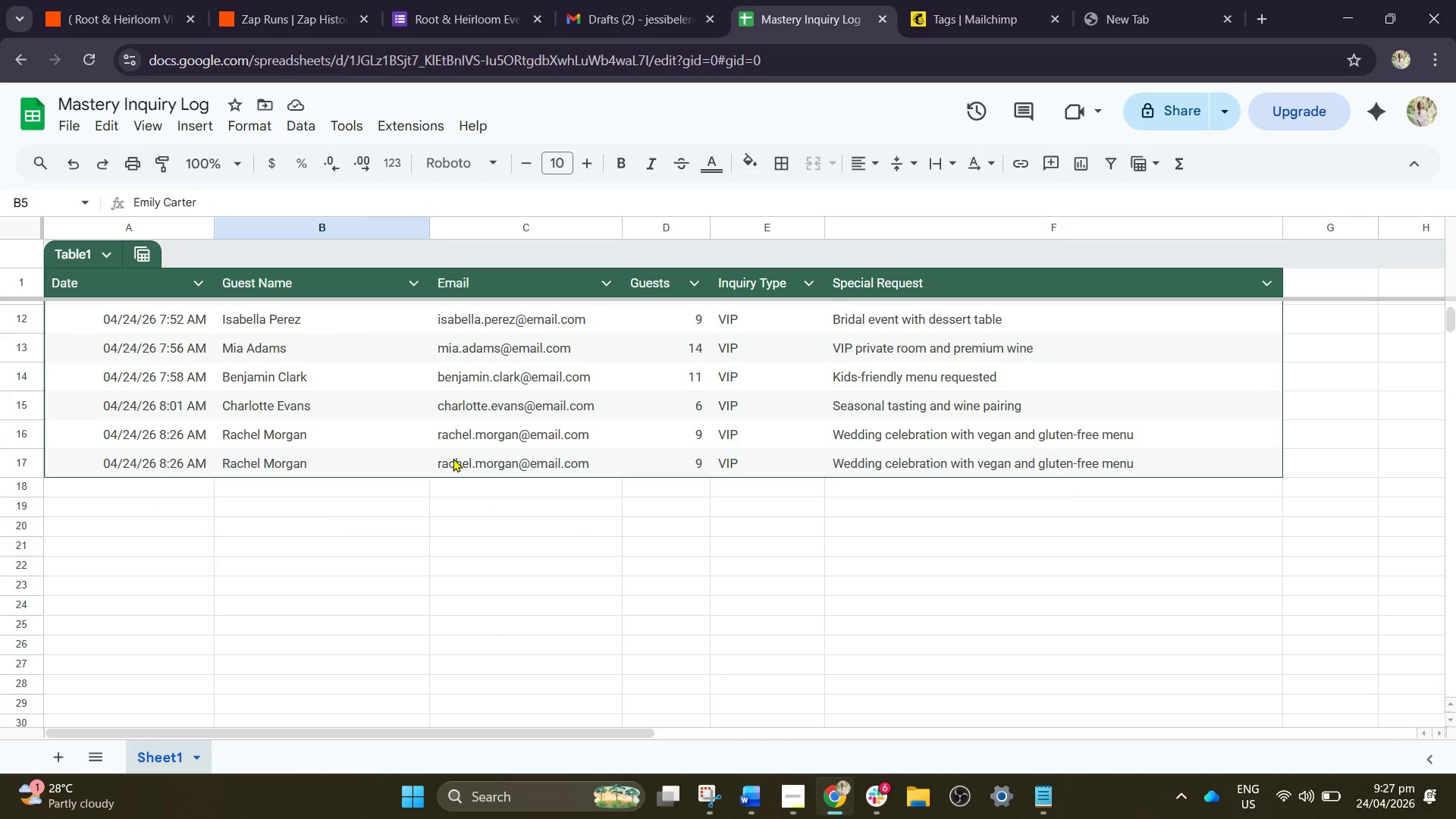 
wait(7.5)
 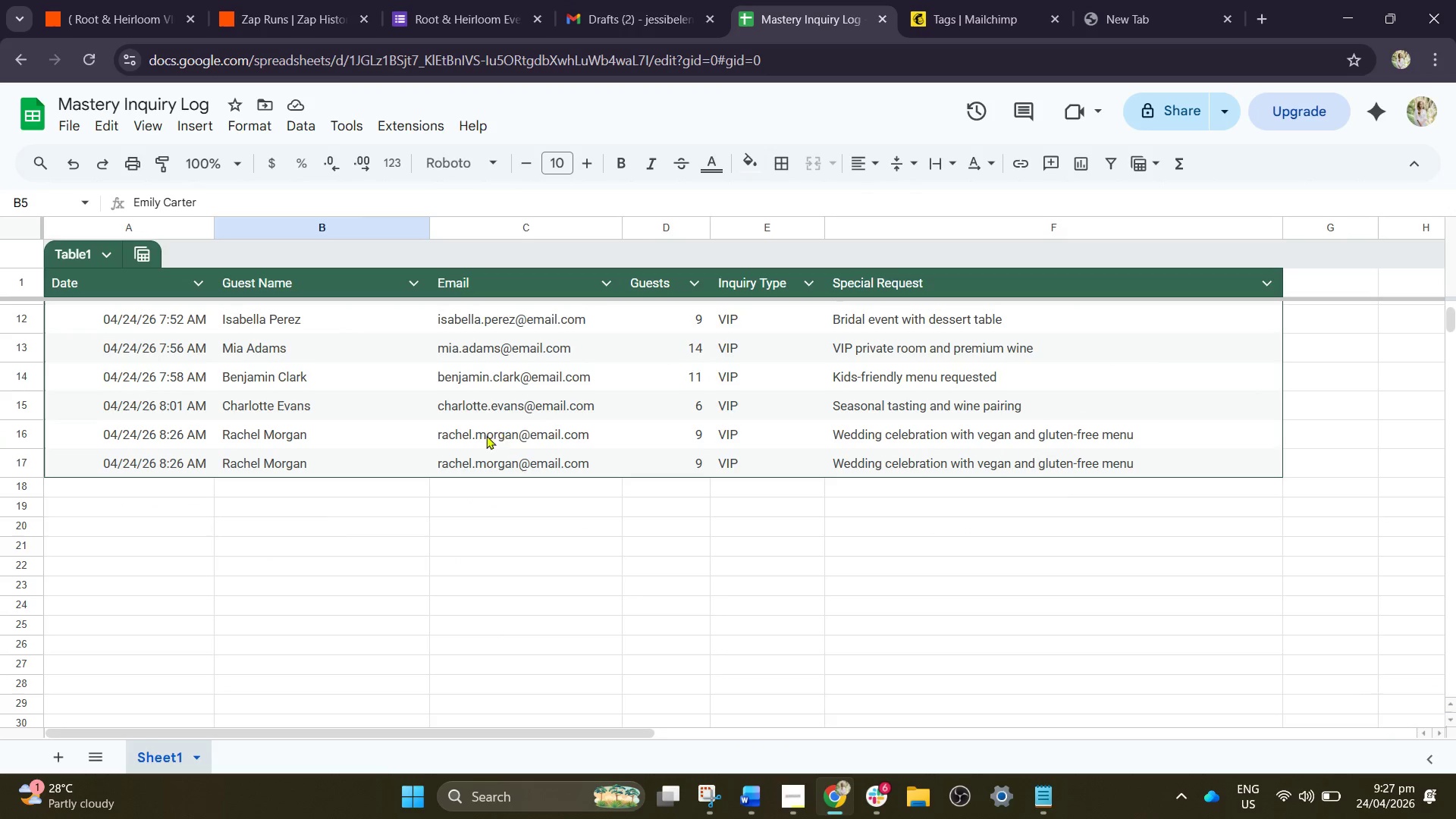 
left_click([156, 0])
 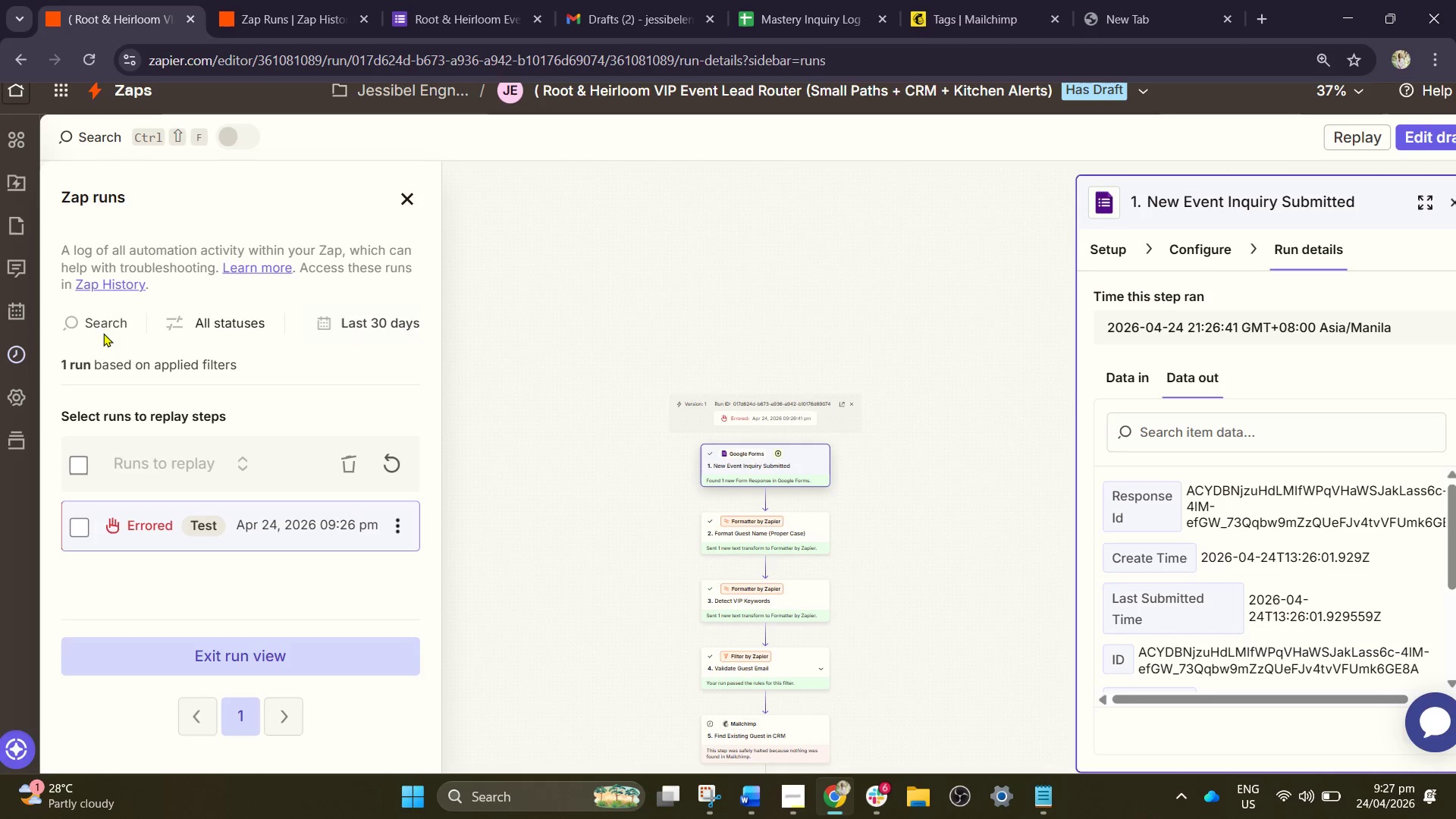 
wait(8.11)
 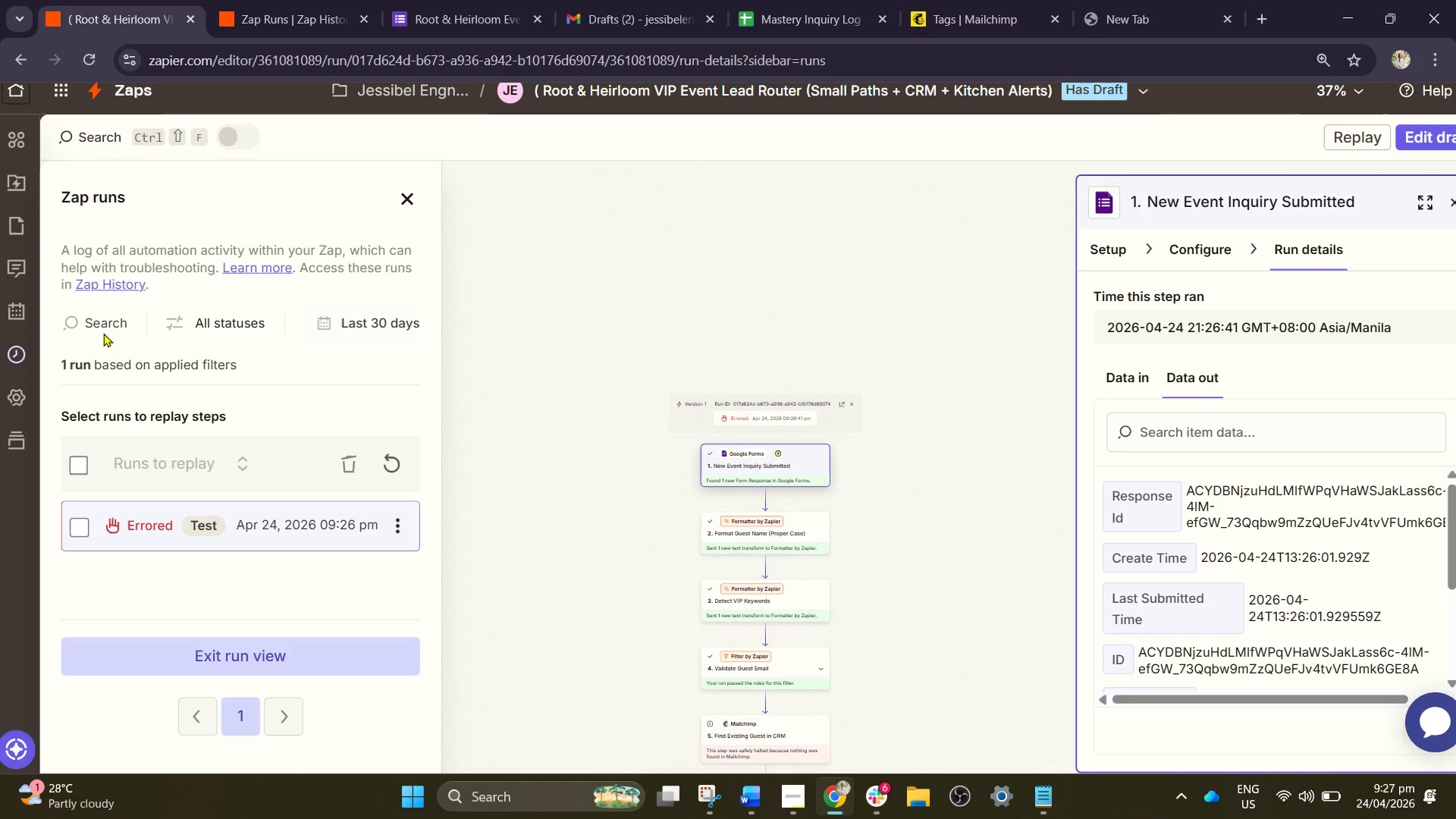 
scroll: coordinate [100, 384], scroll_direction: up, amount: 1.0
 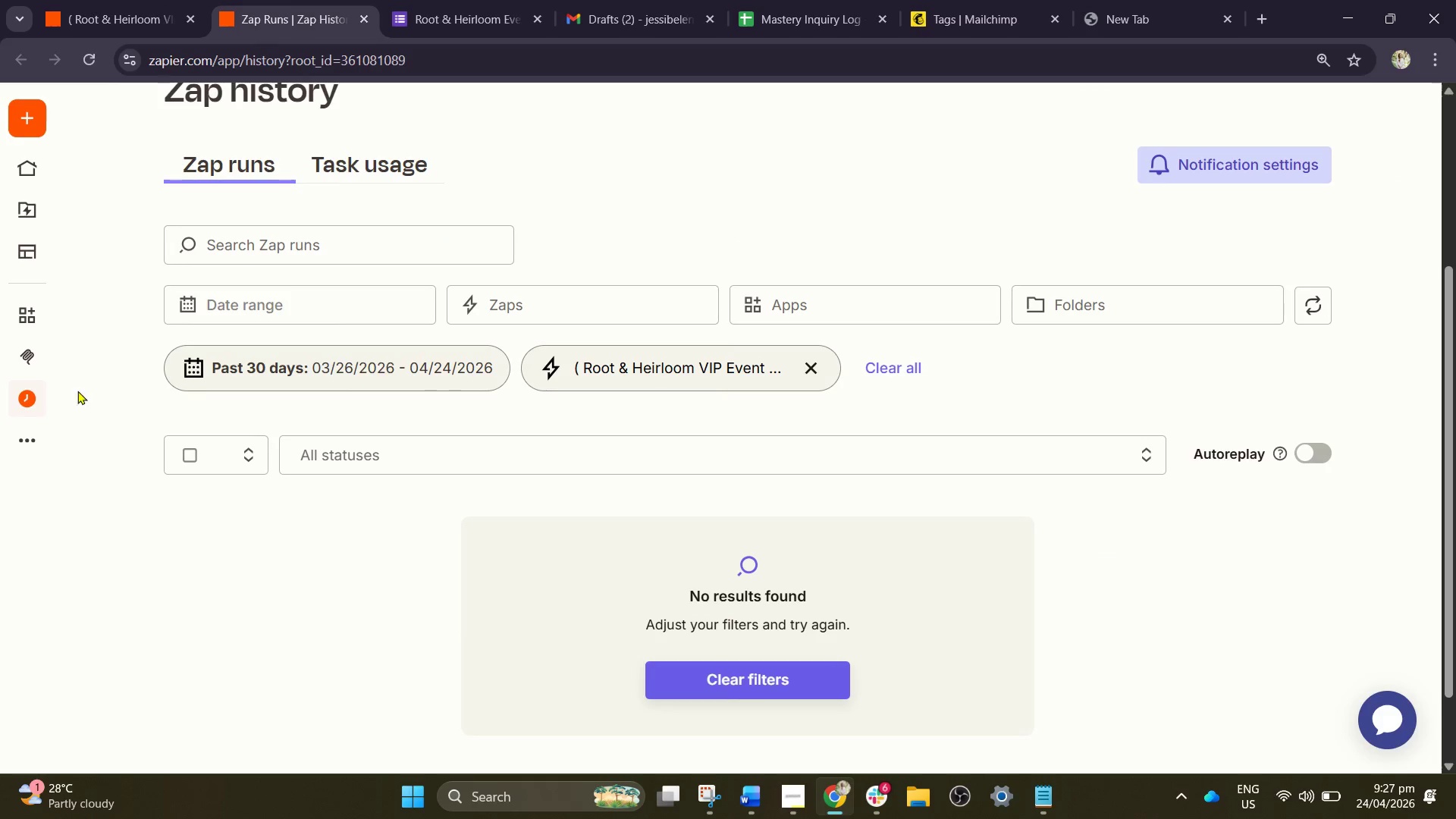 
mouse_move([65, 399])
 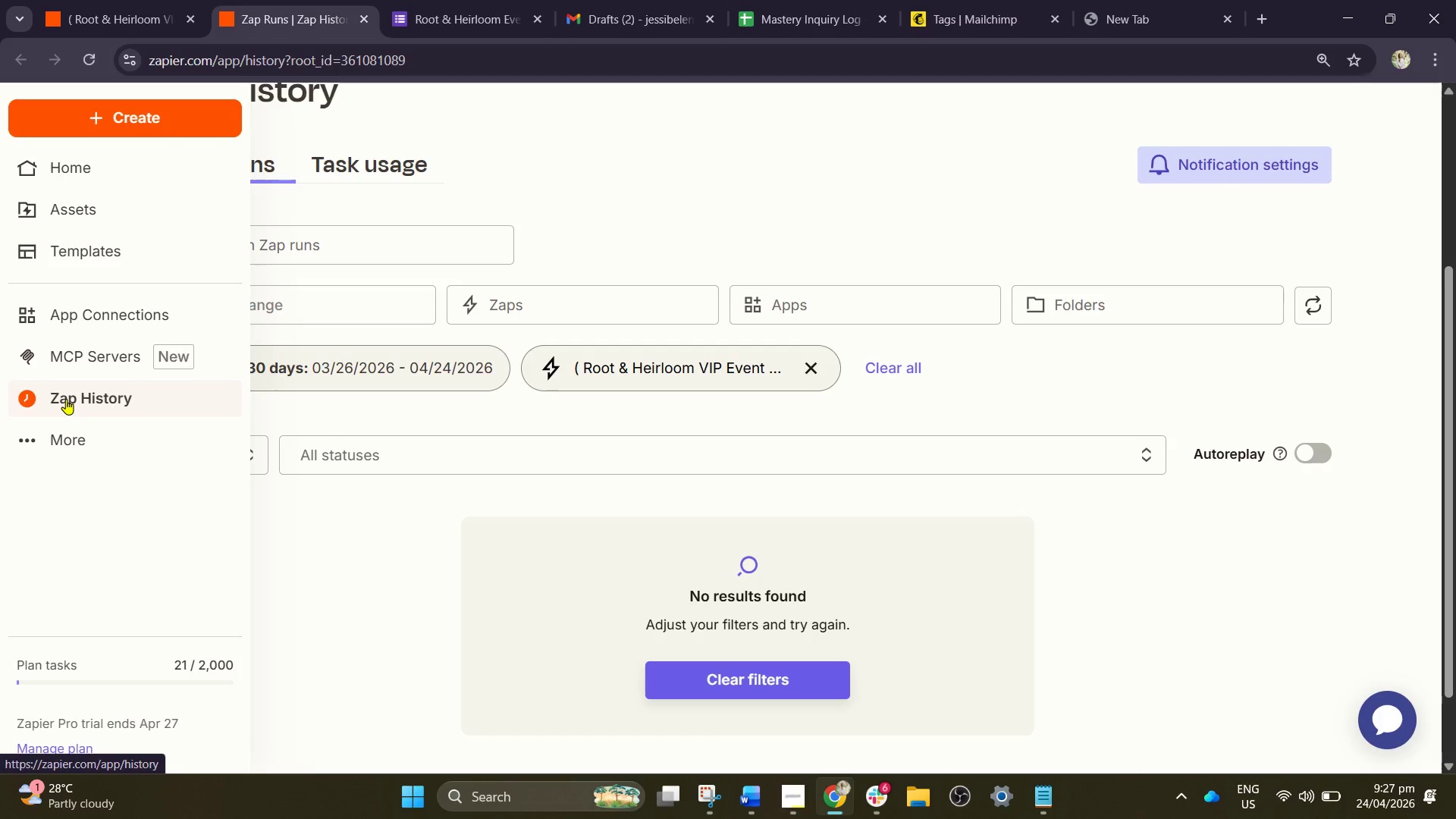 
left_click([66, 399])
 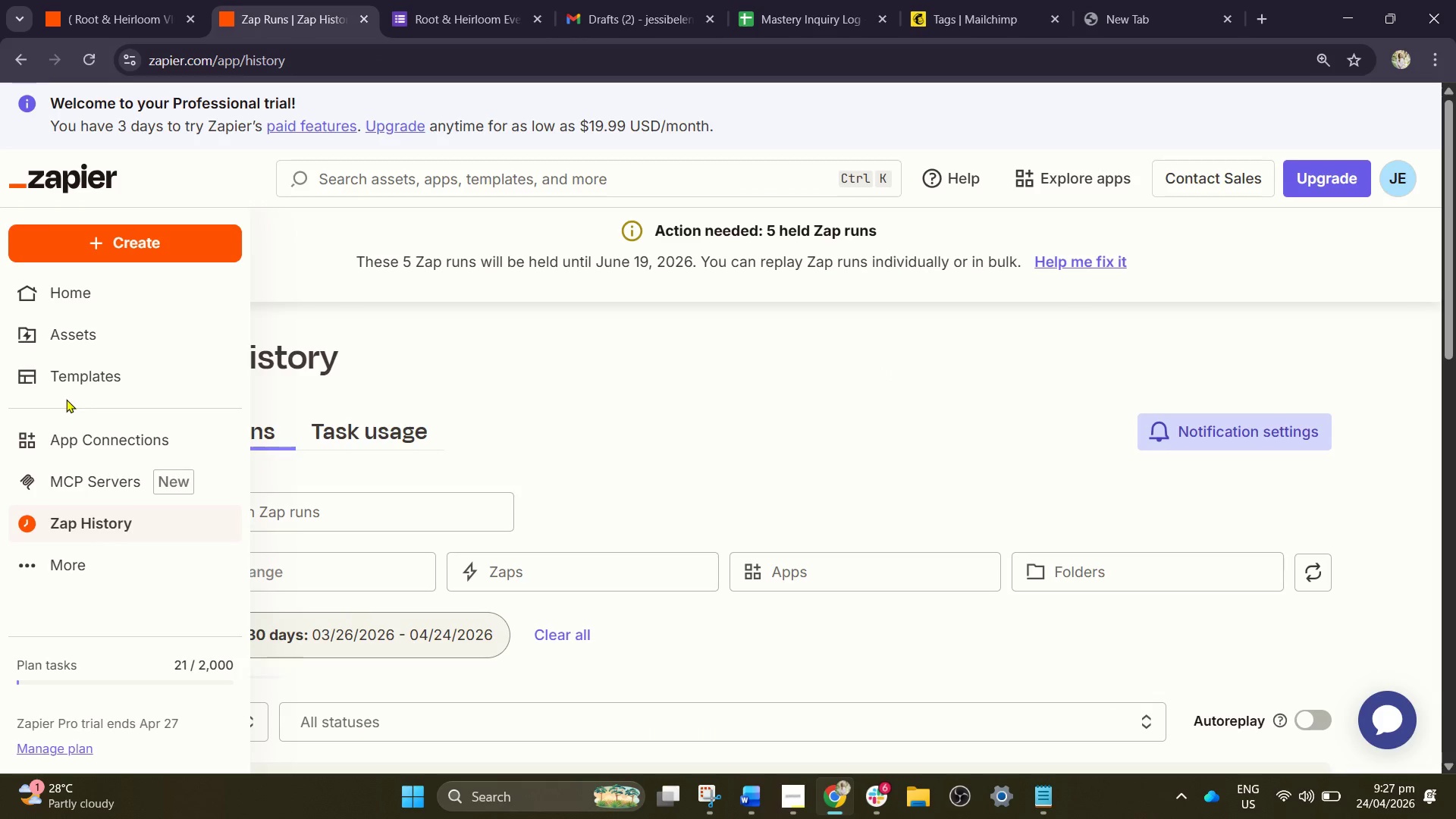 
left_click([106, 340])
 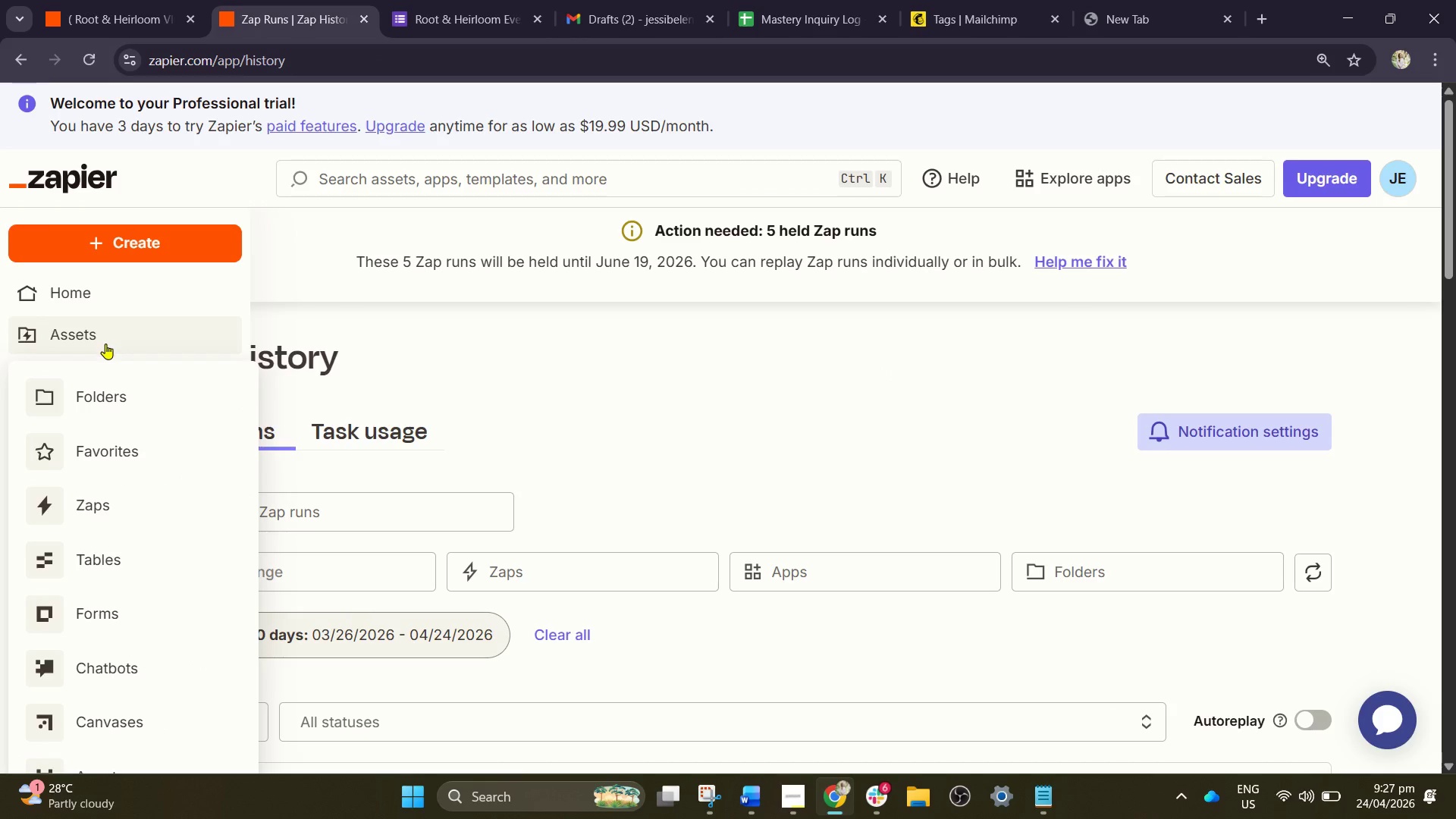 
left_click([105, 388])
 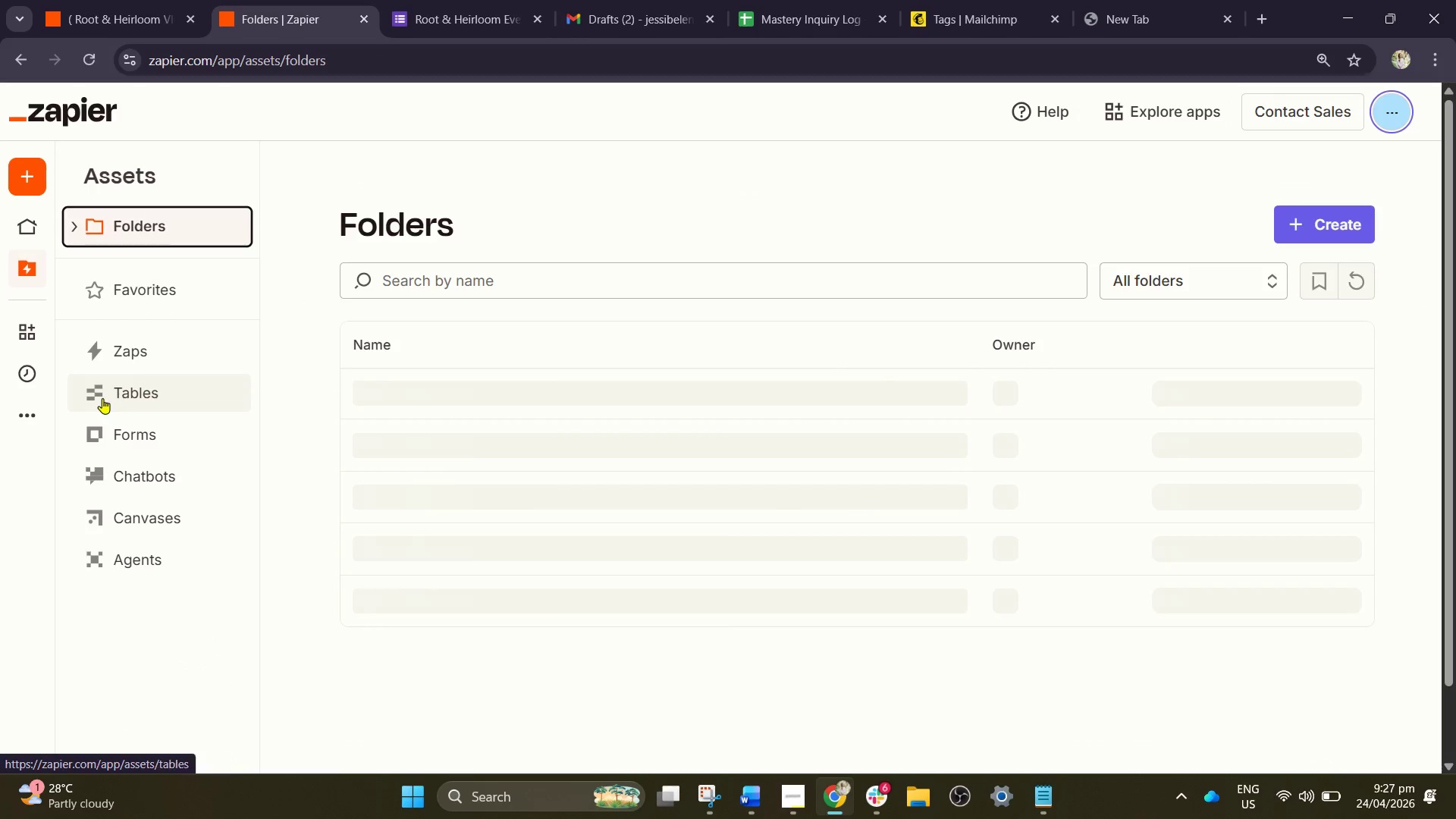 
wait(9.39)
 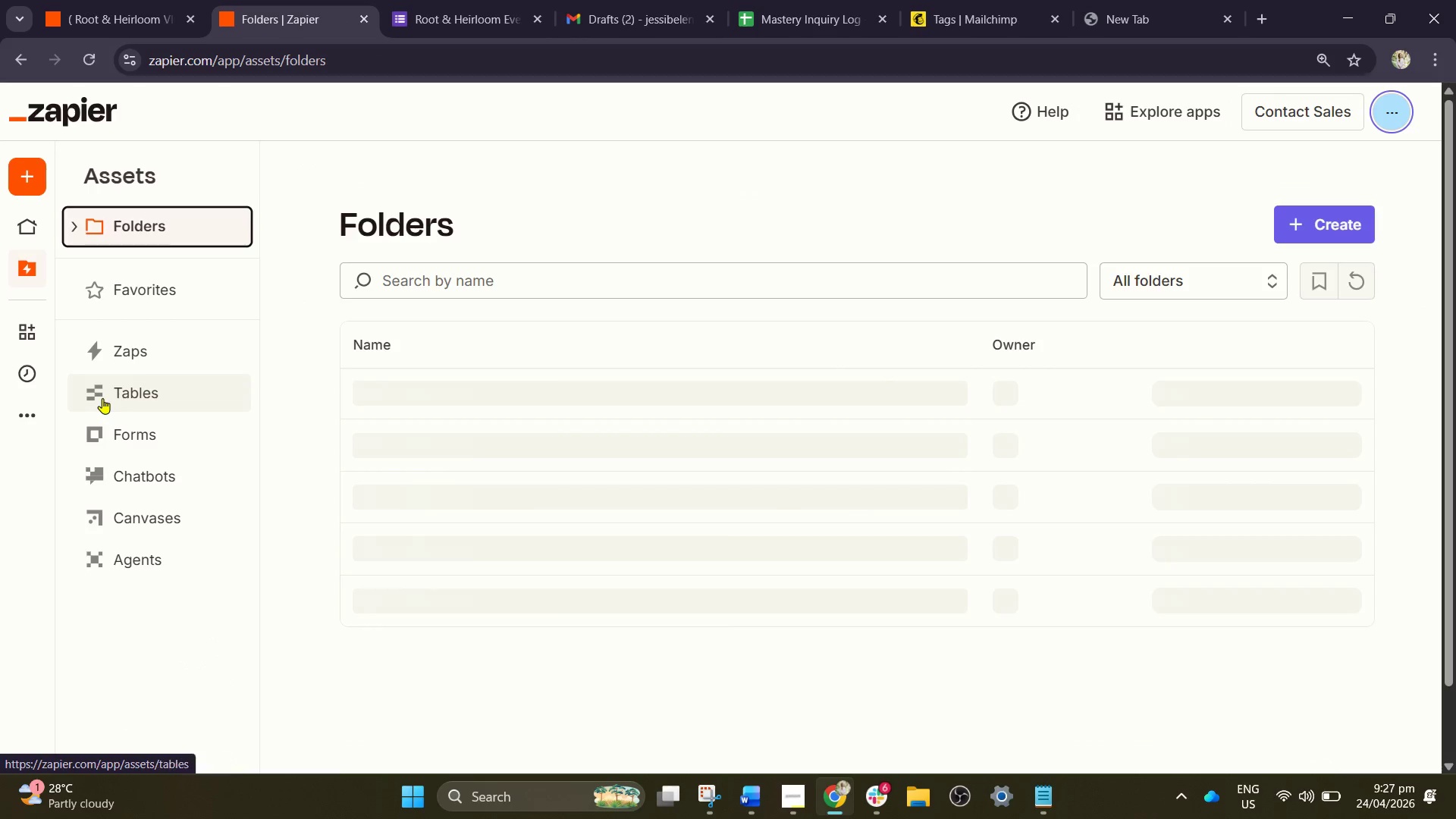 
left_click([194, 26])
 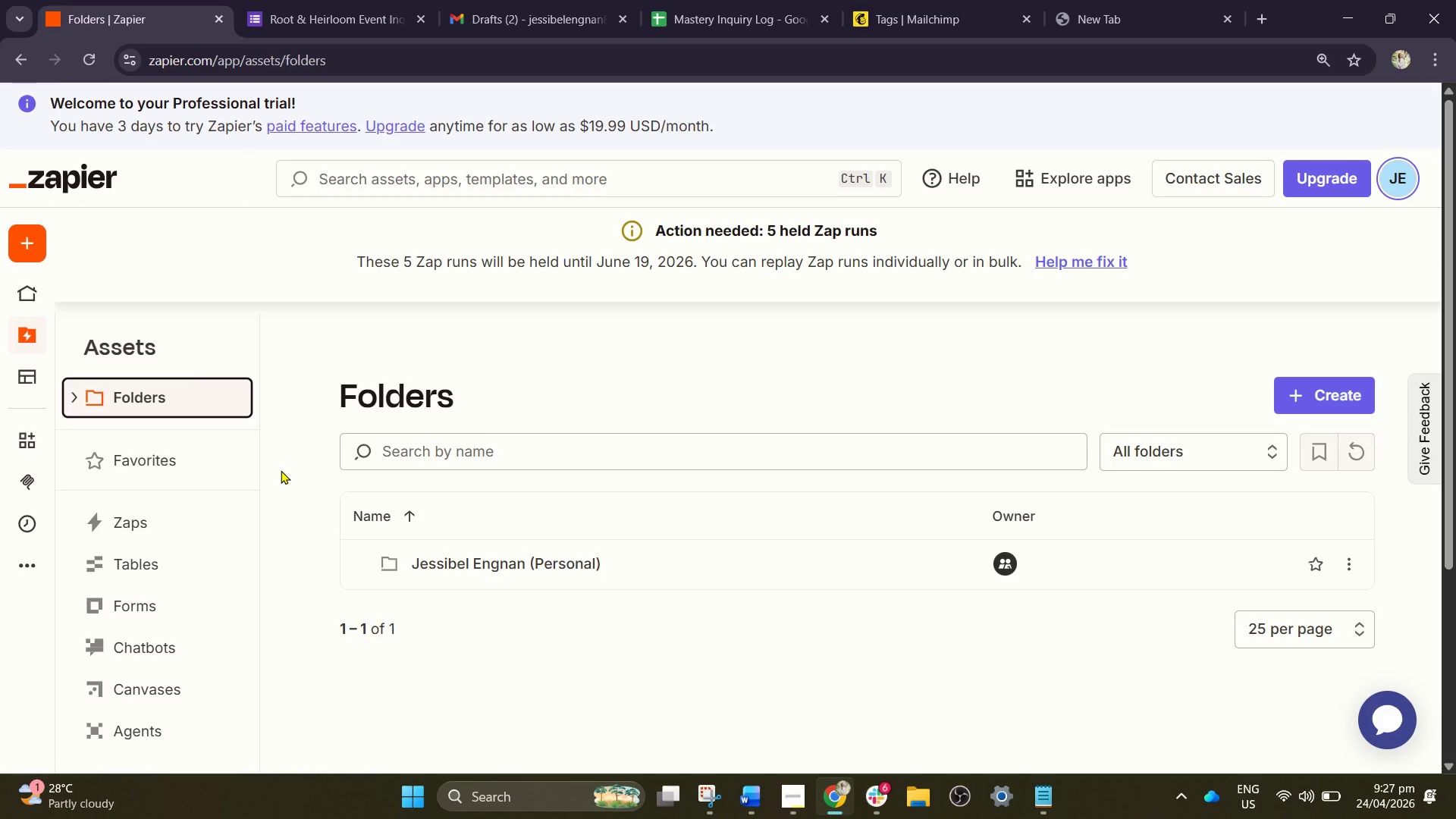 
scroll: coordinate [281, 470], scroll_direction: down, amount: 1.0
 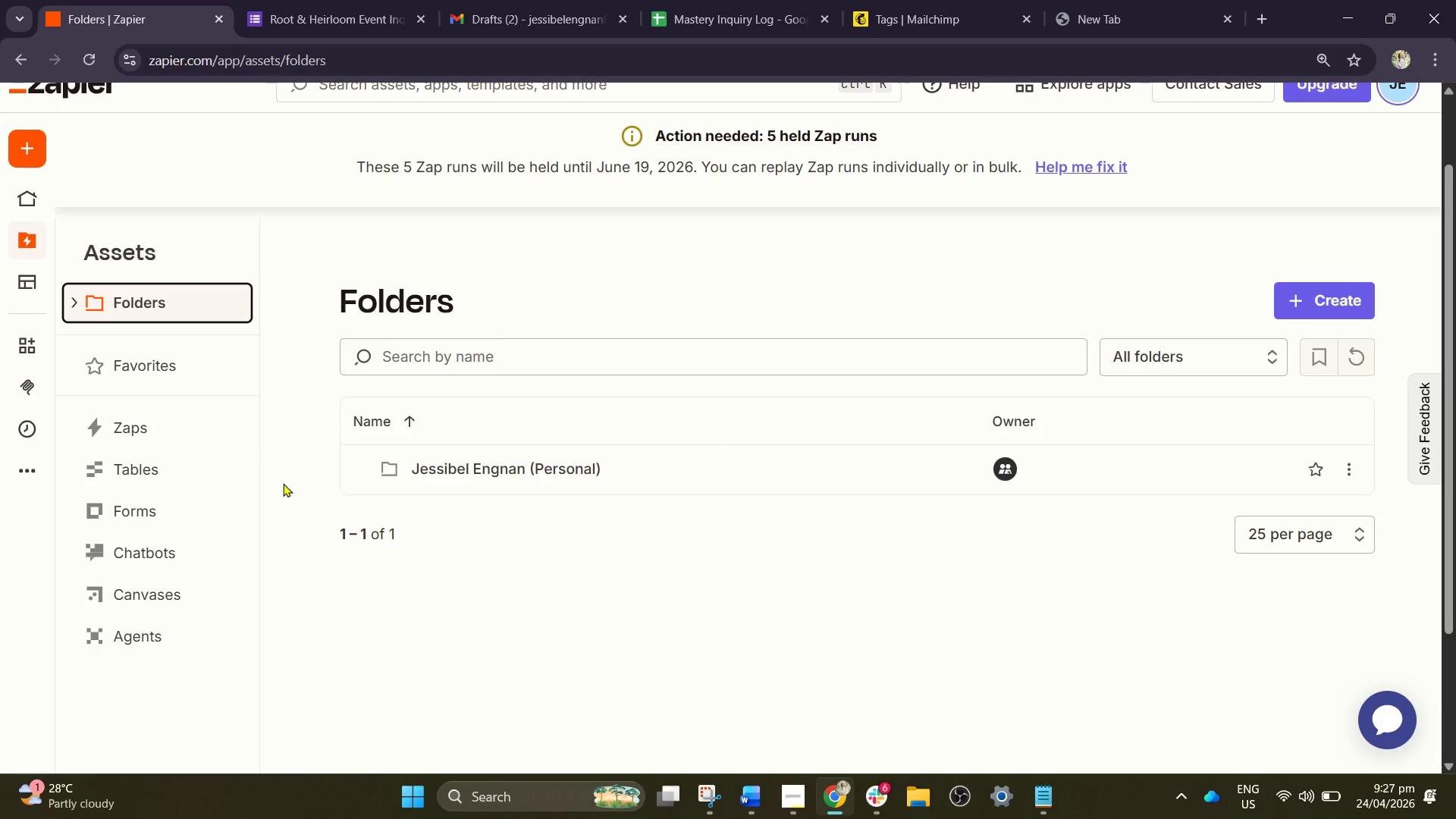 
scroll: coordinate [283, 483], scroll_direction: up, amount: 1.0
 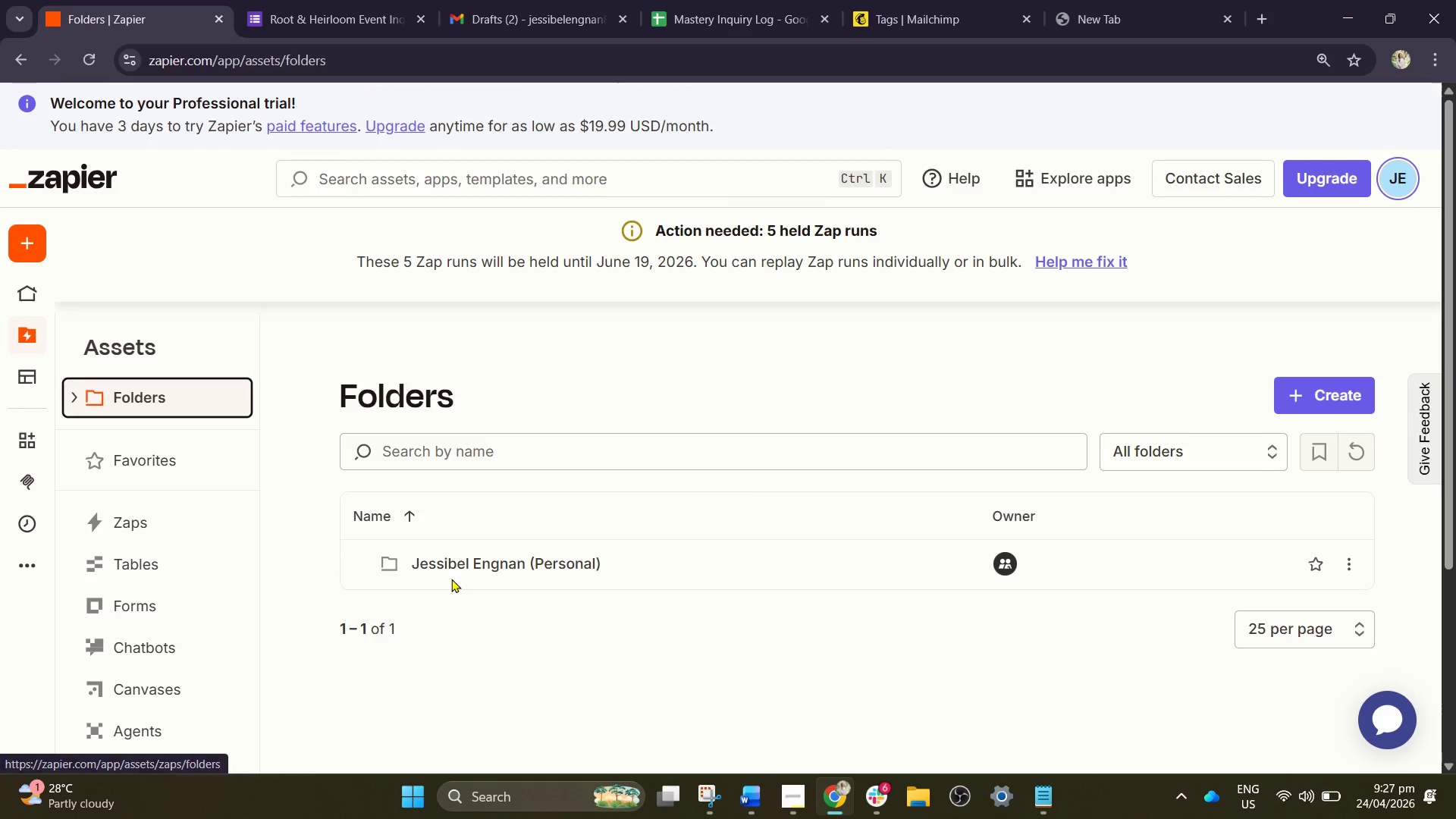 
left_click([487, 556])
 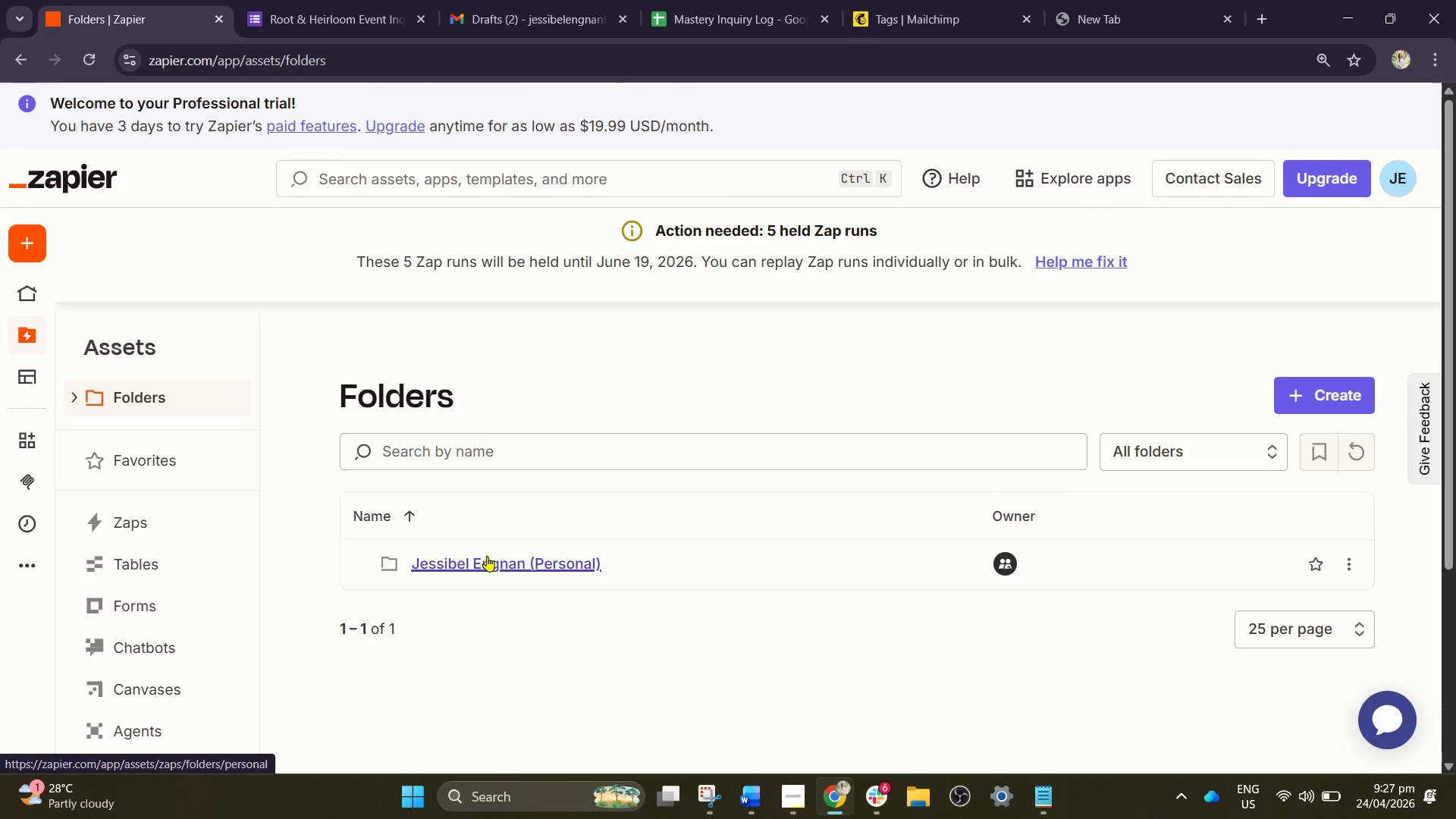 
mouse_move([520, 550])
 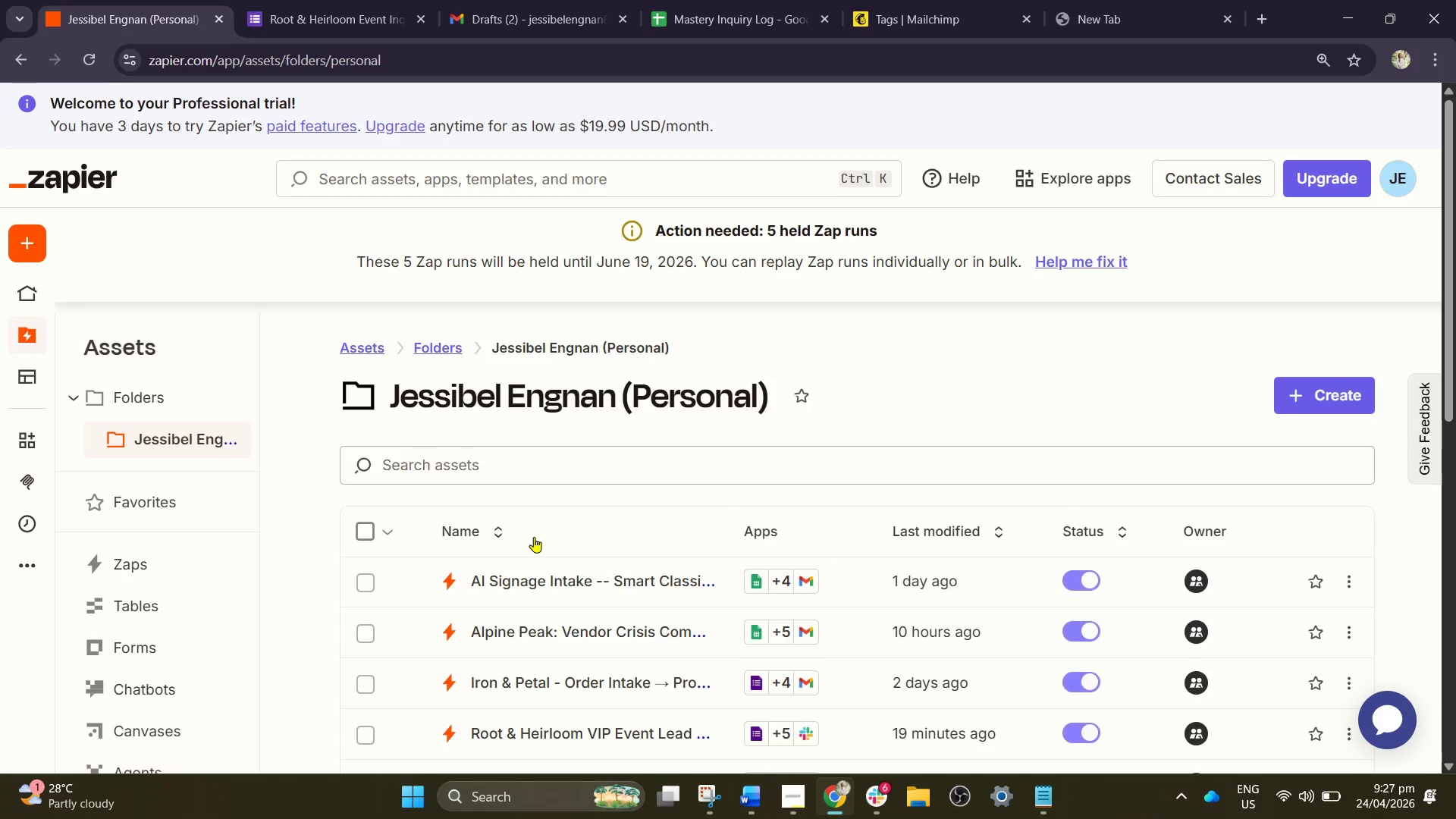 
scroll: coordinate [534, 537], scroll_direction: down, amount: 1.0
 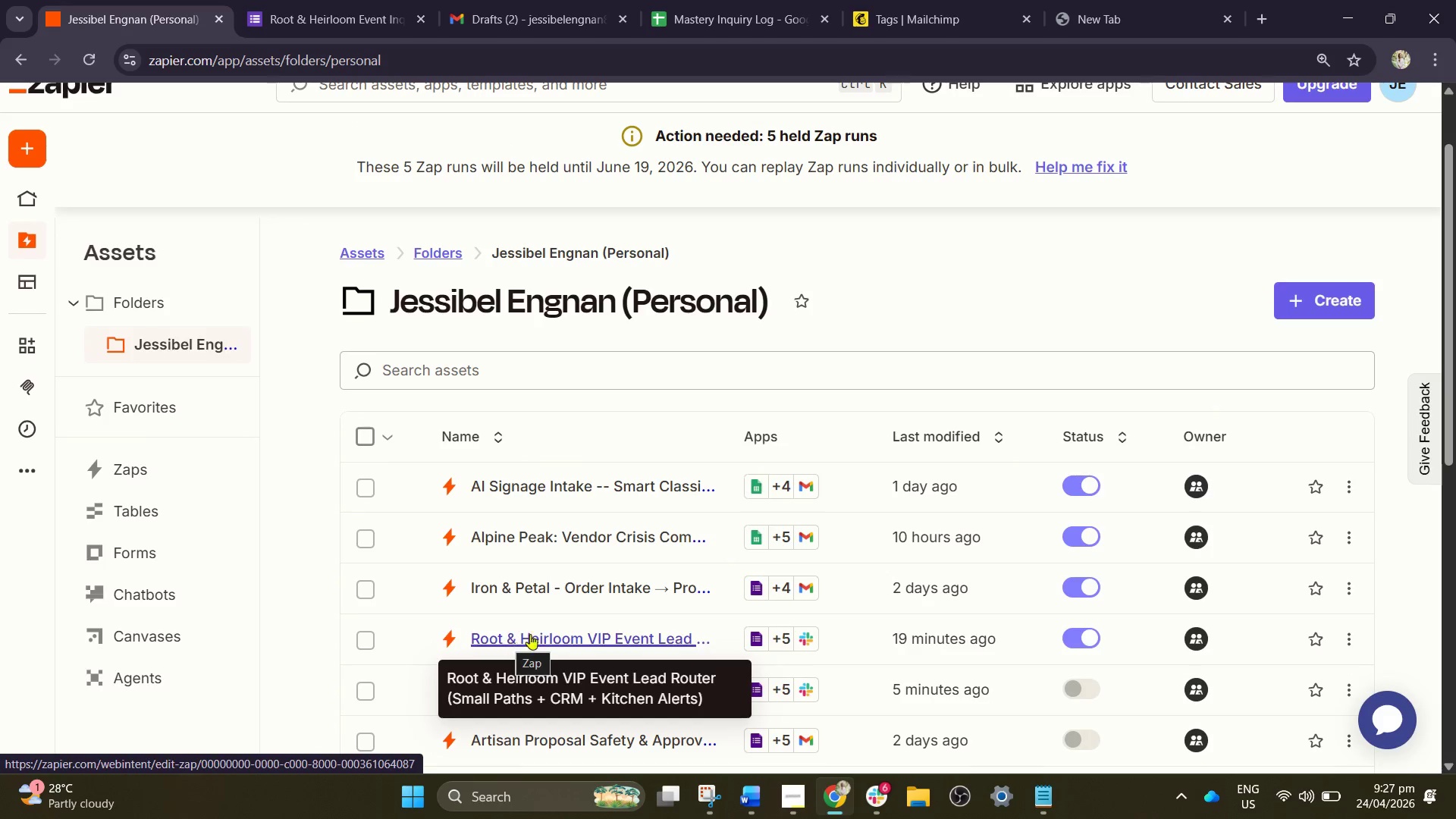 
wait(5.96)
 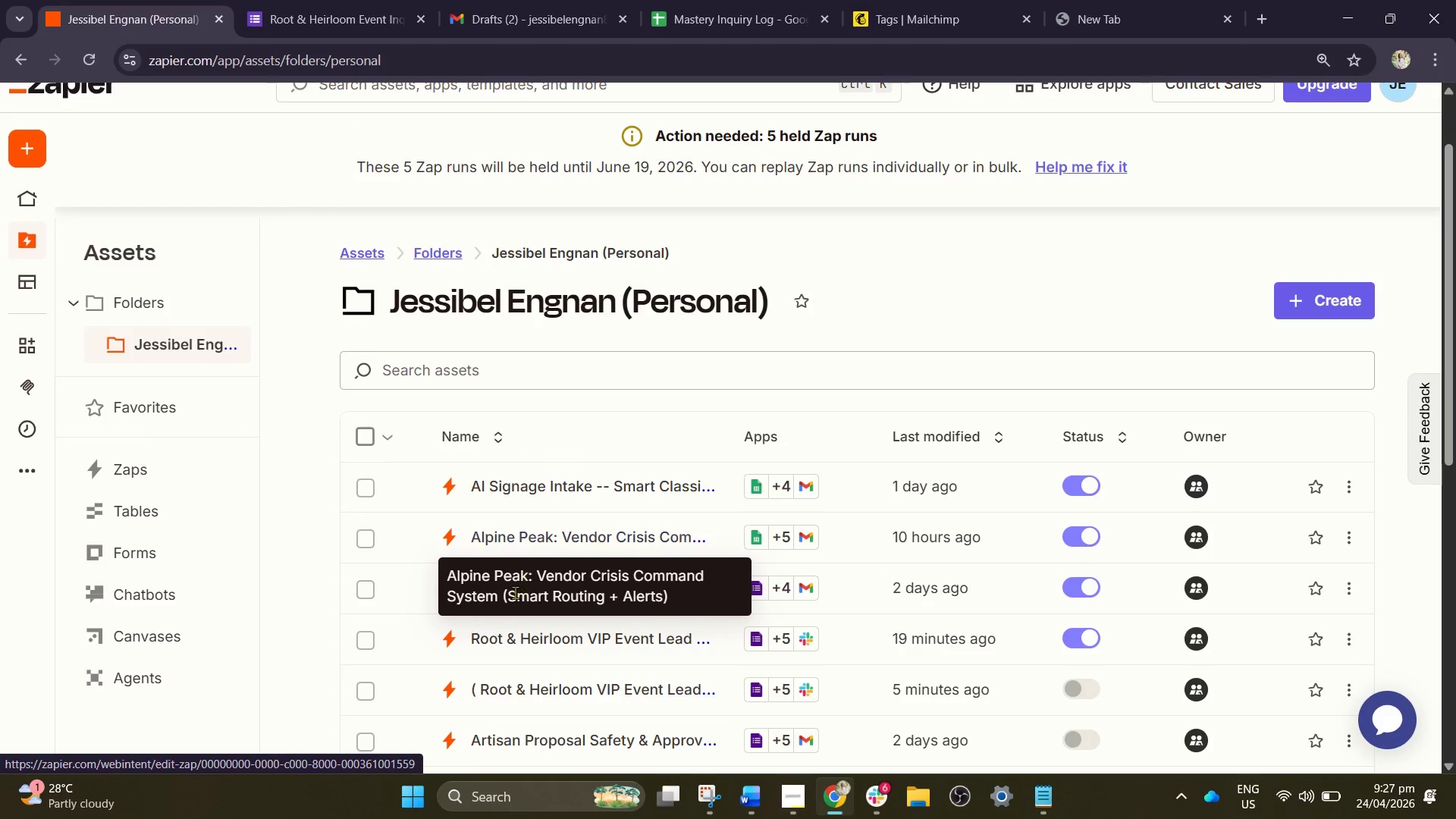 
mouse_move([636, 687])
 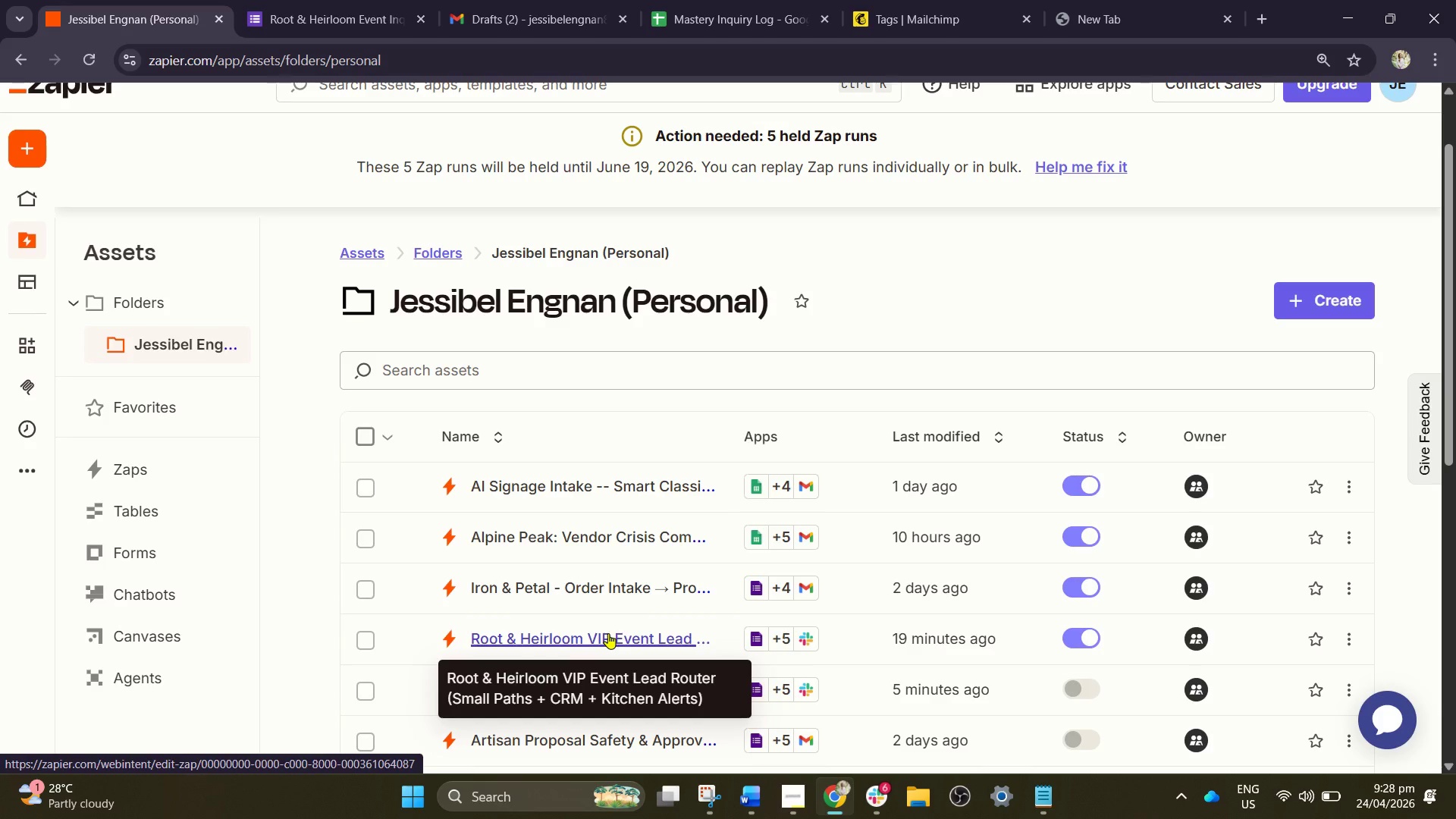 
left_click([608, 633])
 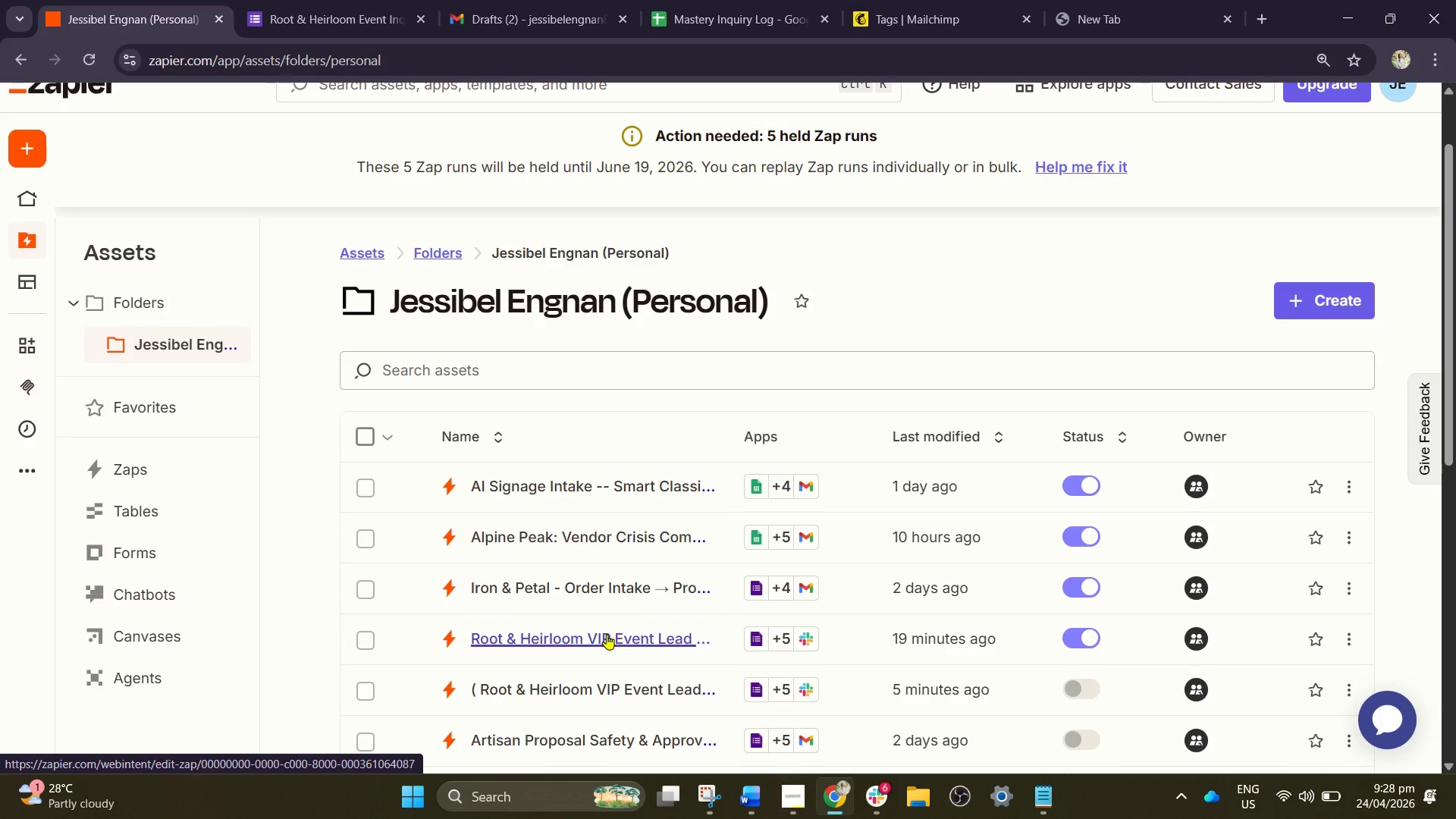 
left_click([607, 634])
 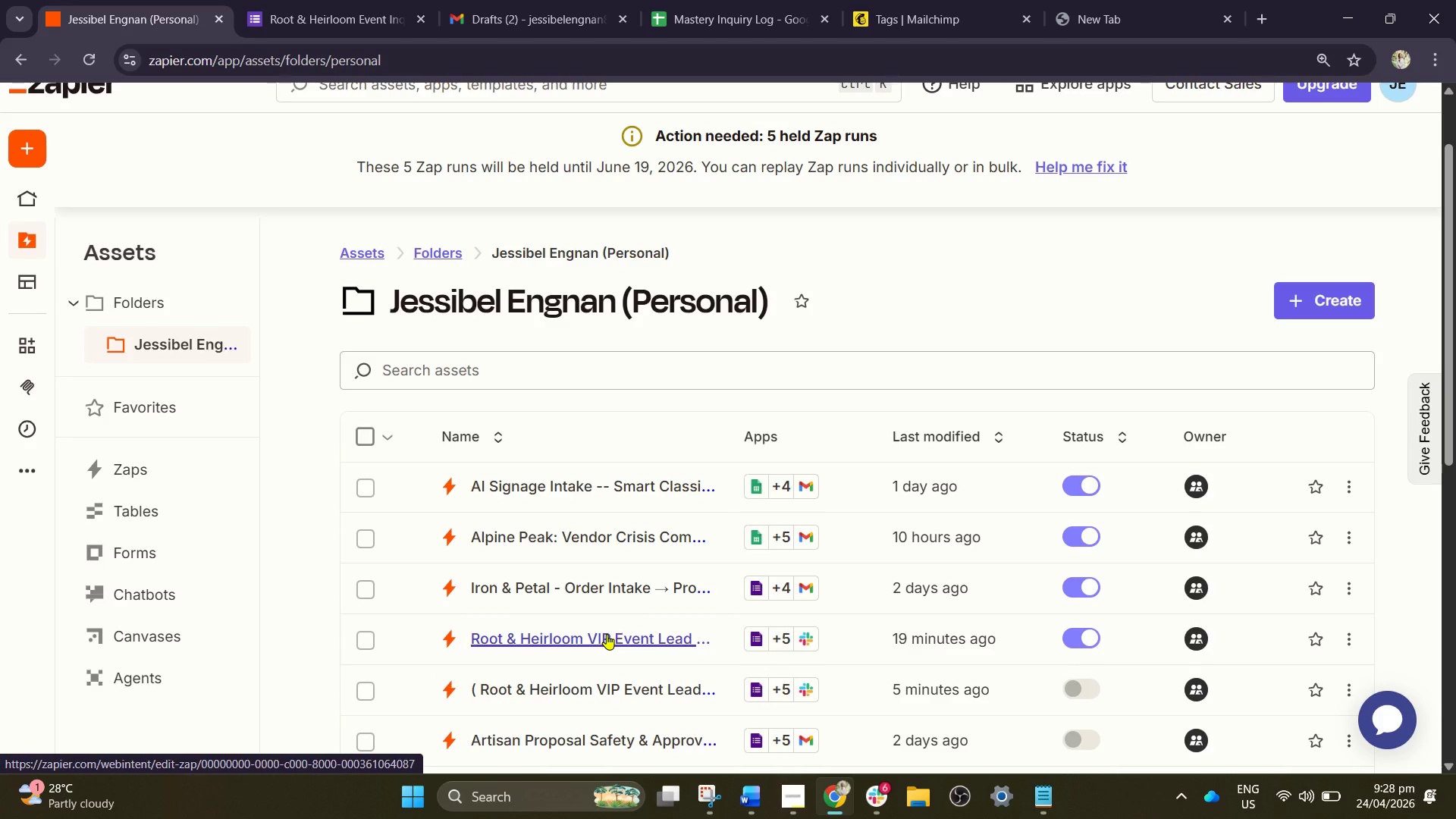 
left_click([607, 634])
 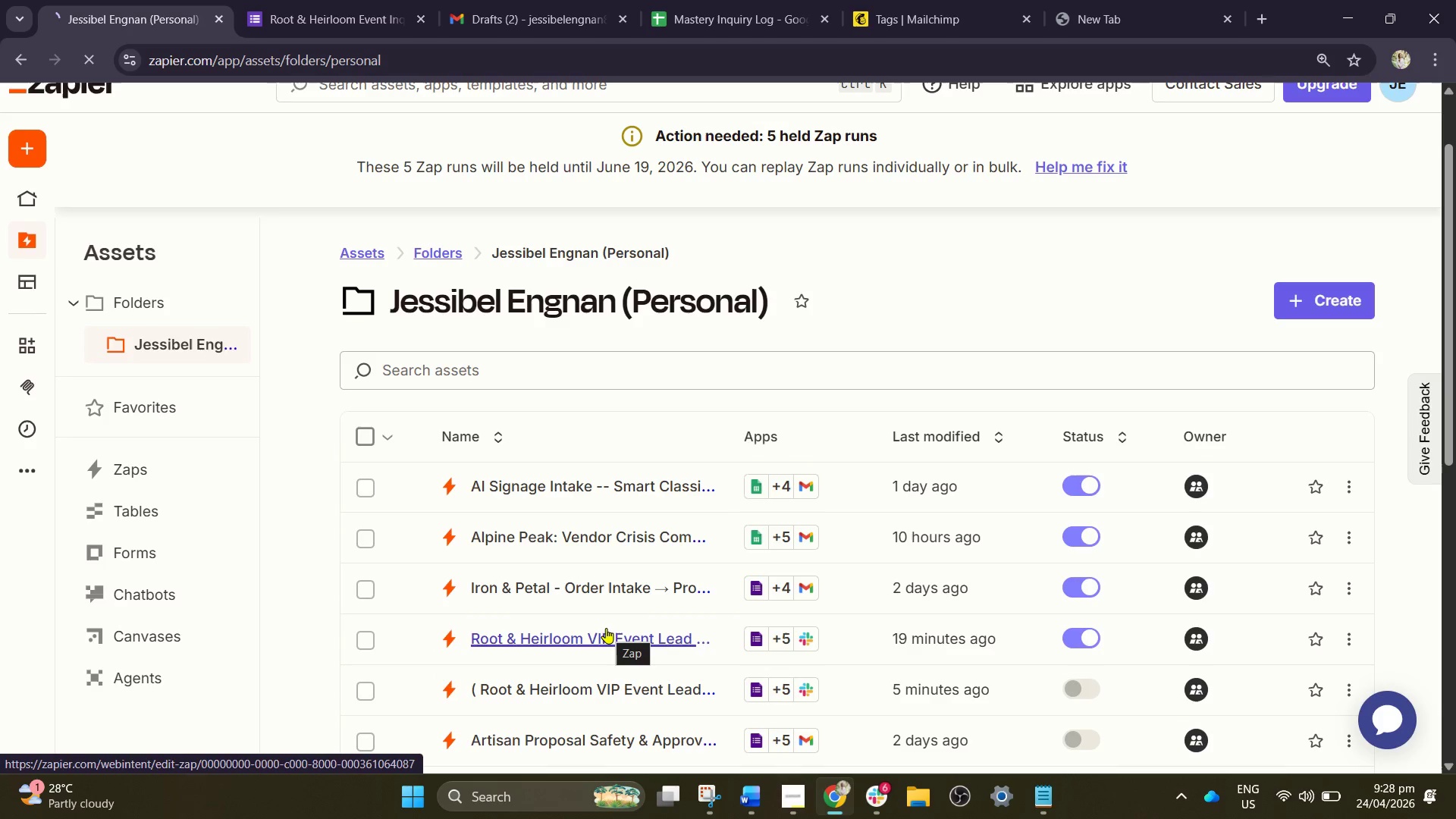 
right_click([606, 628])
 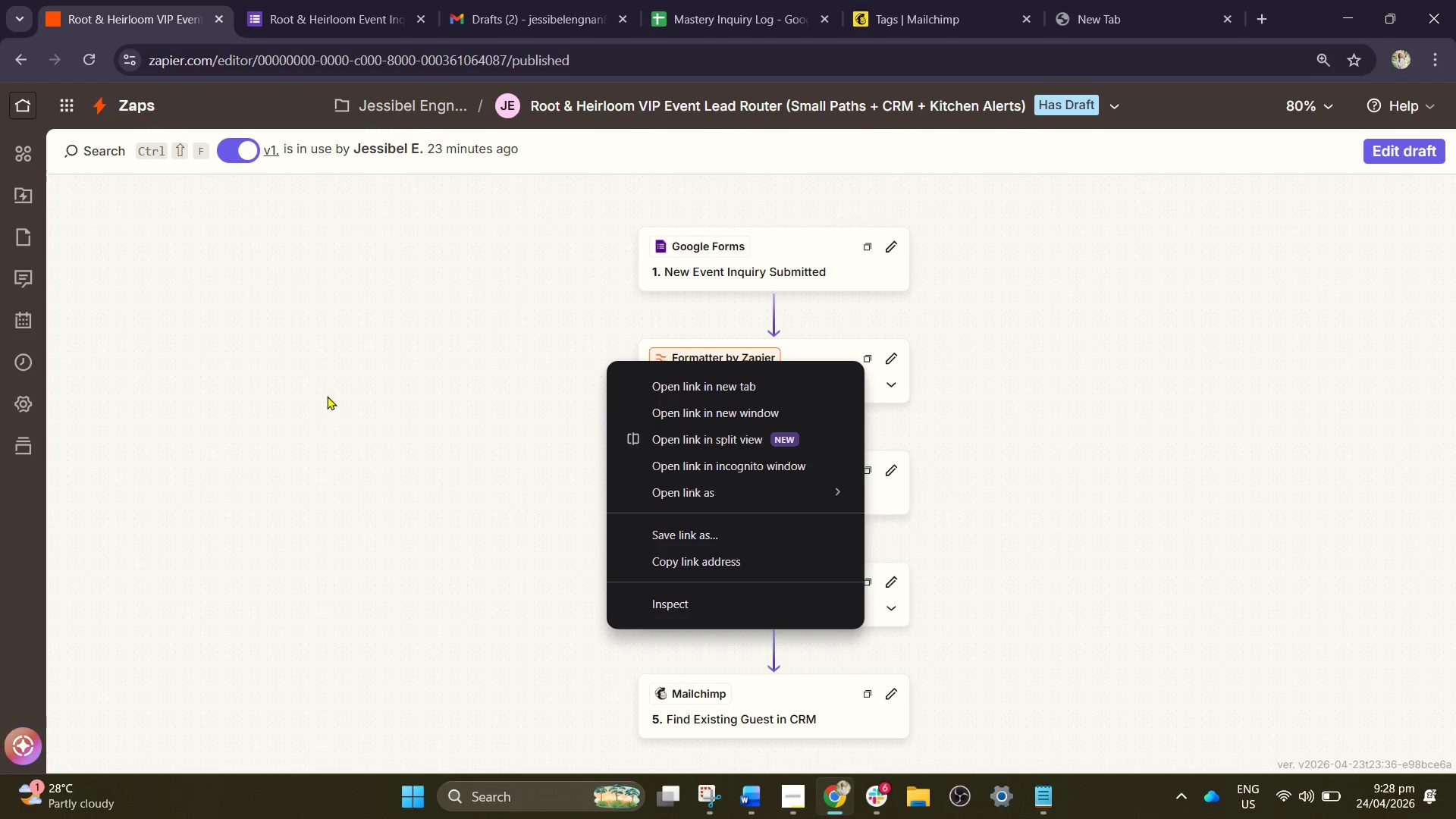 
wait(7.36)
 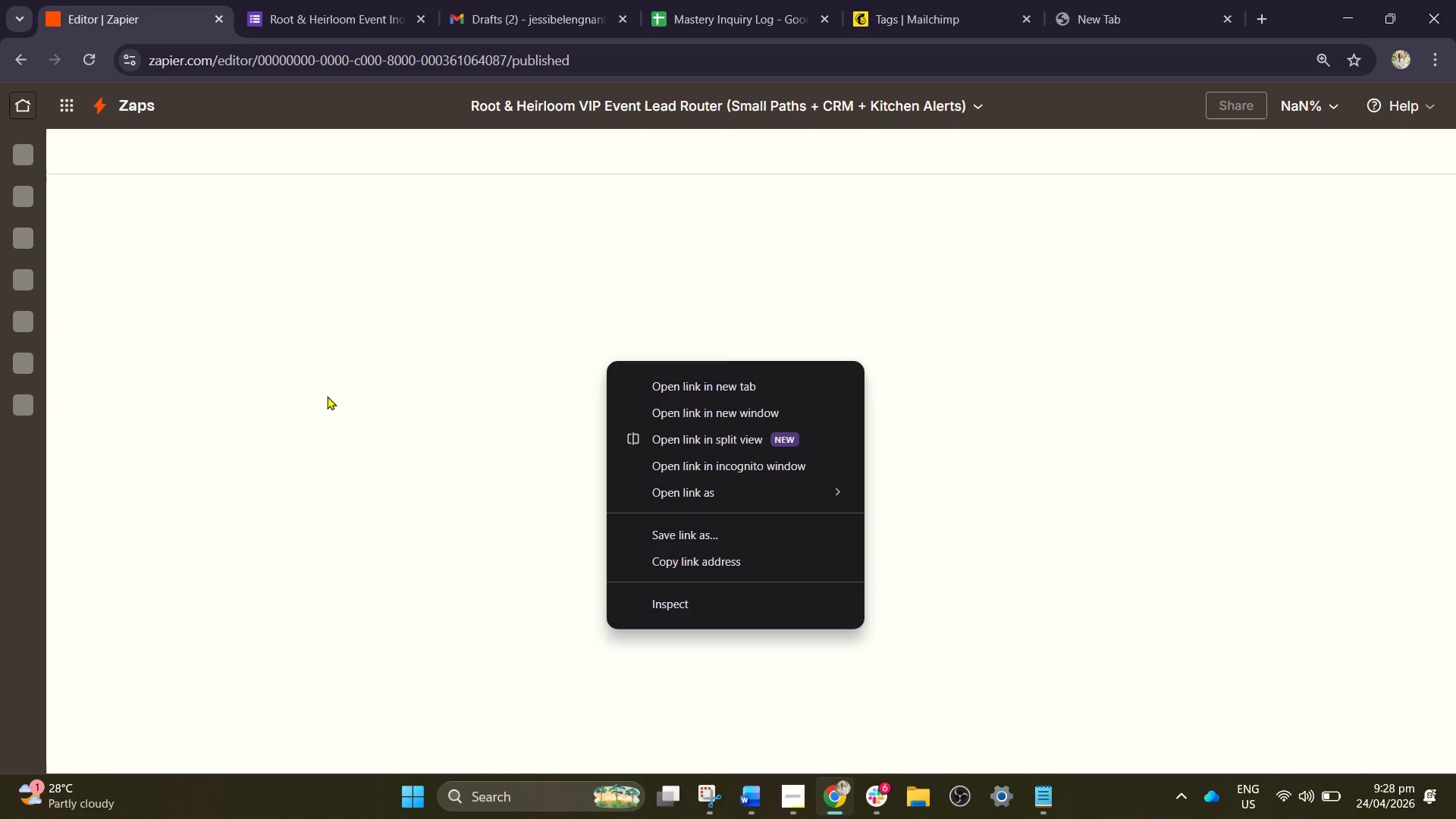 
right_click([755, 110])
 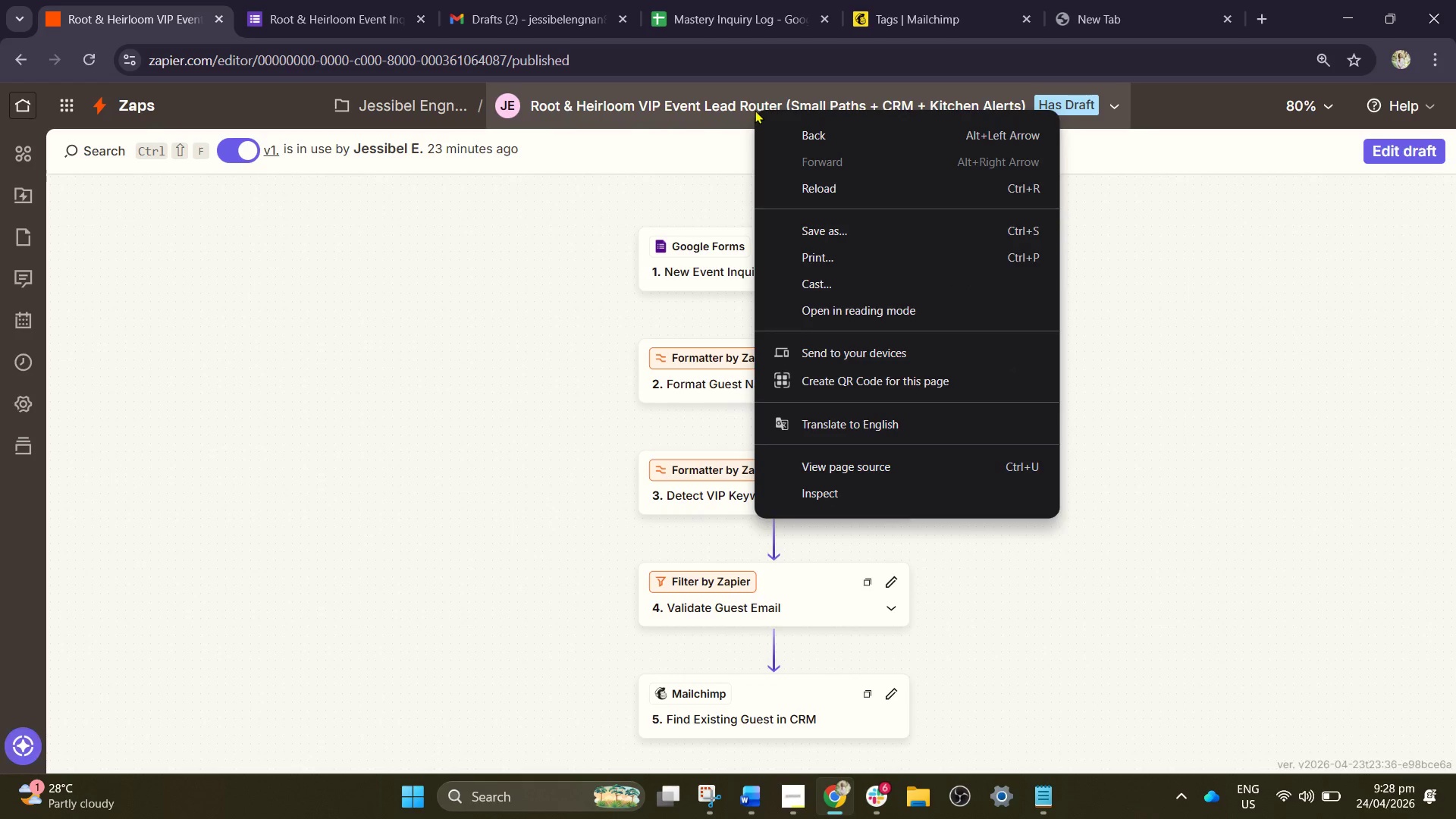 
left_click([727, 96])
 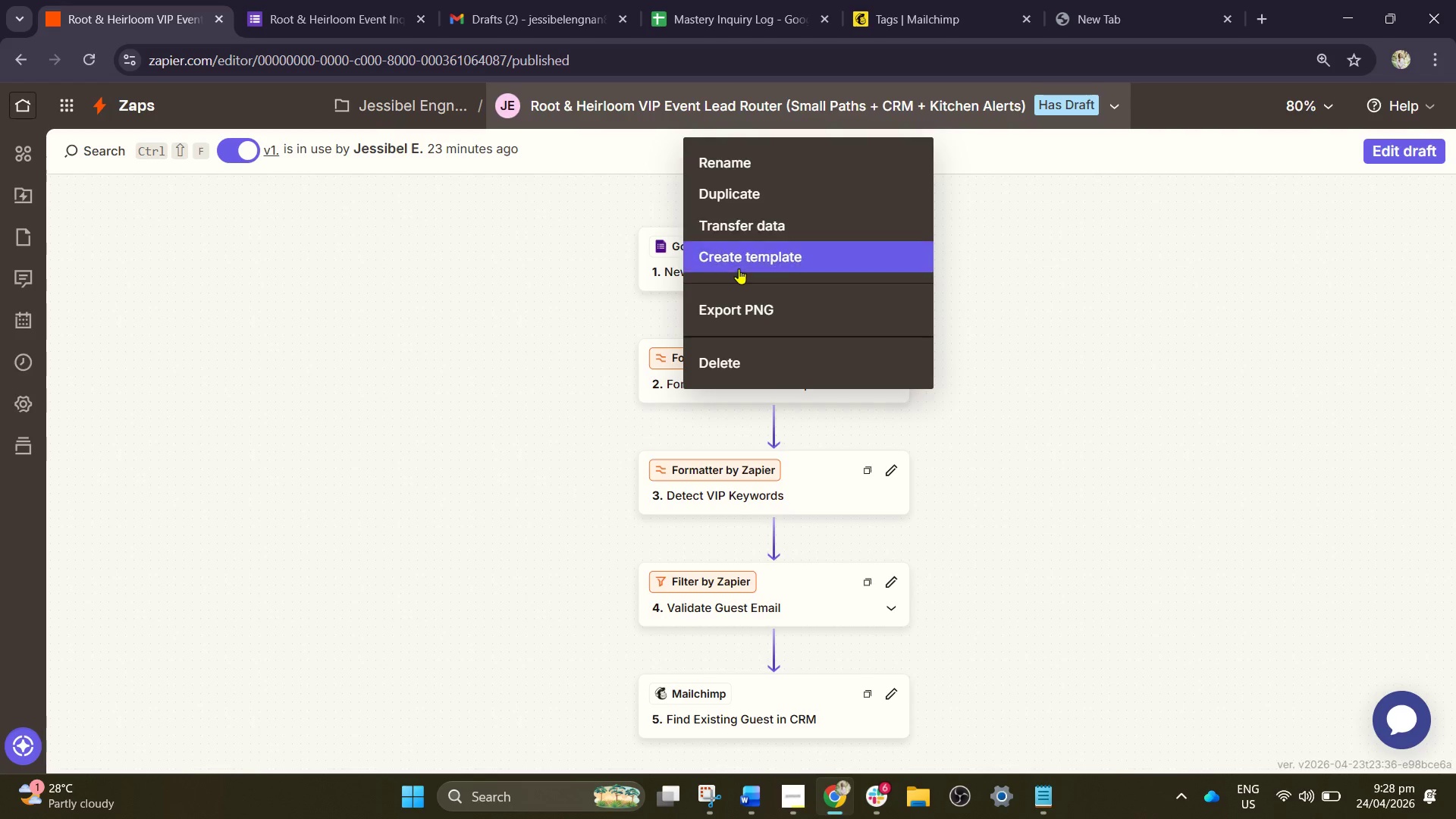 
wait(8.7)
 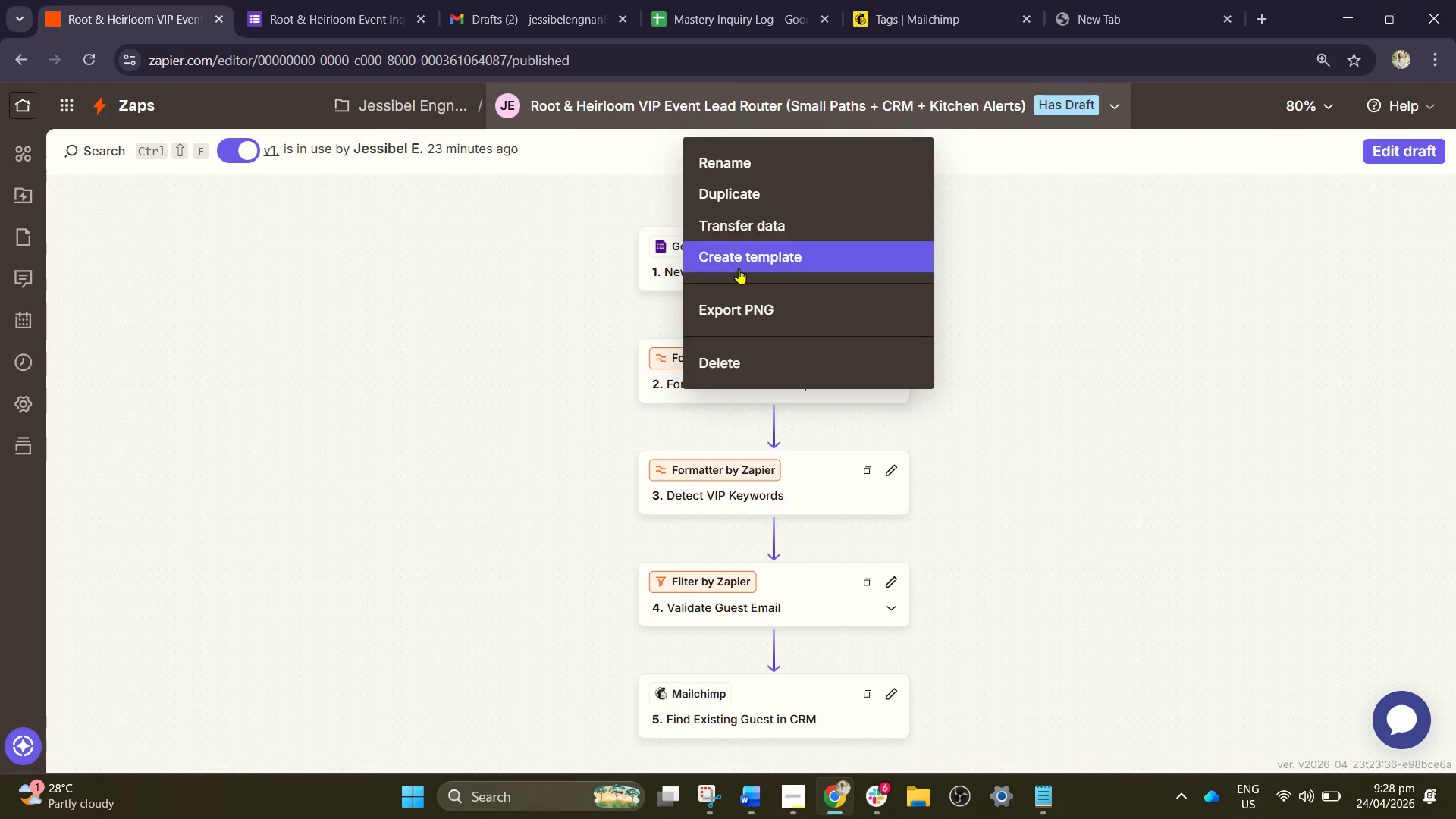 
left_click([1139, 343])
 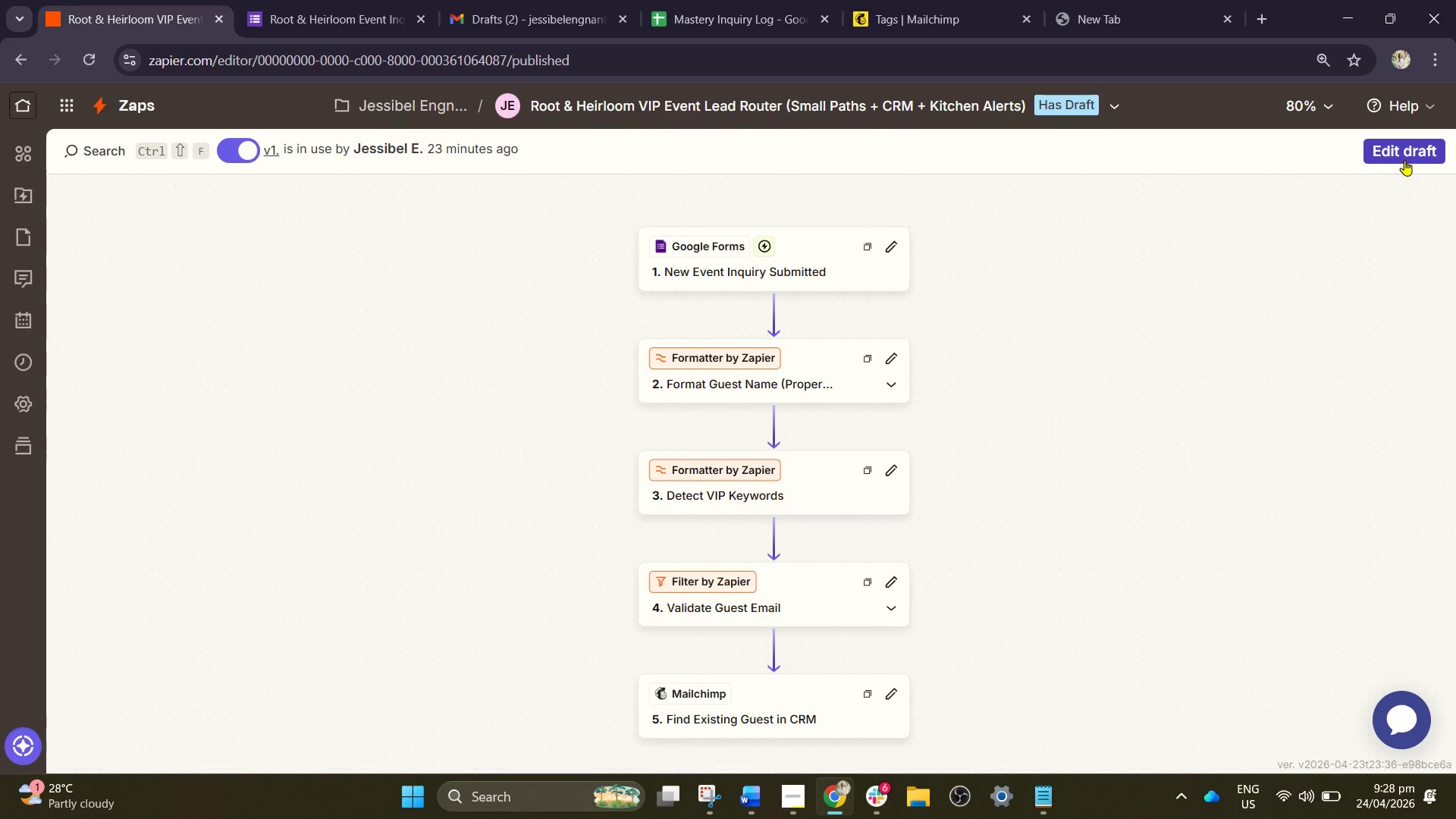 
left_click([1404, 160])
 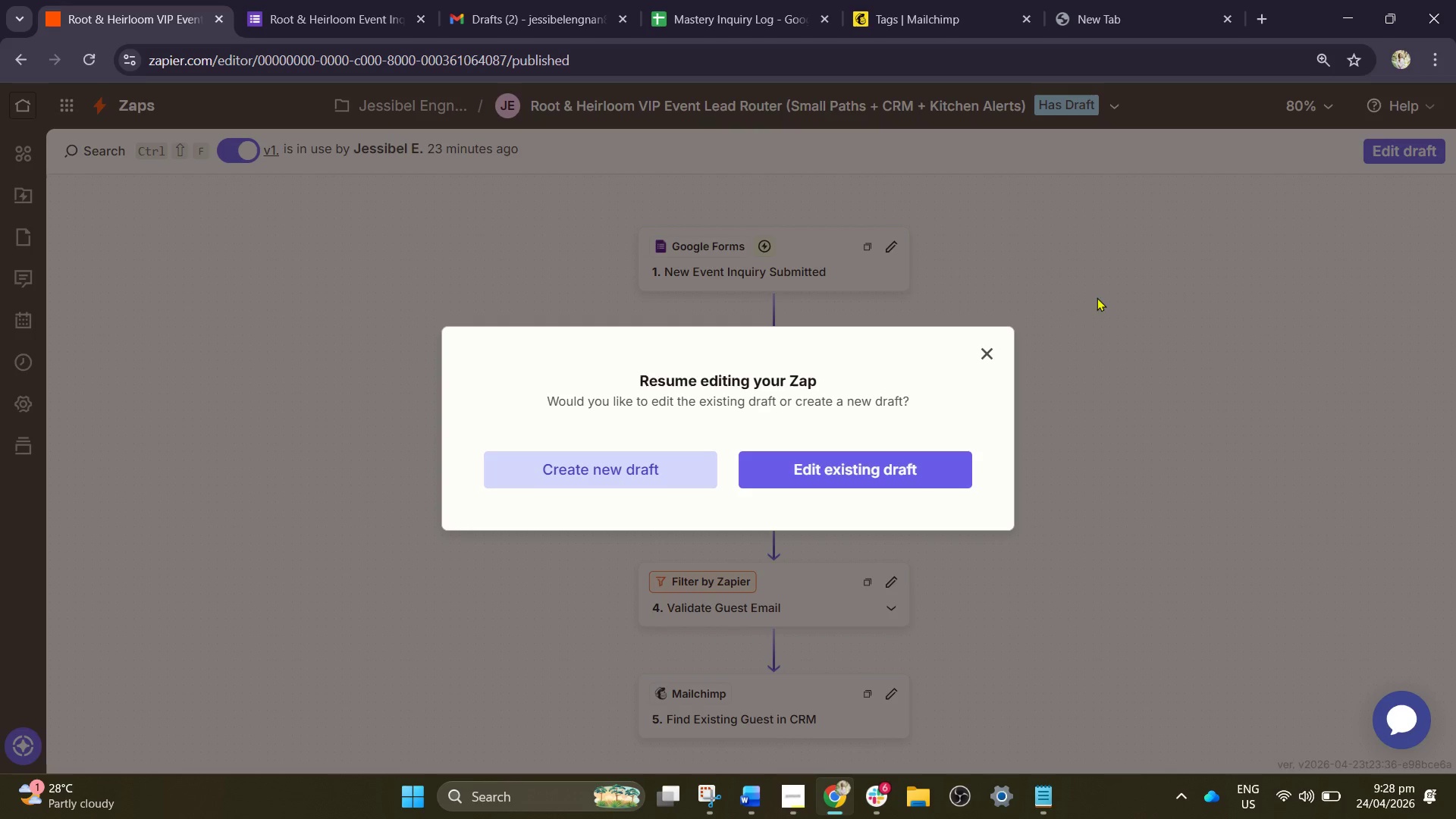 
left_click([898, 472])
 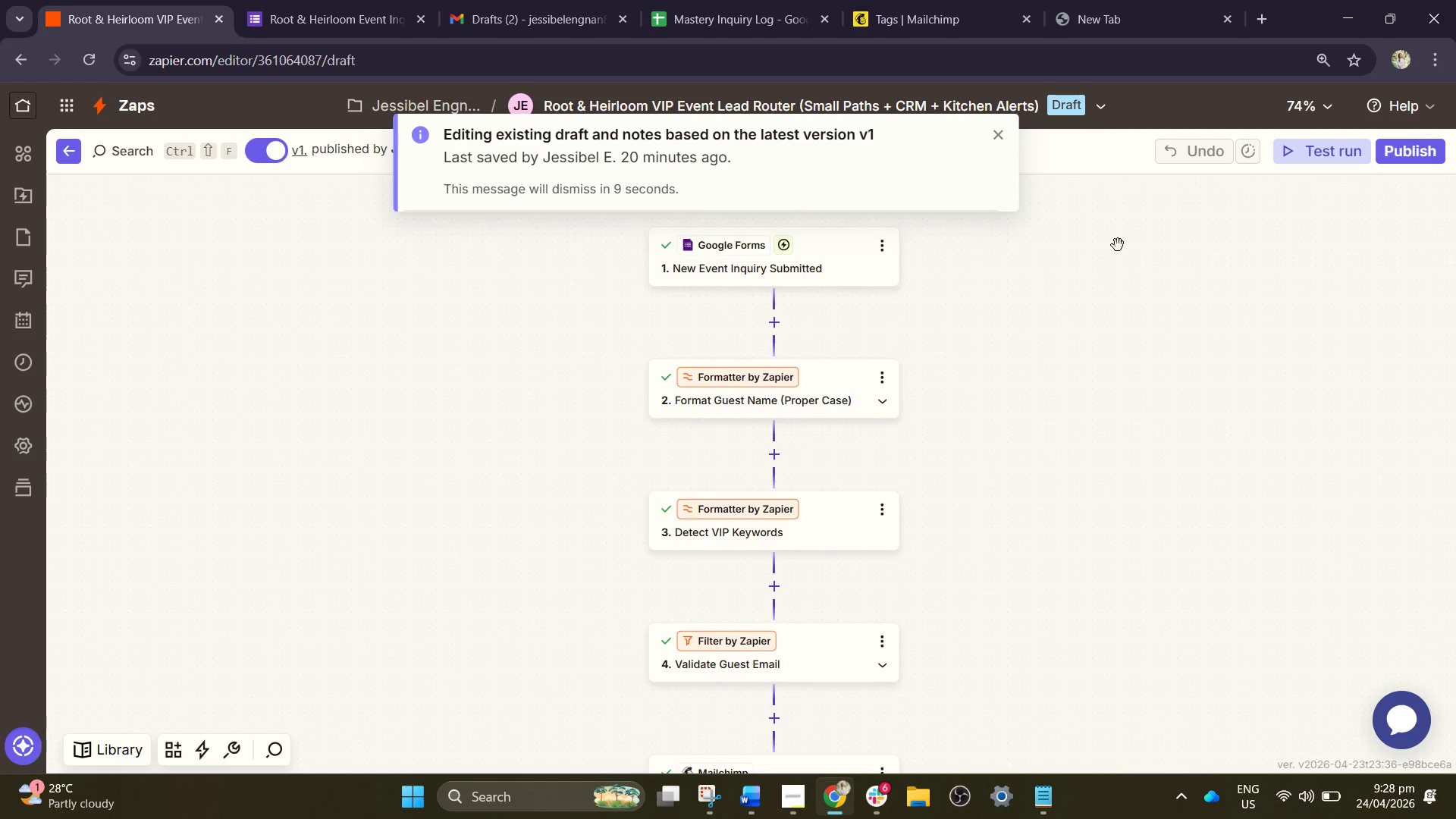 
left_click([1317, 158])
 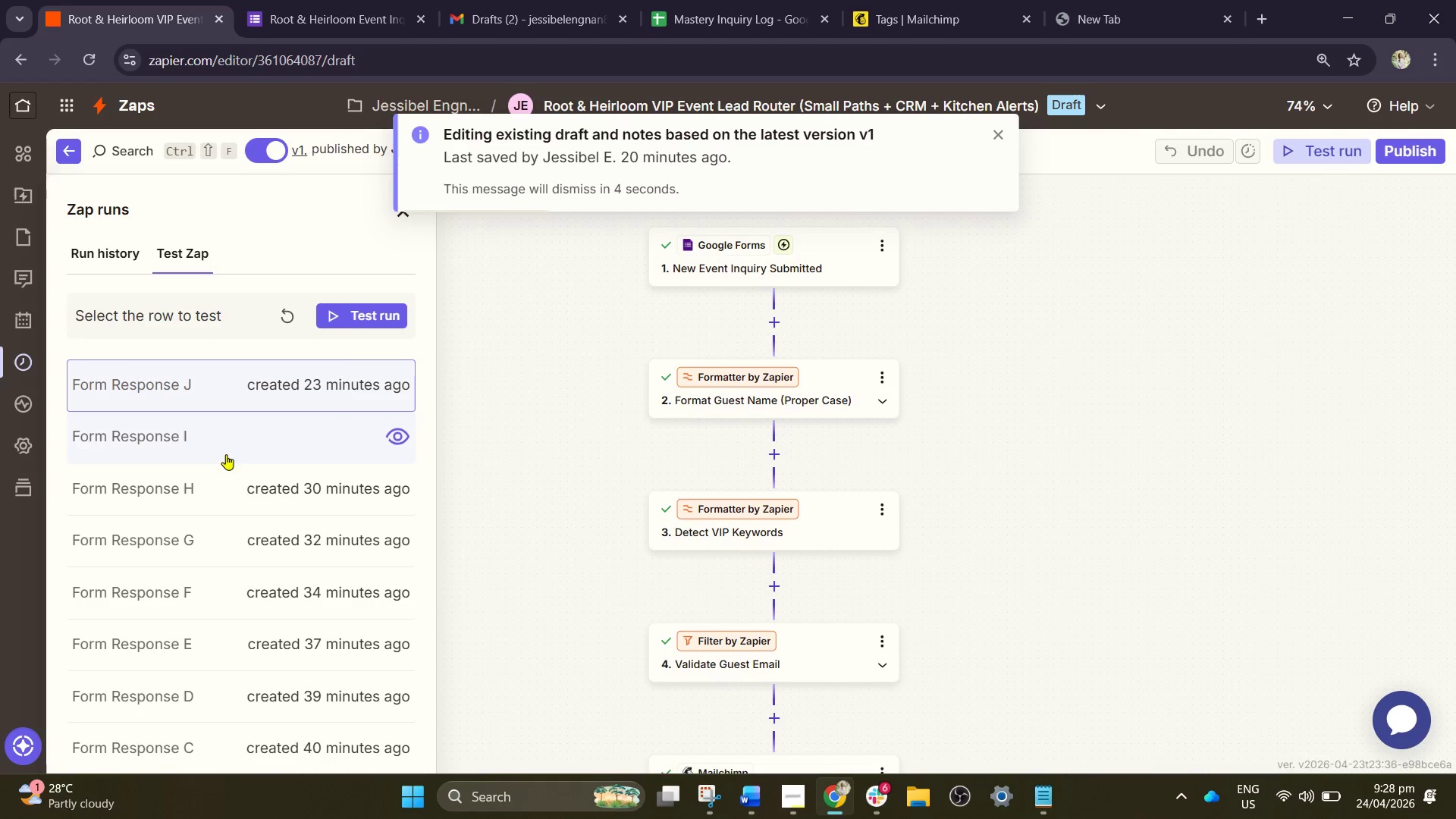 
wait(5.91)
 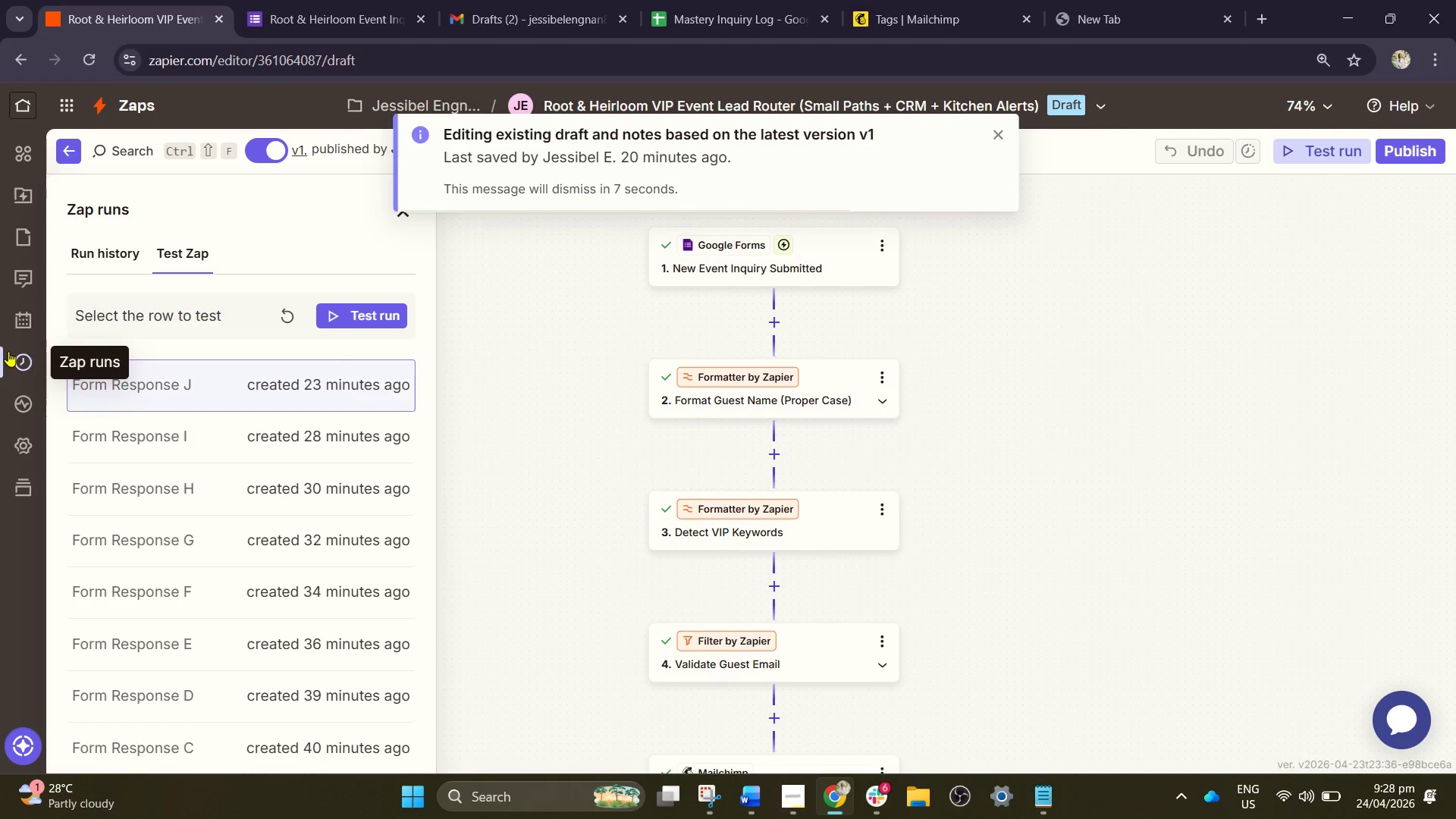 
left_click([1039, 269])
 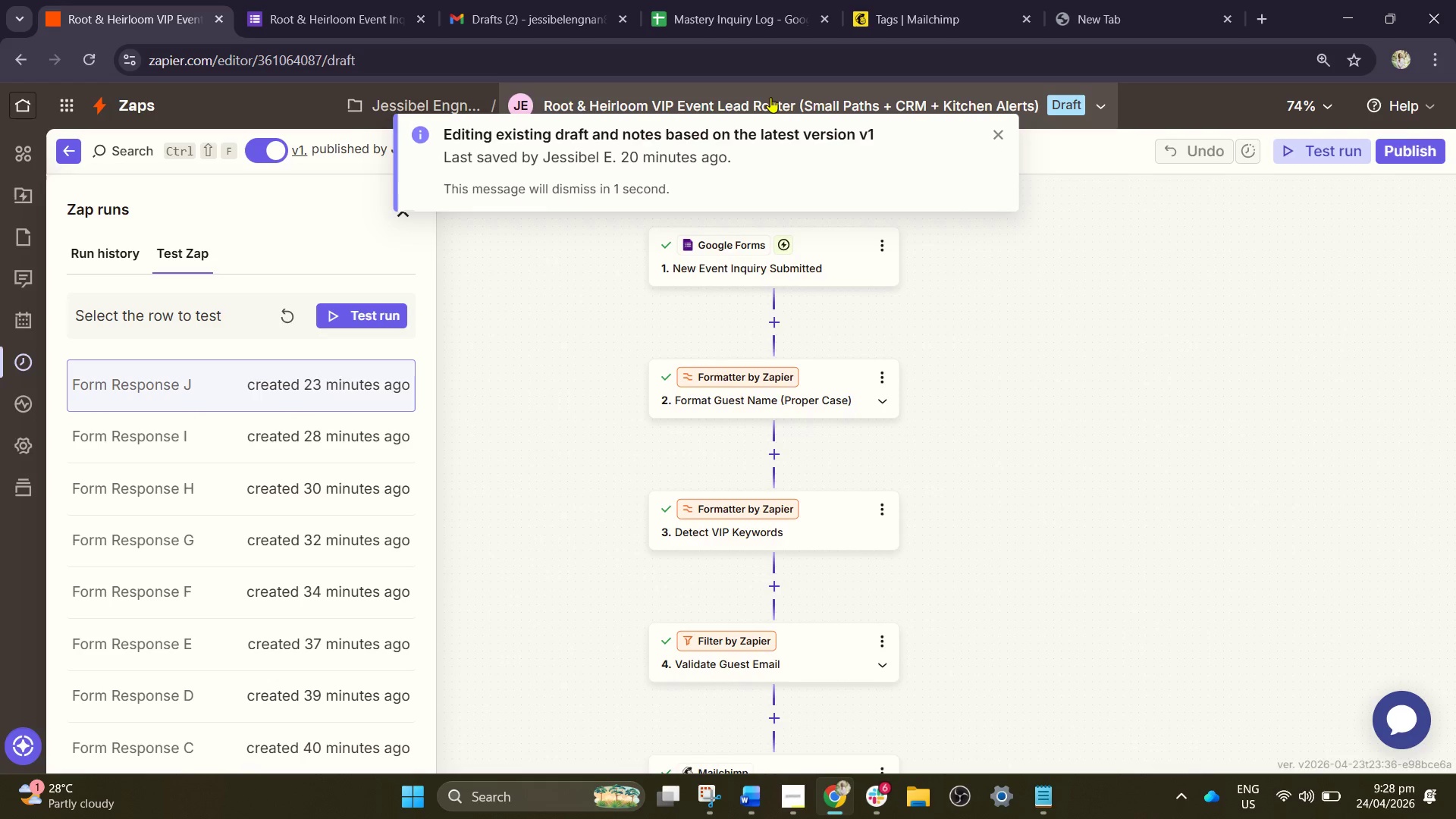 
right_click([770, 97])
 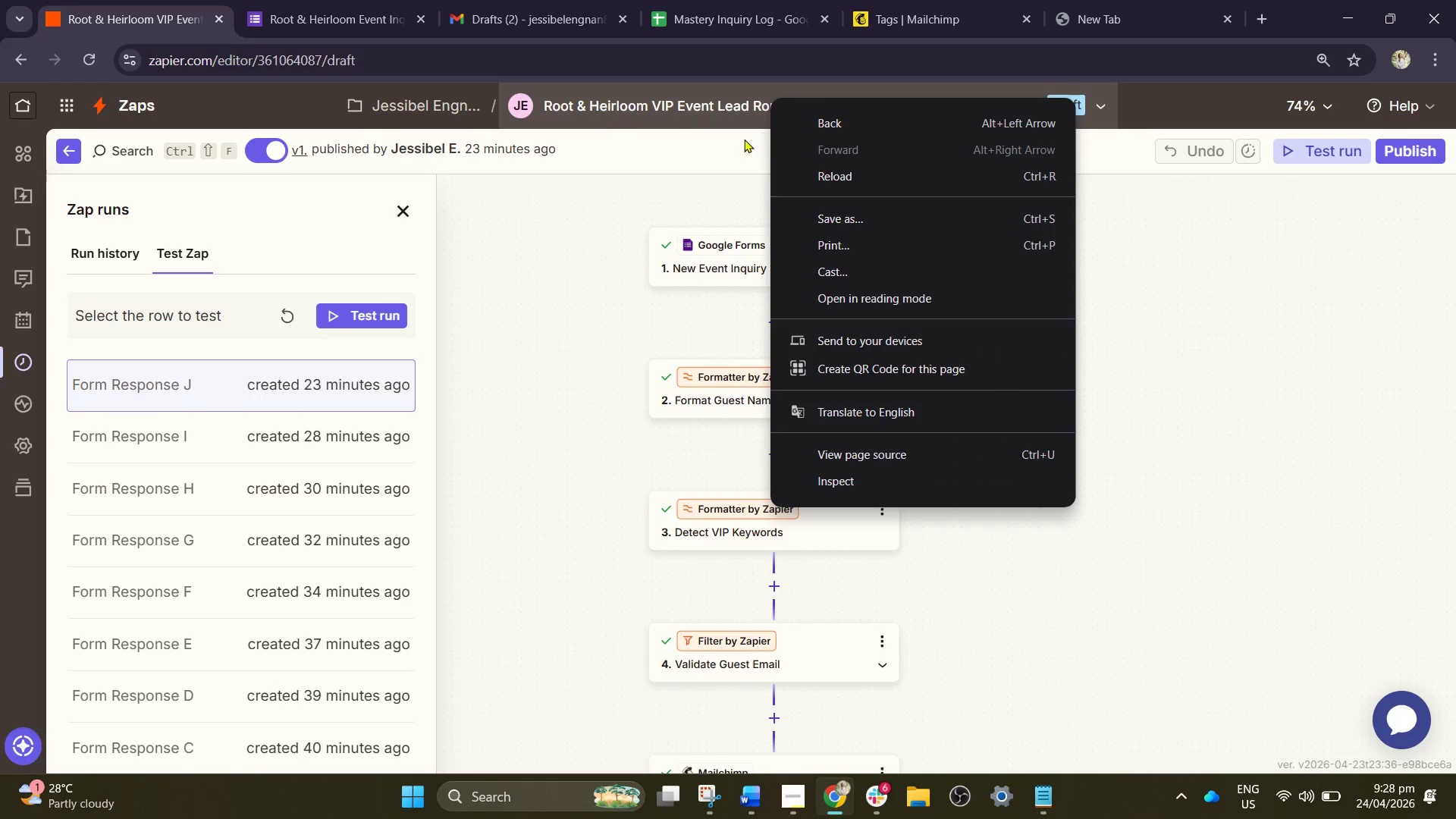 
left_click([676, 124])
 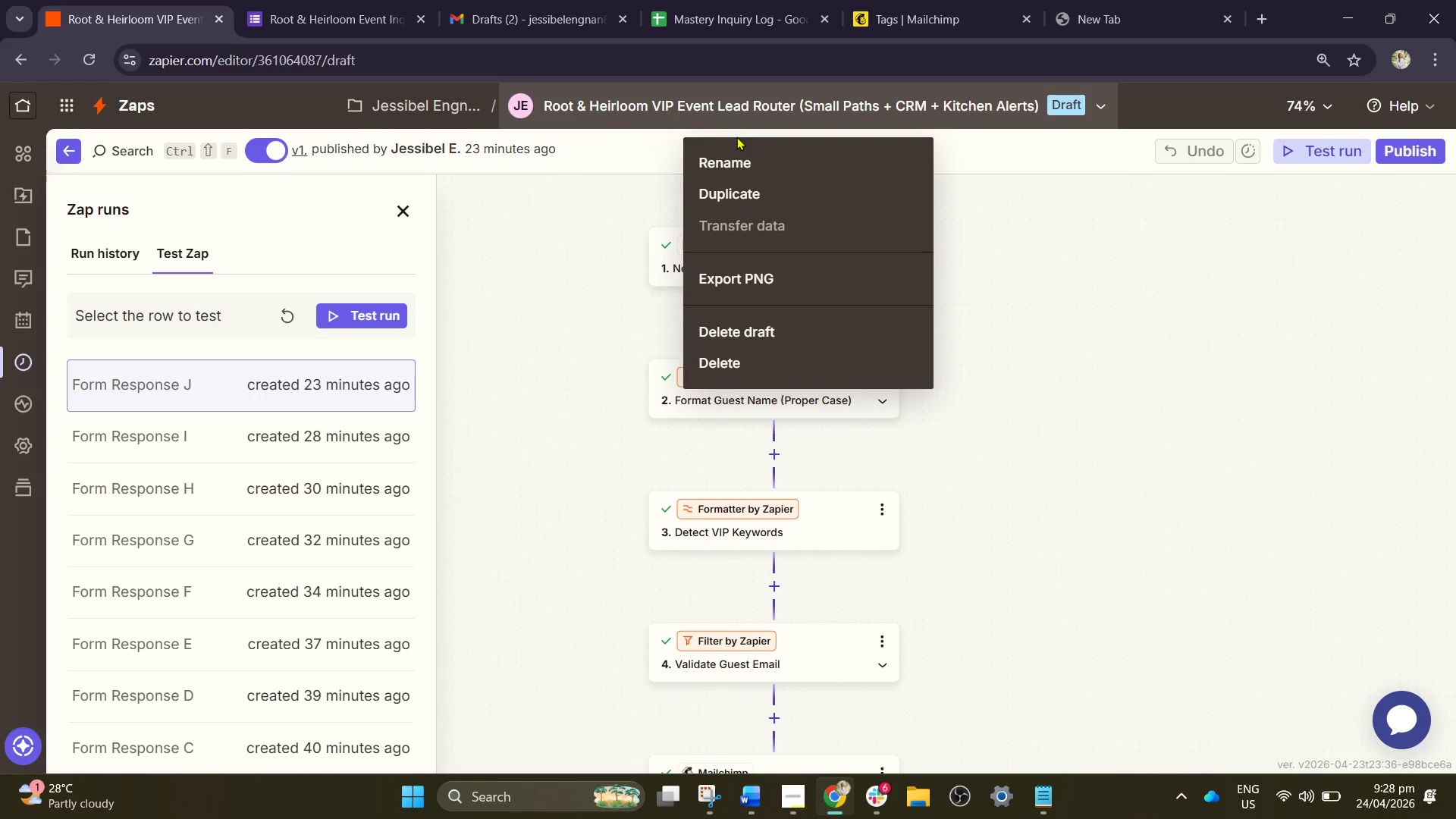 
left_click([742, 103])
 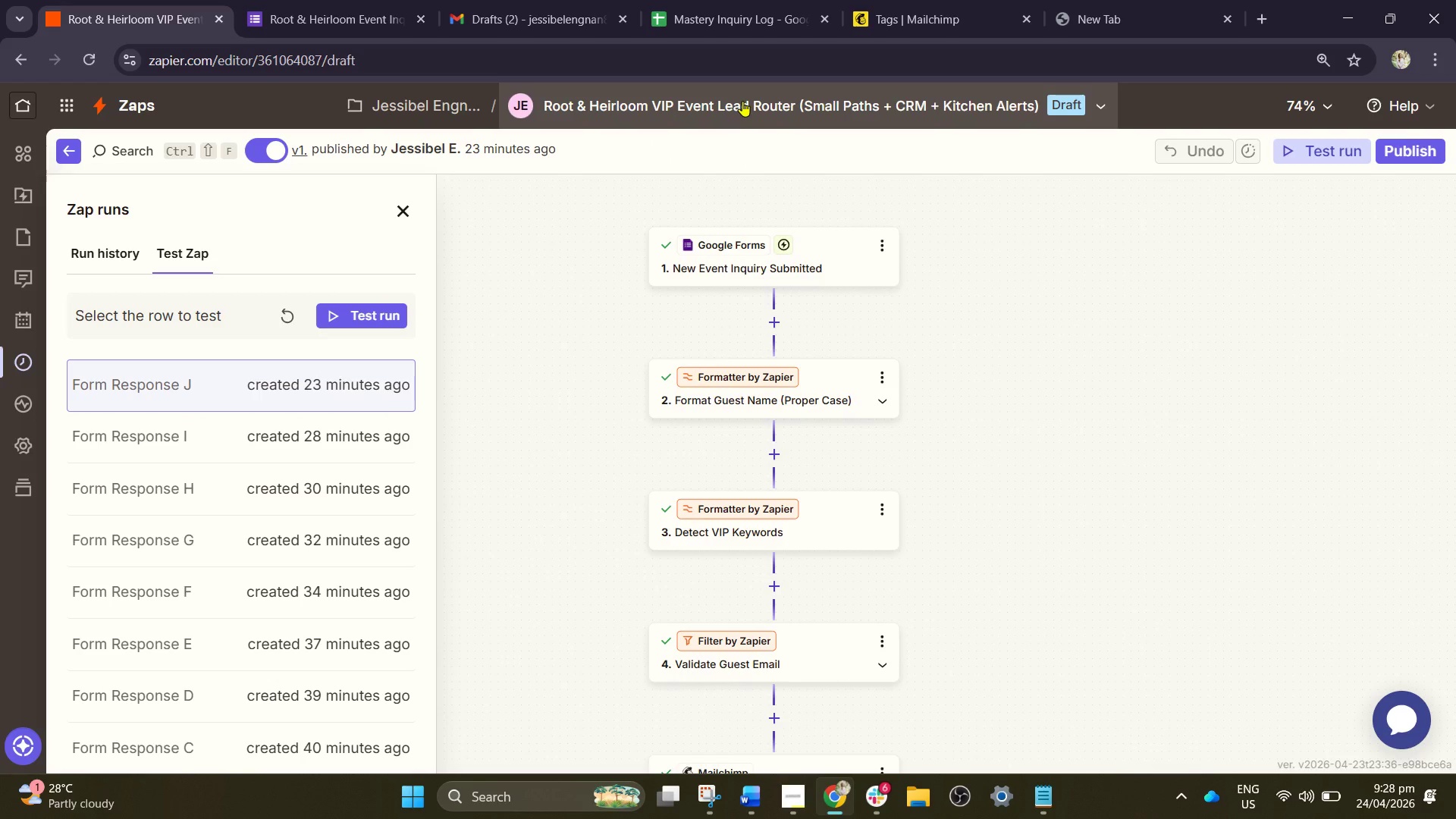 
left_click([742, 101])
 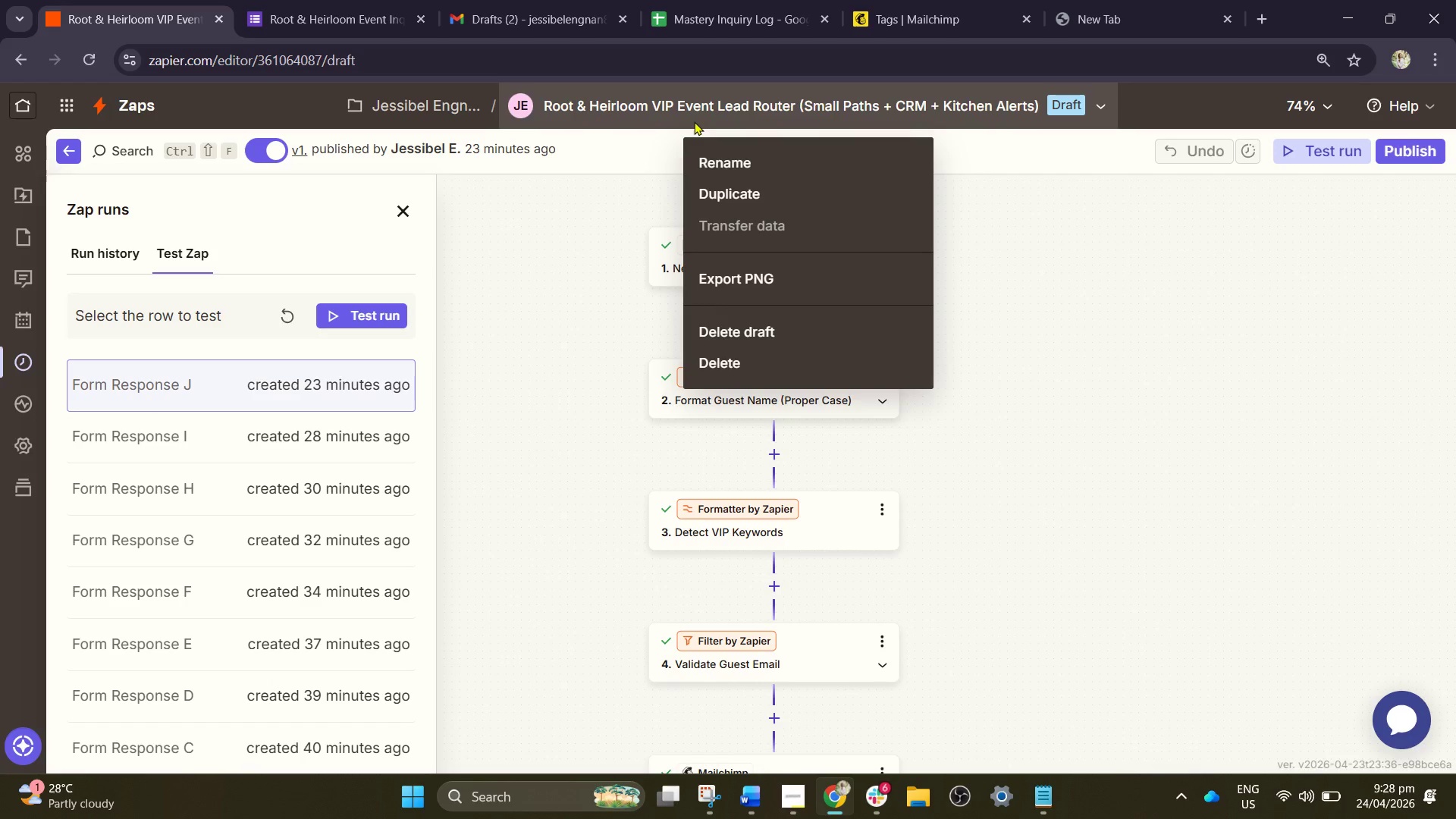 
wait(11.39)
 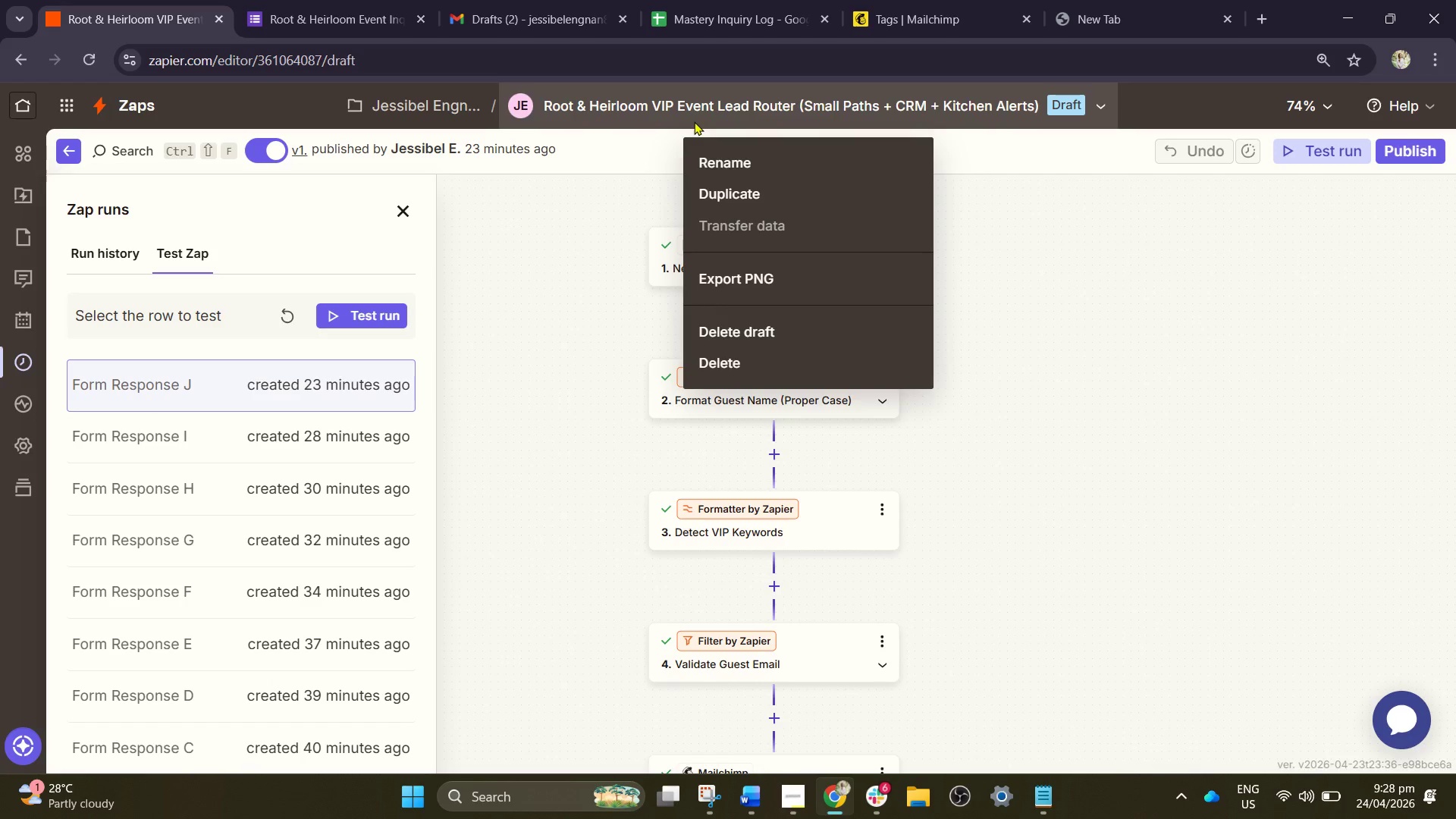 
left_click([467, 259])
 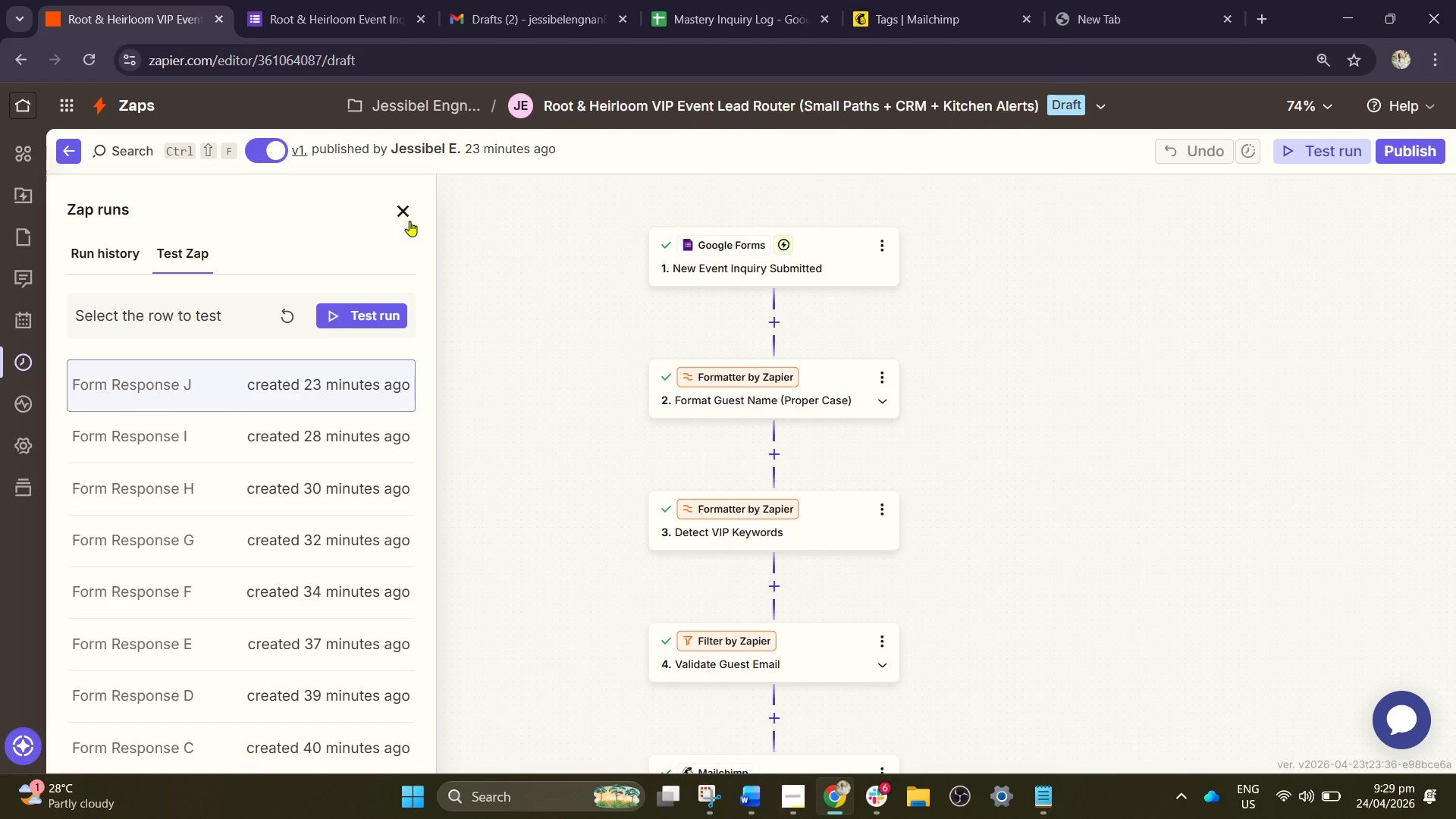 
left_click([412, 215])
 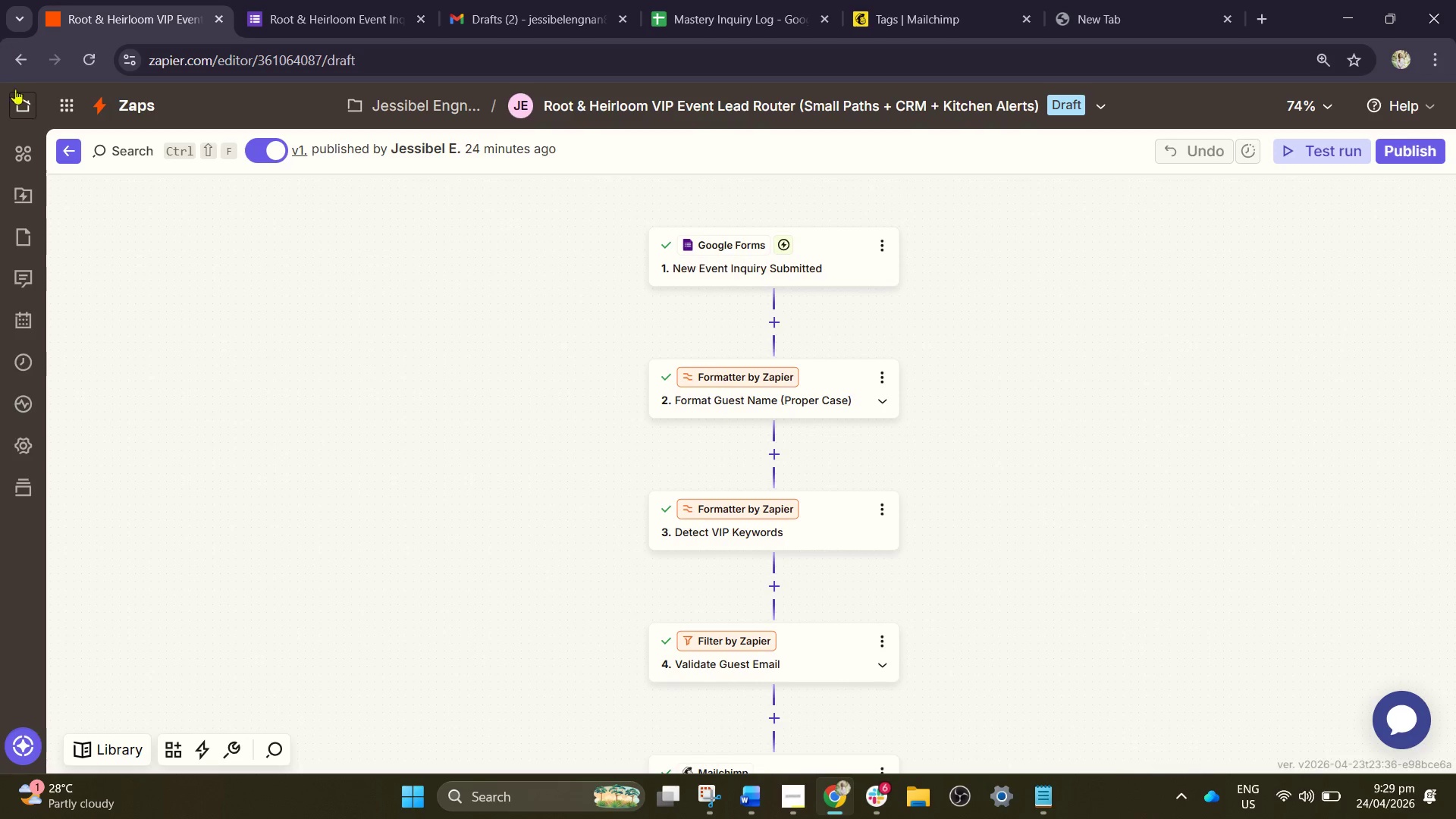 
left_click([138, 106])
 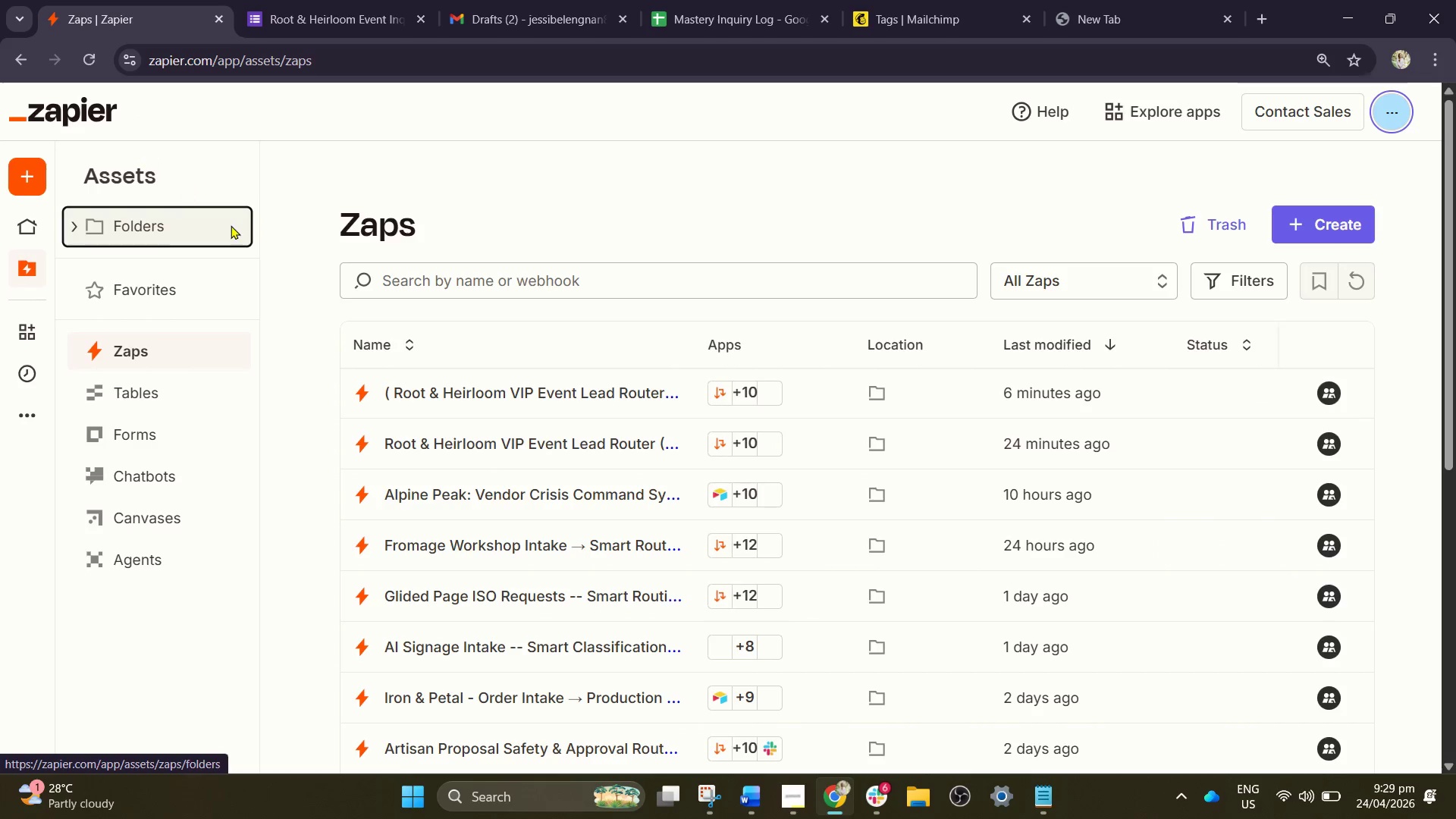 
wait(6.03)
 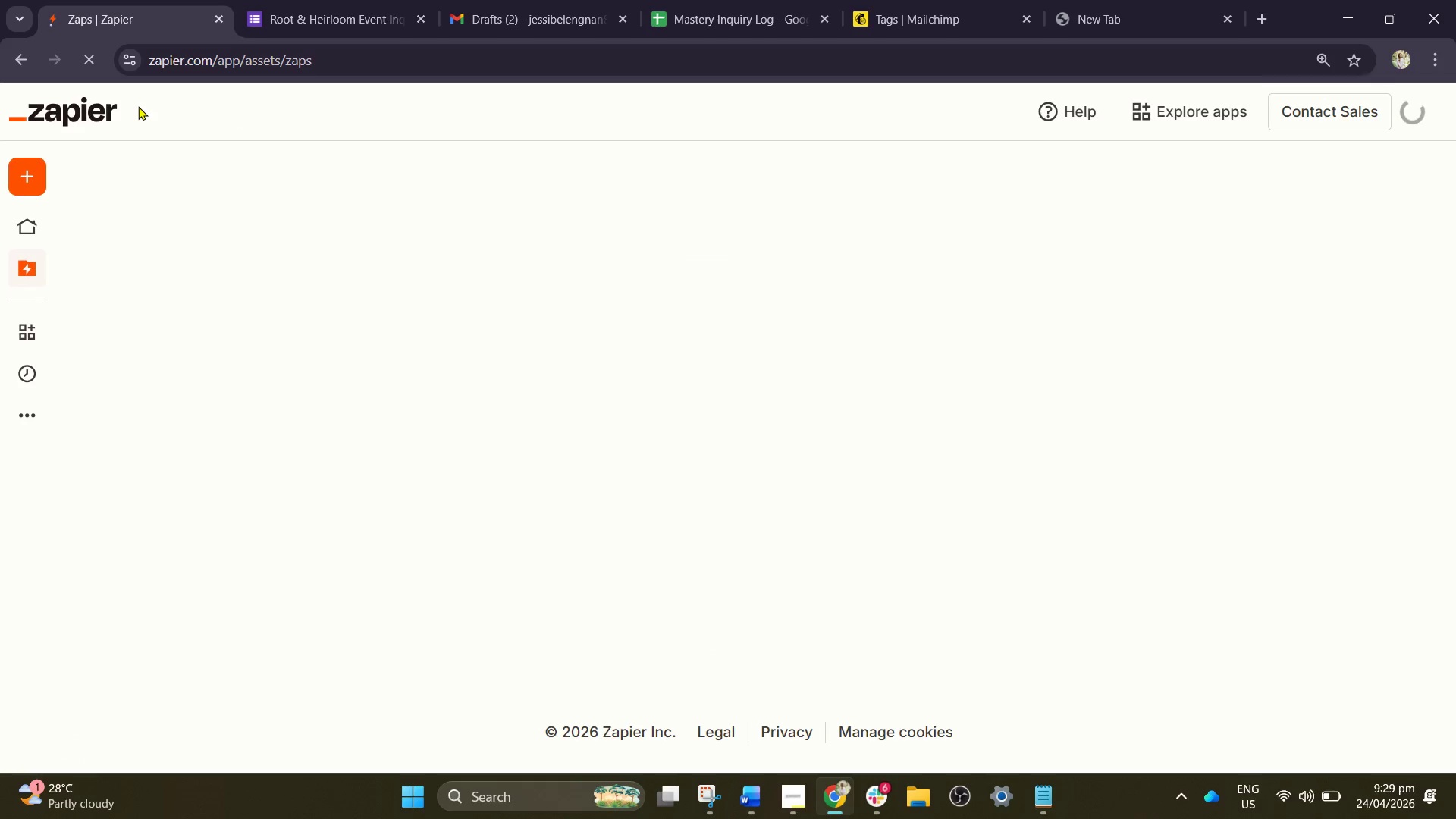 
scroll: coordinate [704, 582], scroll_direction: down, amount: 5.0
 